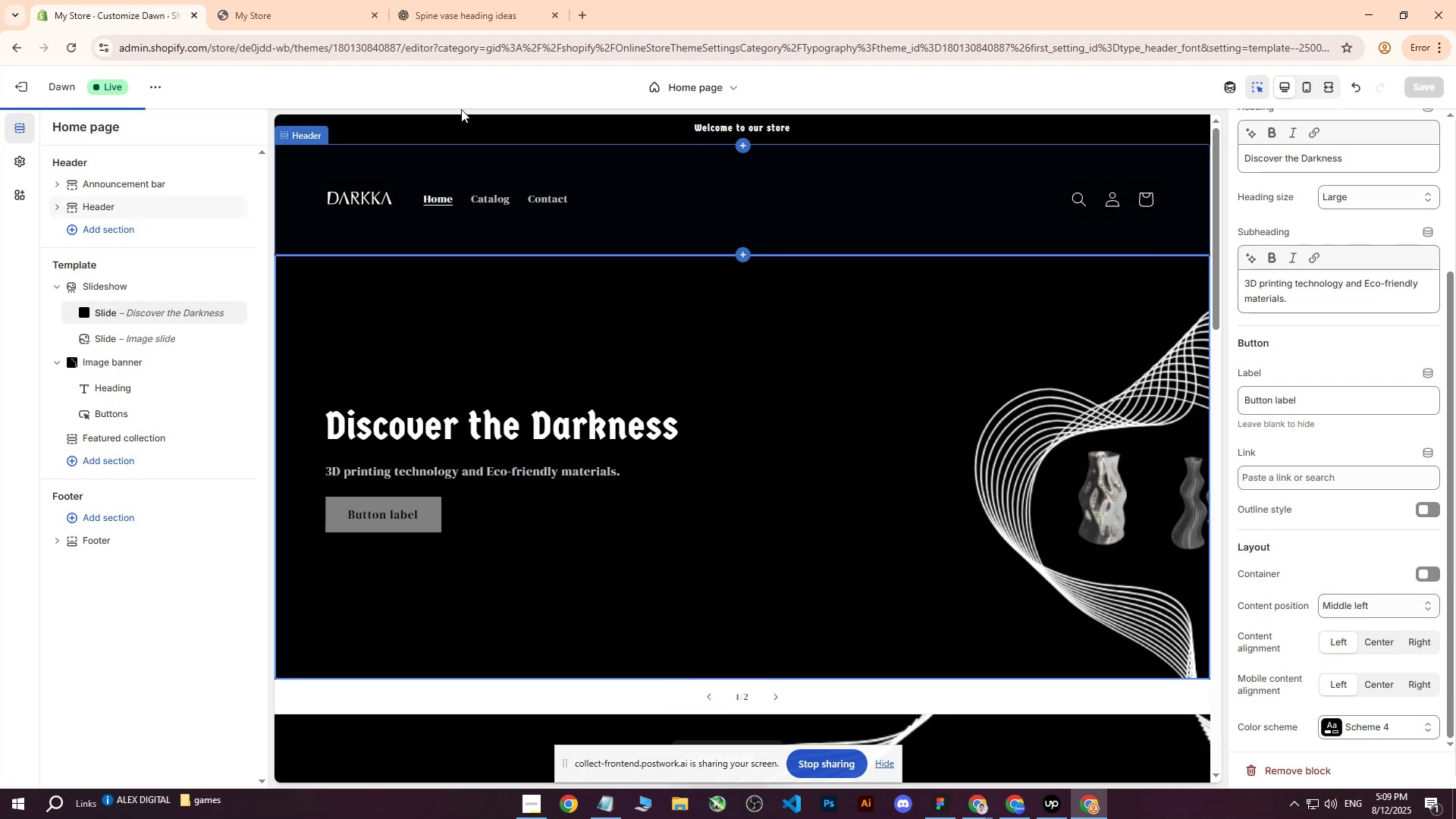 
left_click([297, 0])
 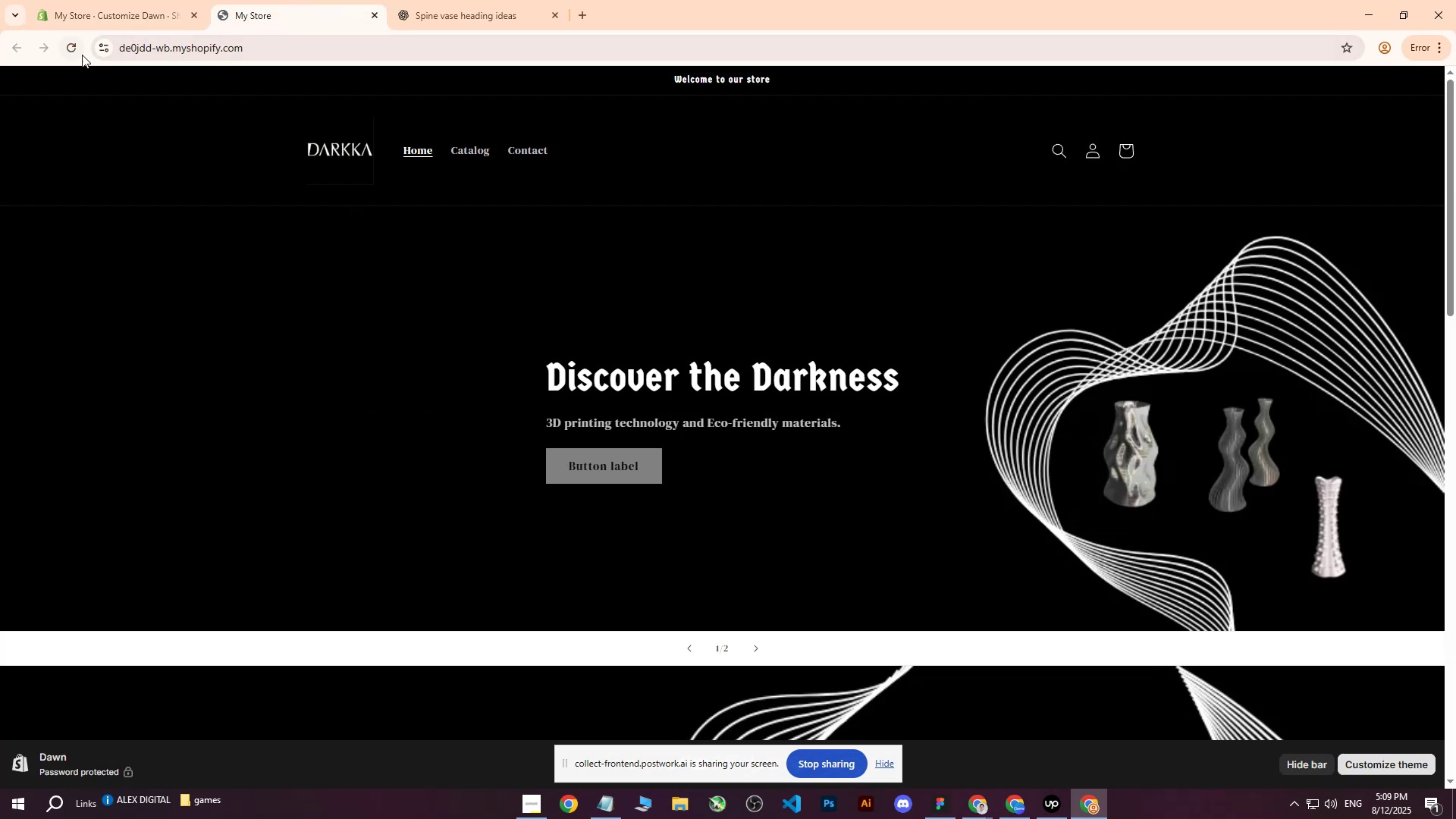 
left_click([71, 46])
 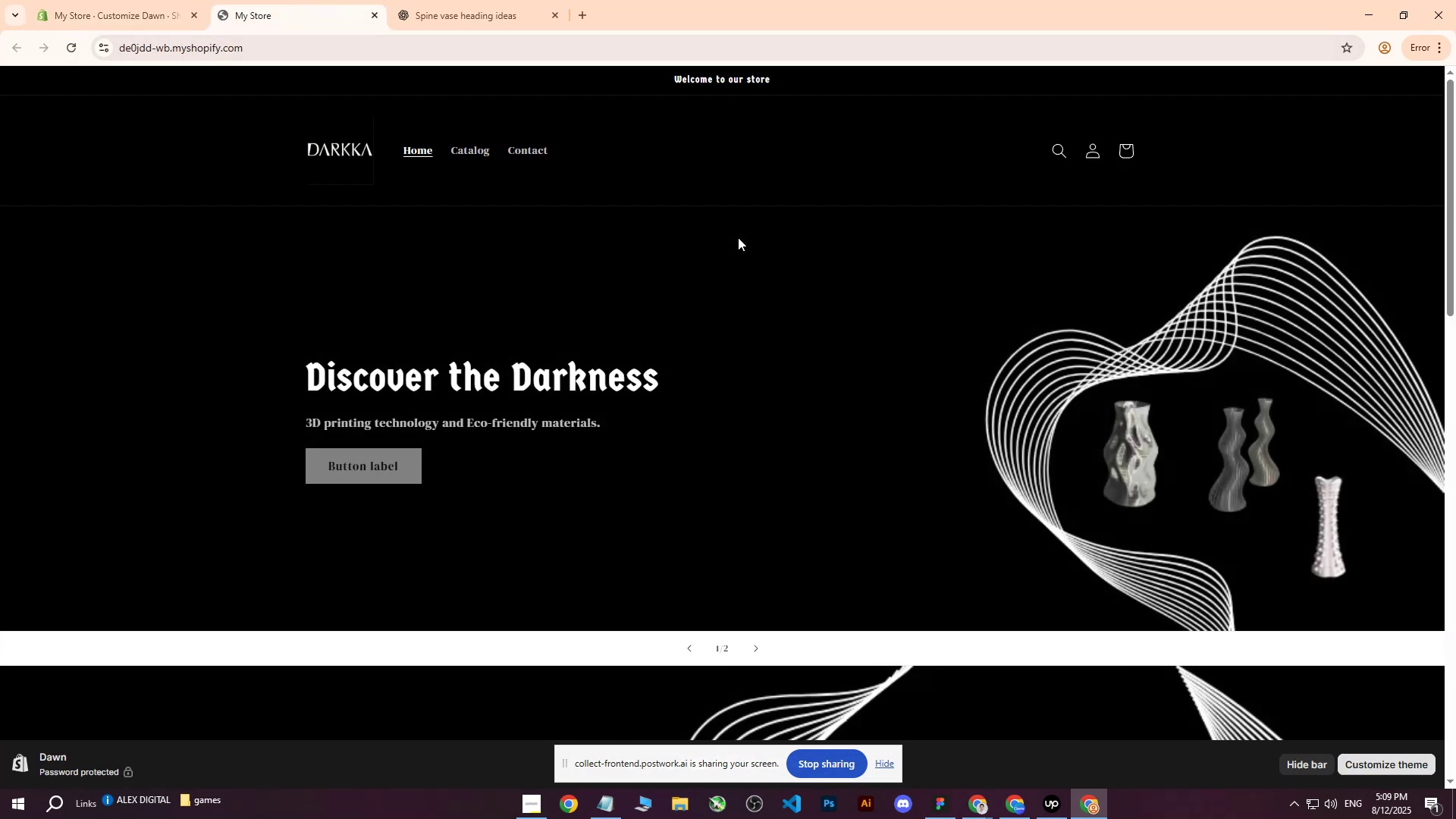 
scroll: coordinate [738, 237], scroll_direction: none, amount: 0.0
 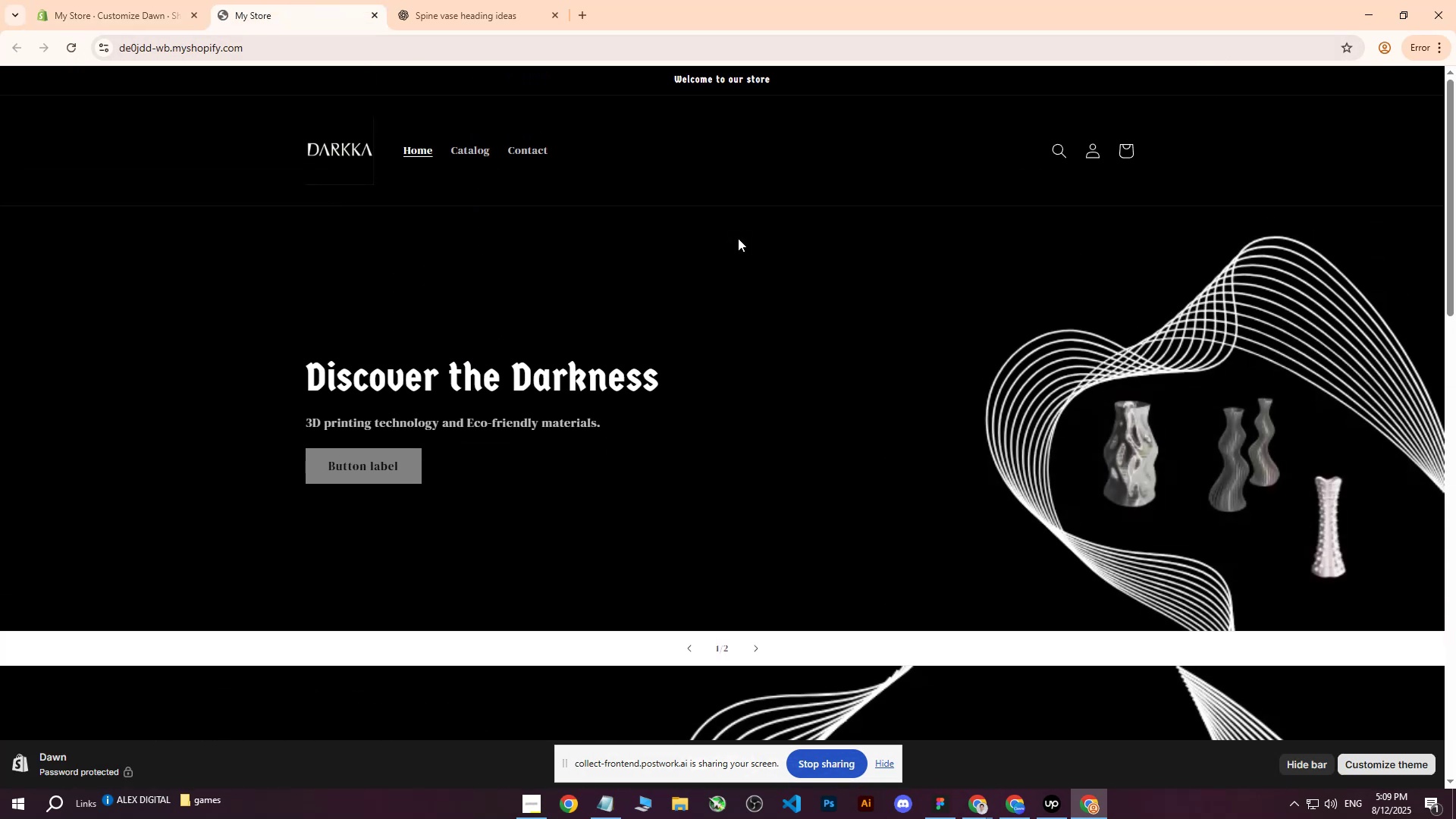 
scroll: coordinate [727, 246], scroll_direction: down, amount: 4.0
 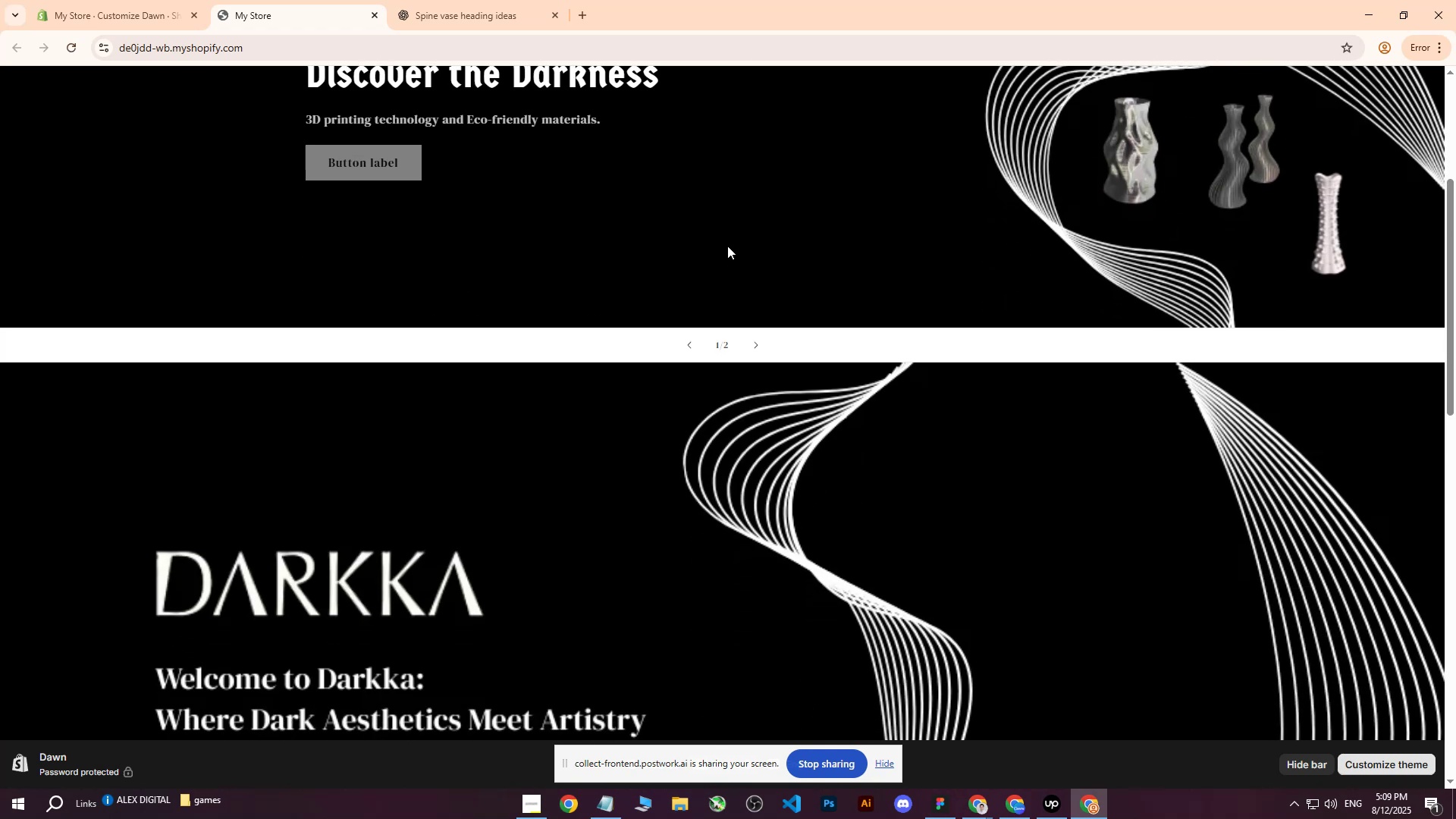 
scroll: coordinate [733, 254], scroll_direction: up, amount: 7.0
 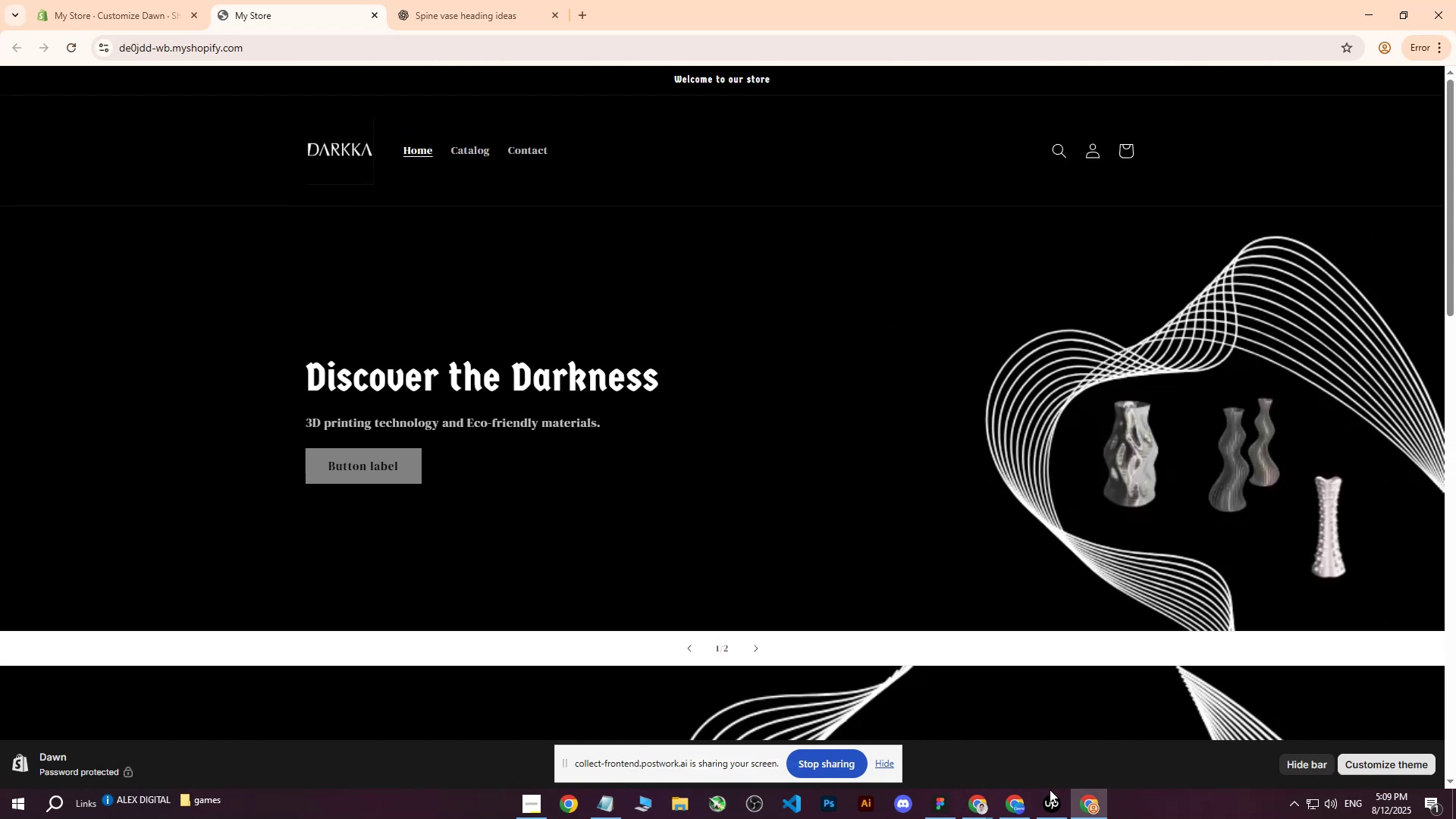 
left_click([1052, 817])
 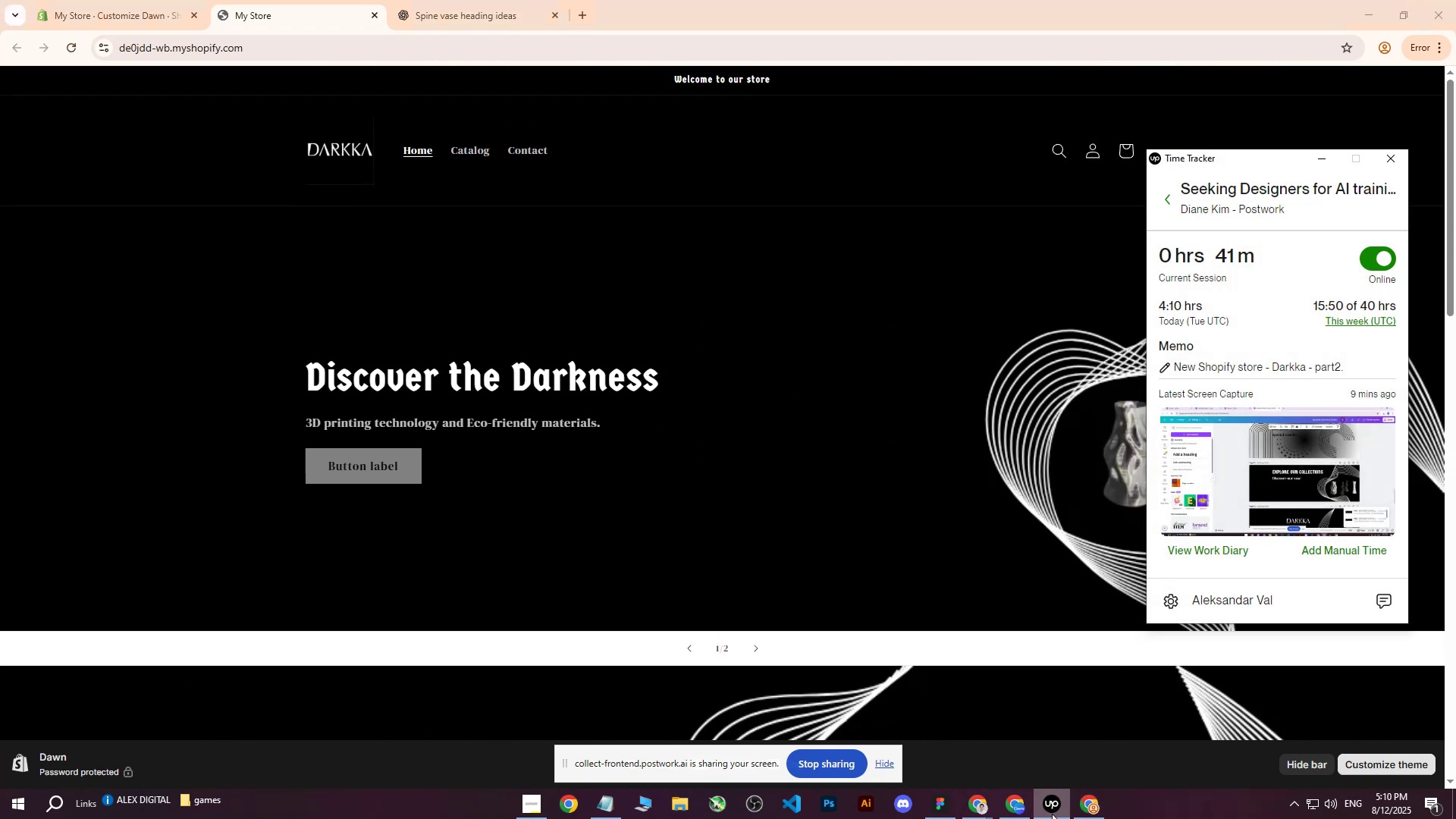 
left_click([1052, 814])
 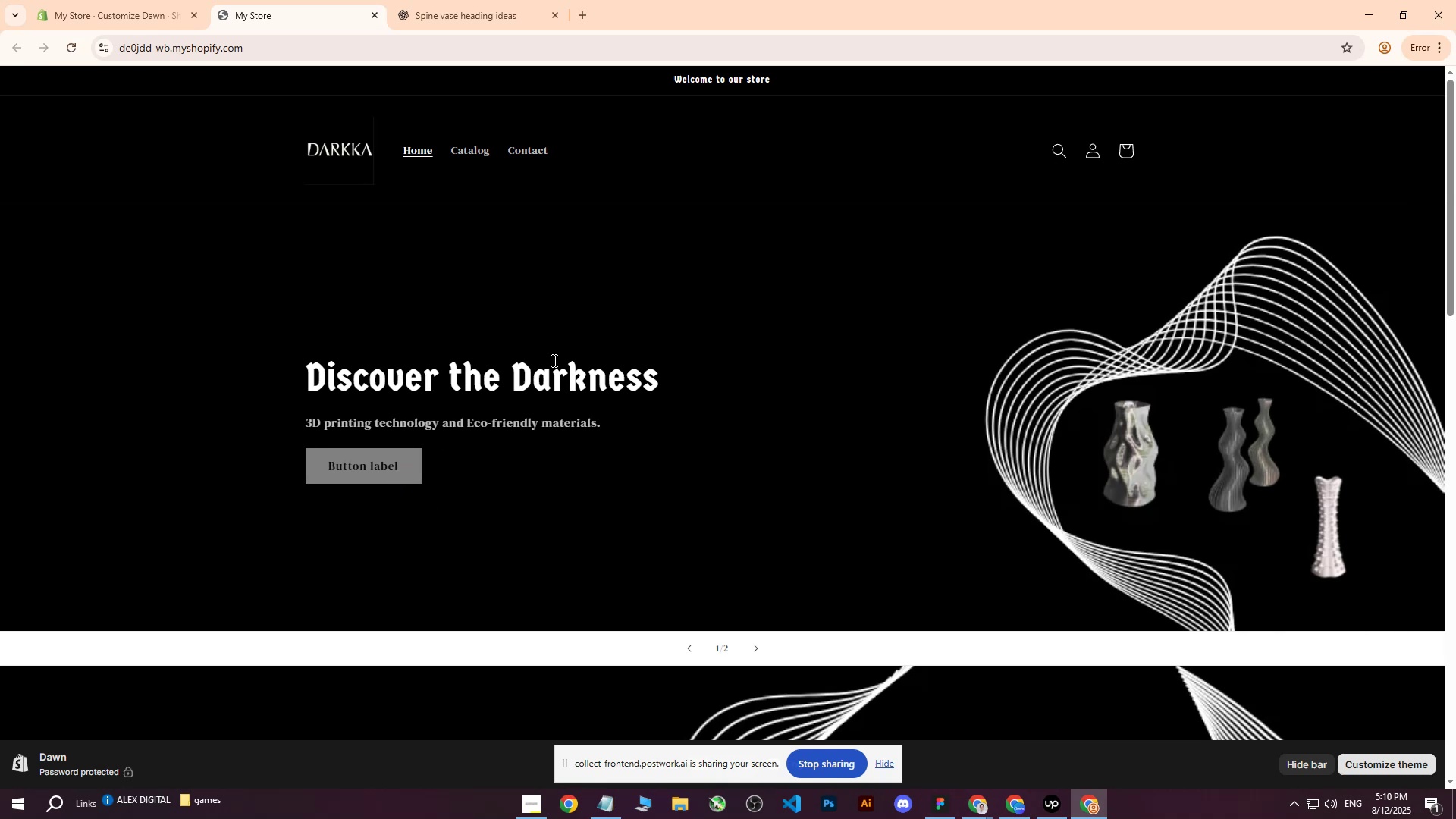 
wait(7.39)
 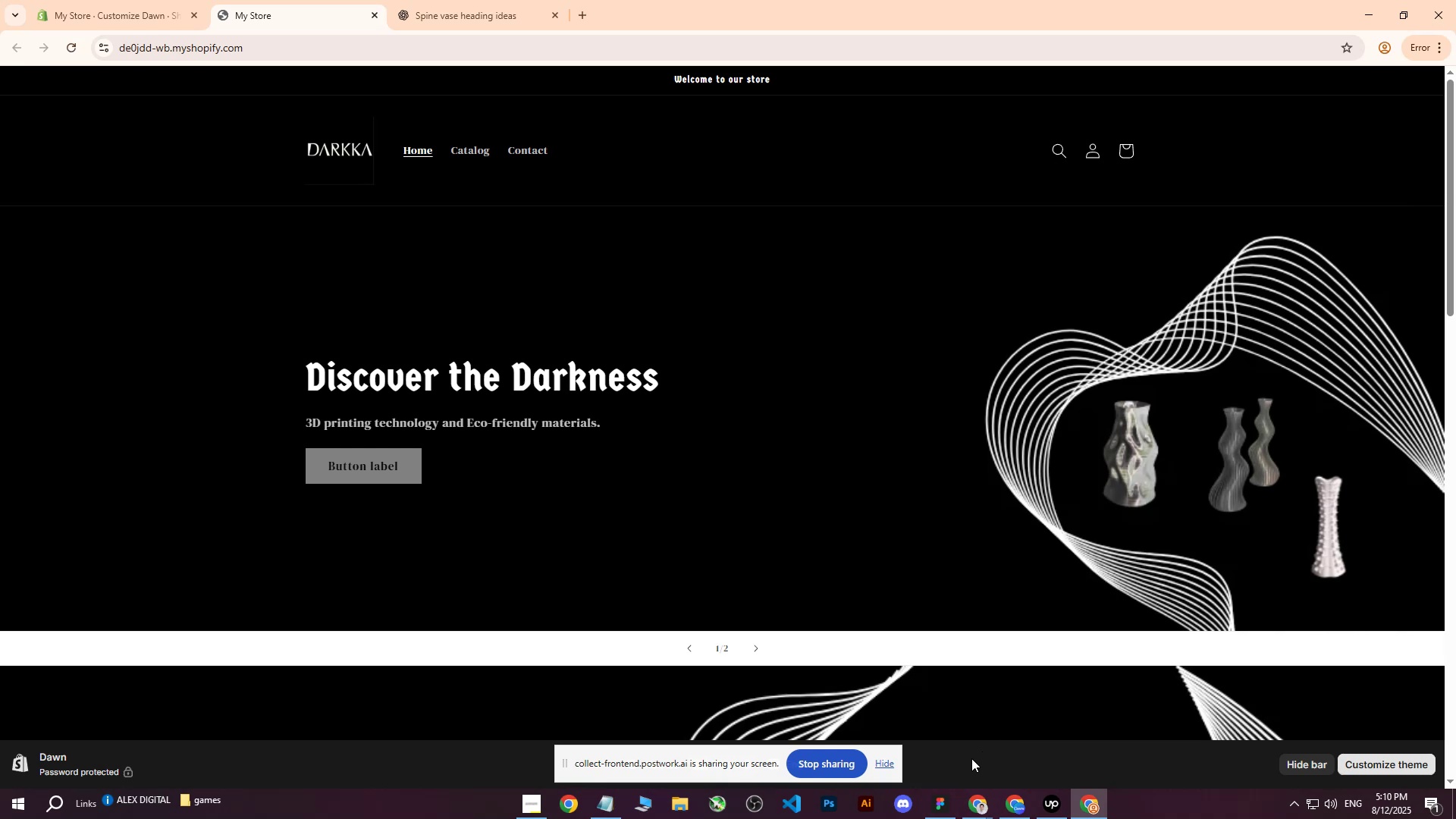 
scroll: coordinate [450, 355], scroll_direction: up, amount: 2.0
 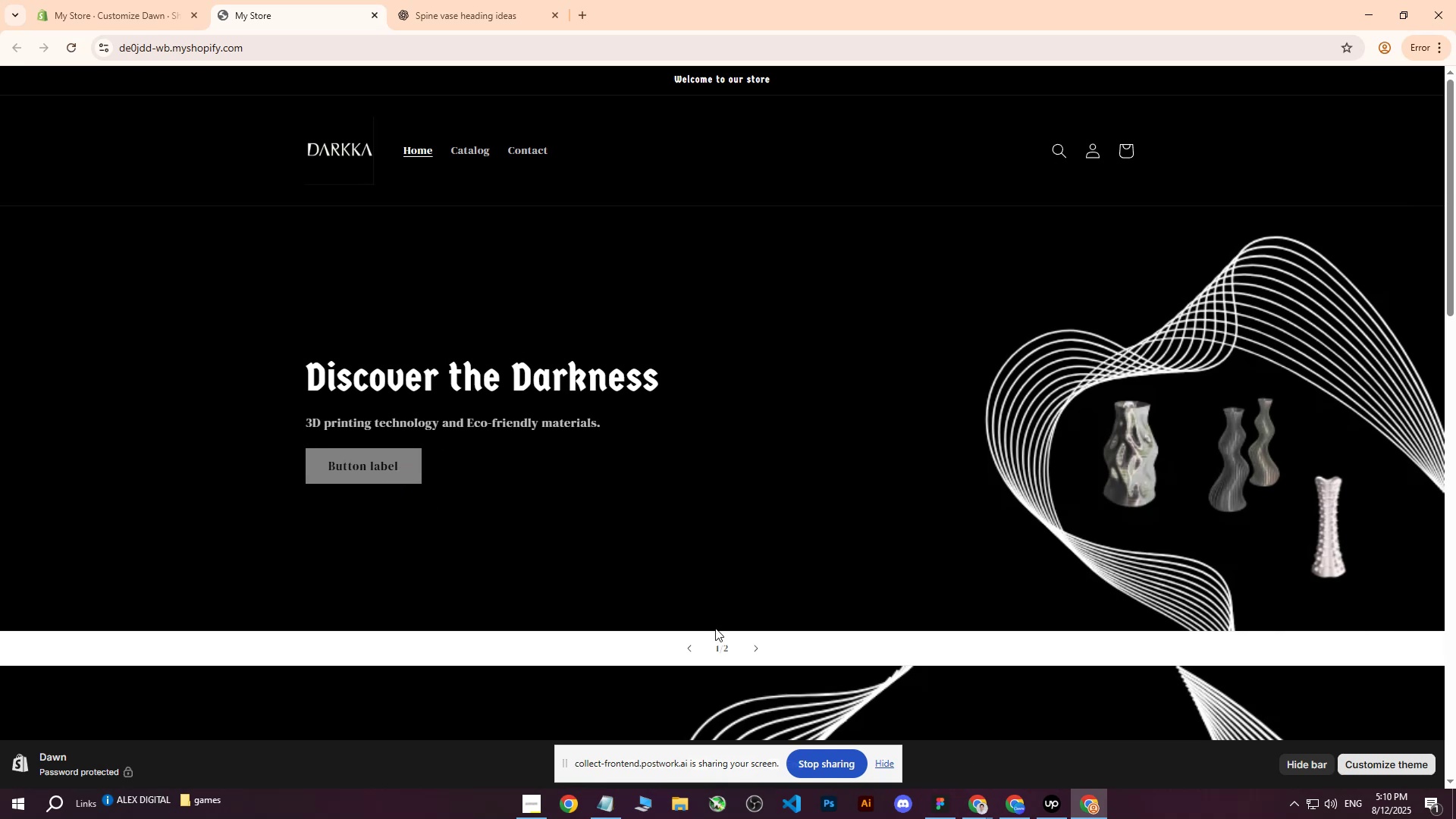 
left_click([566, 648])
 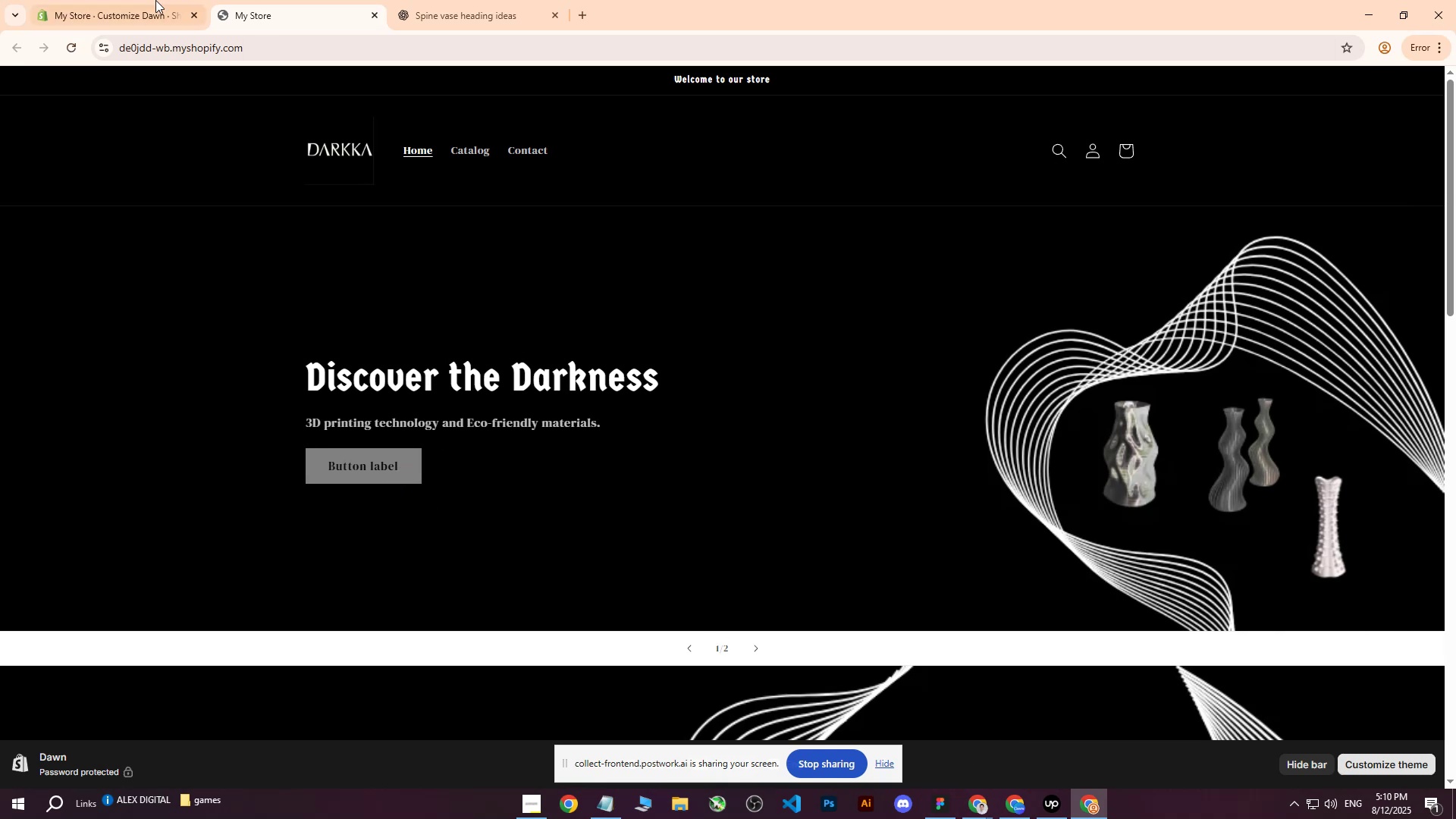 
left_click([137, 0])
 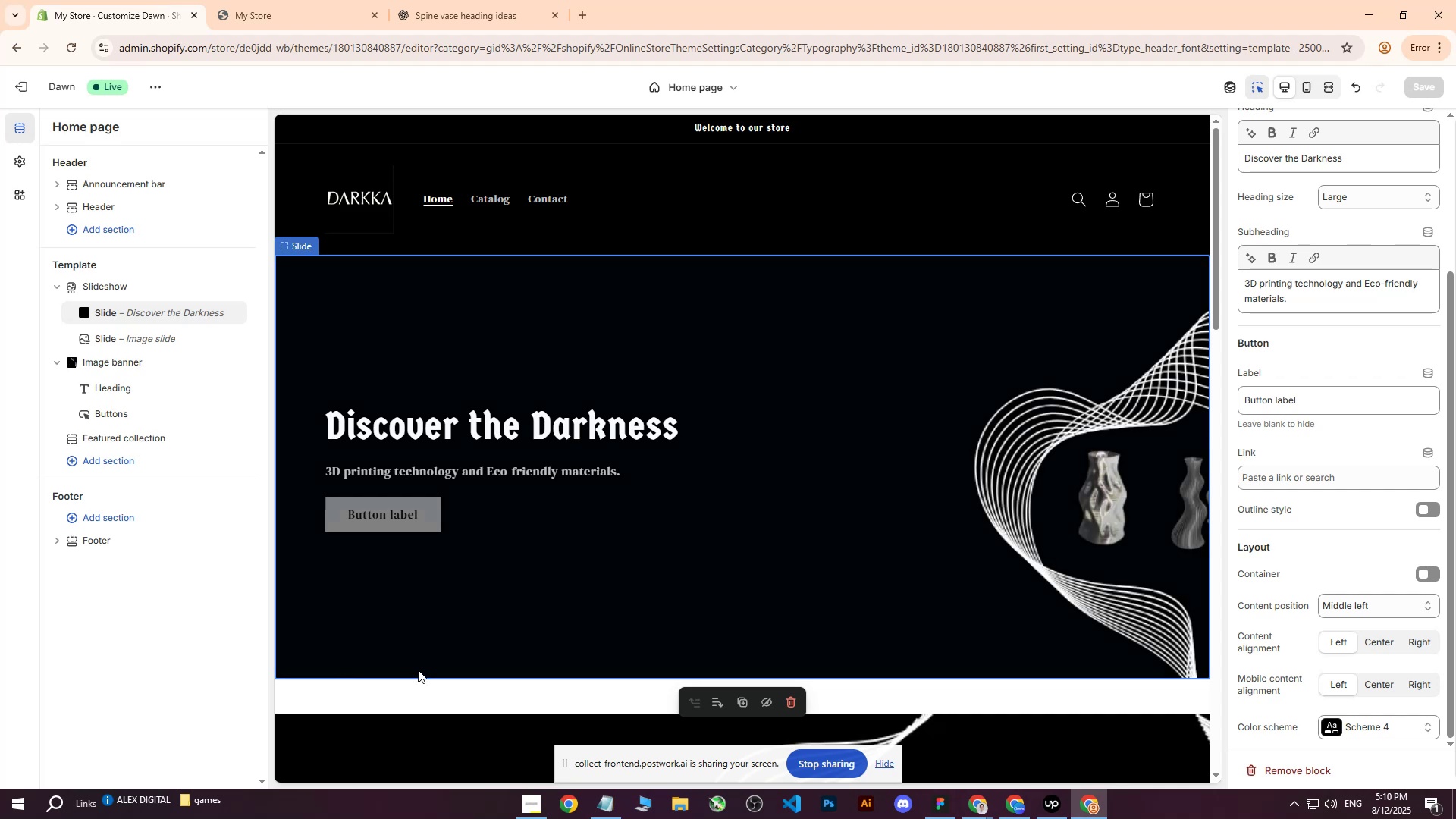 
left_click([361, 702])
 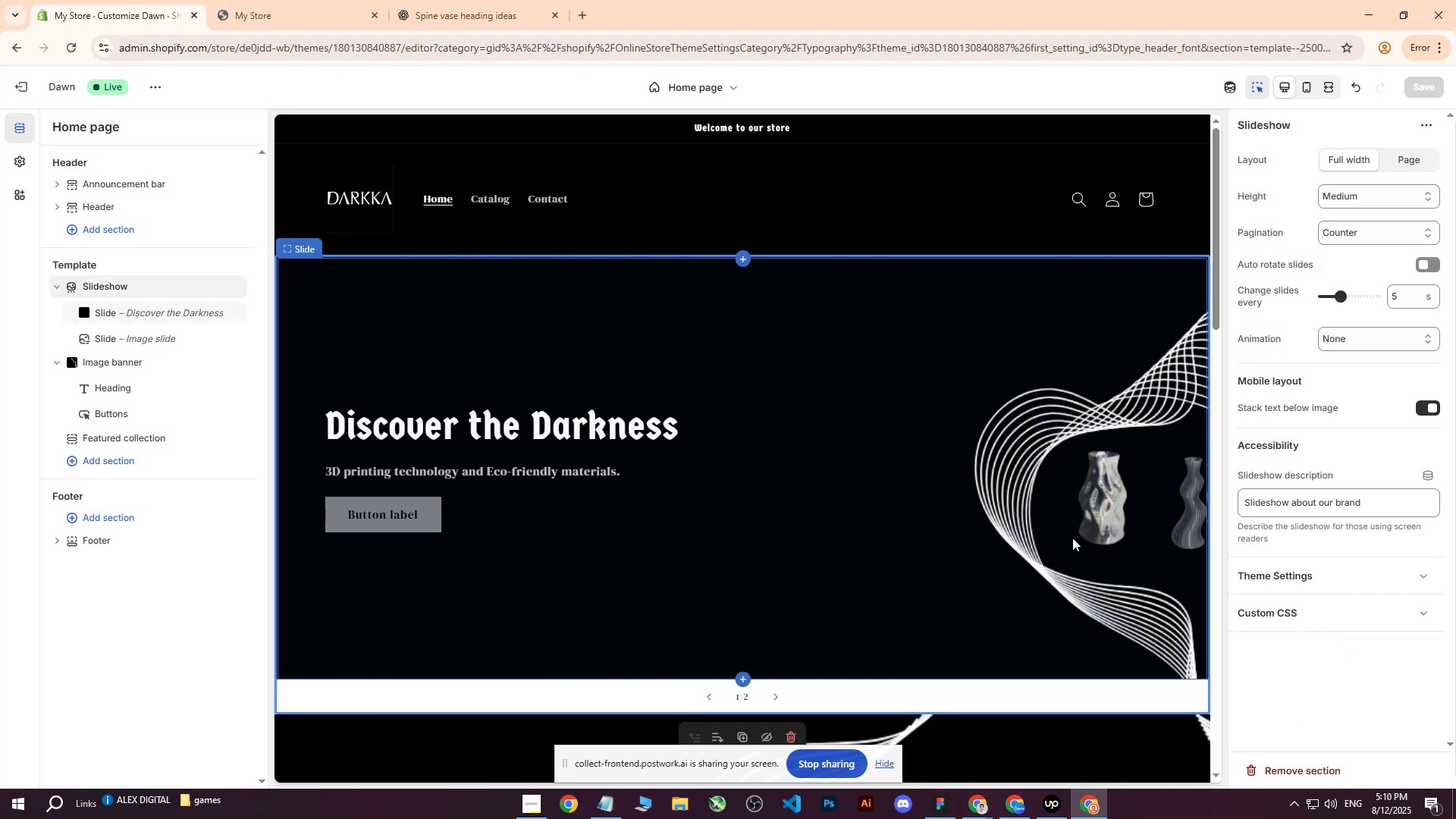 
left_click([1432, 406])
 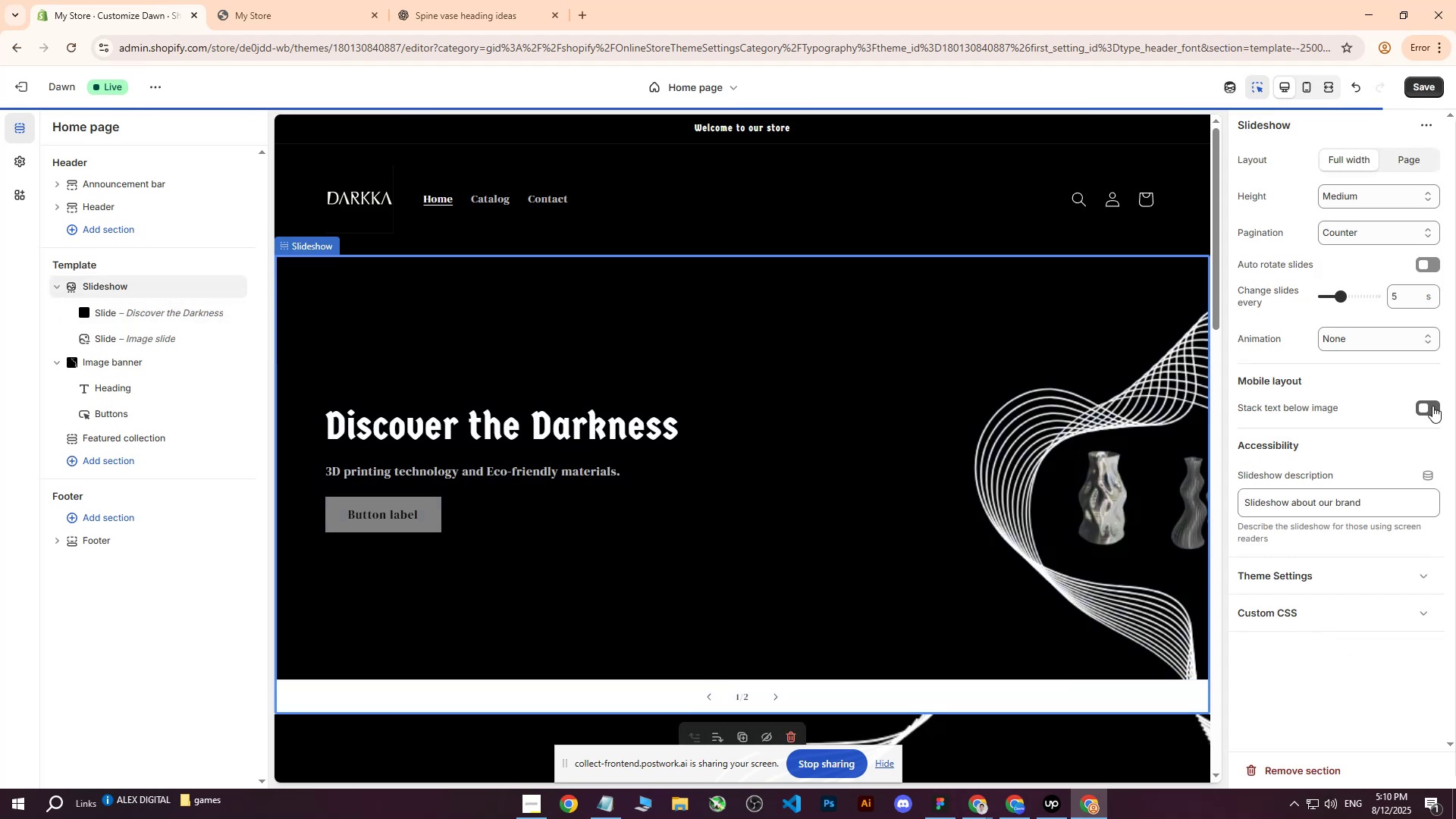 
left_click([1432, 406])
 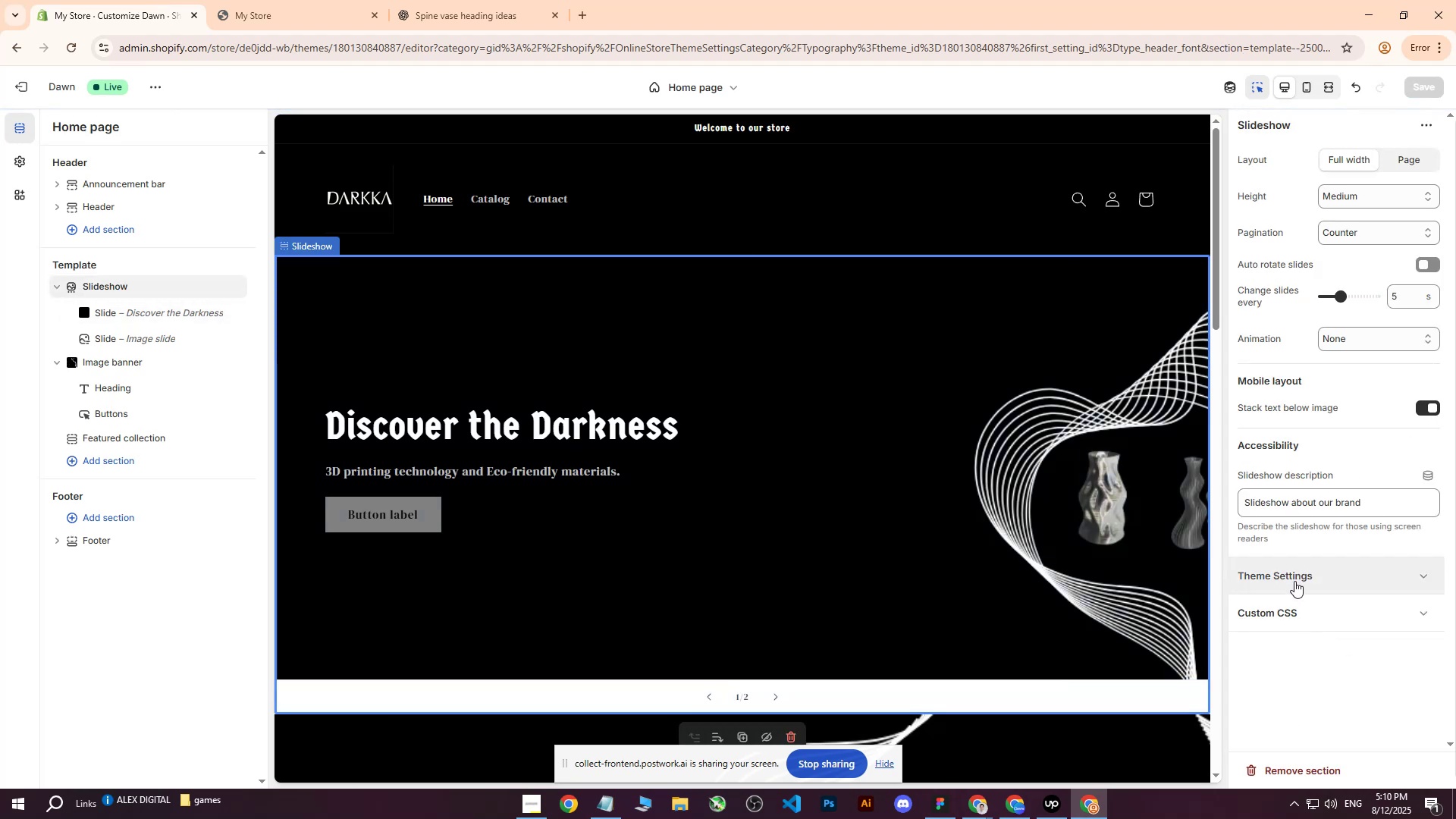 
double_click([1295, 576])
 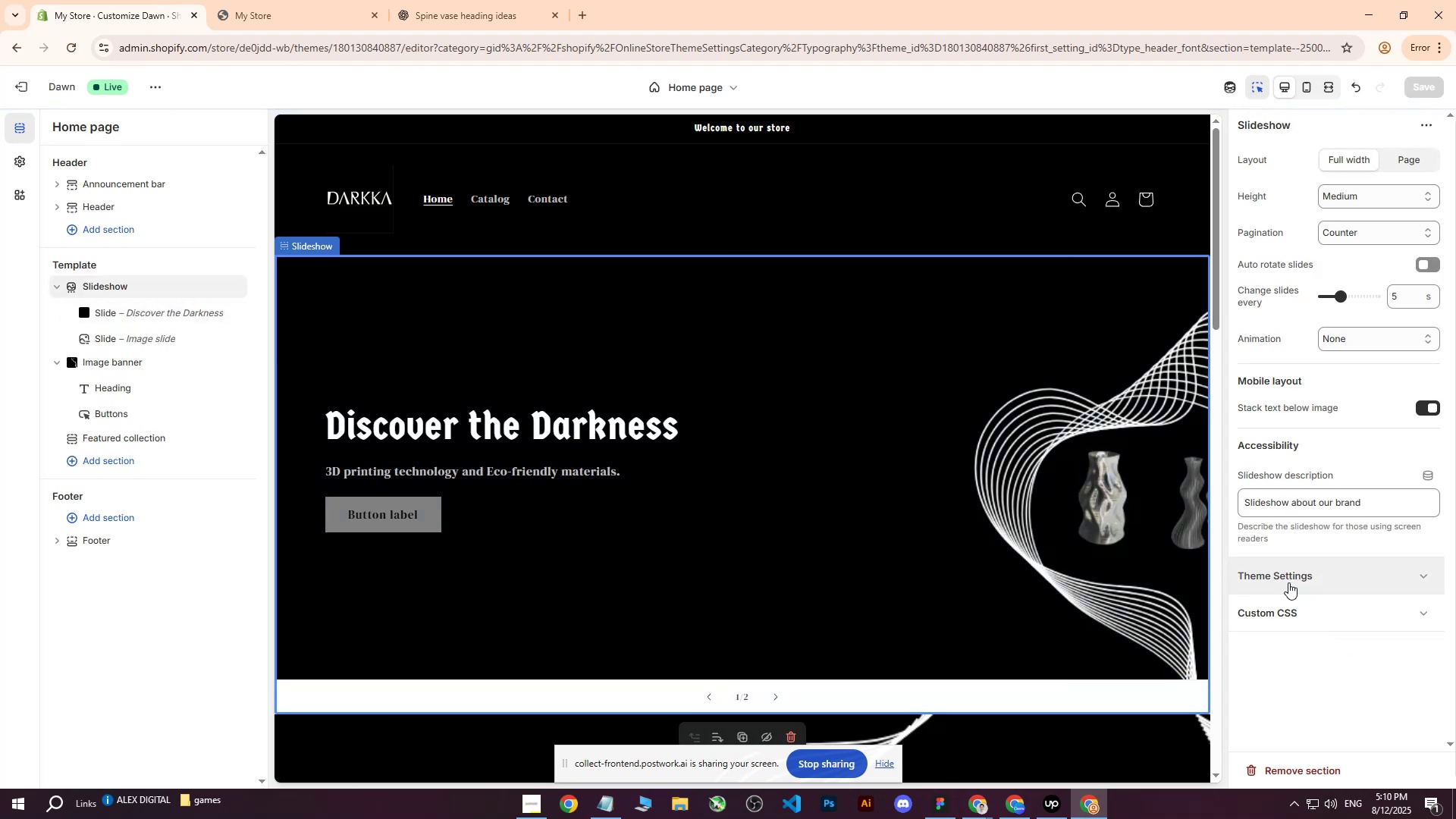 
triple_click([1291, 576])
 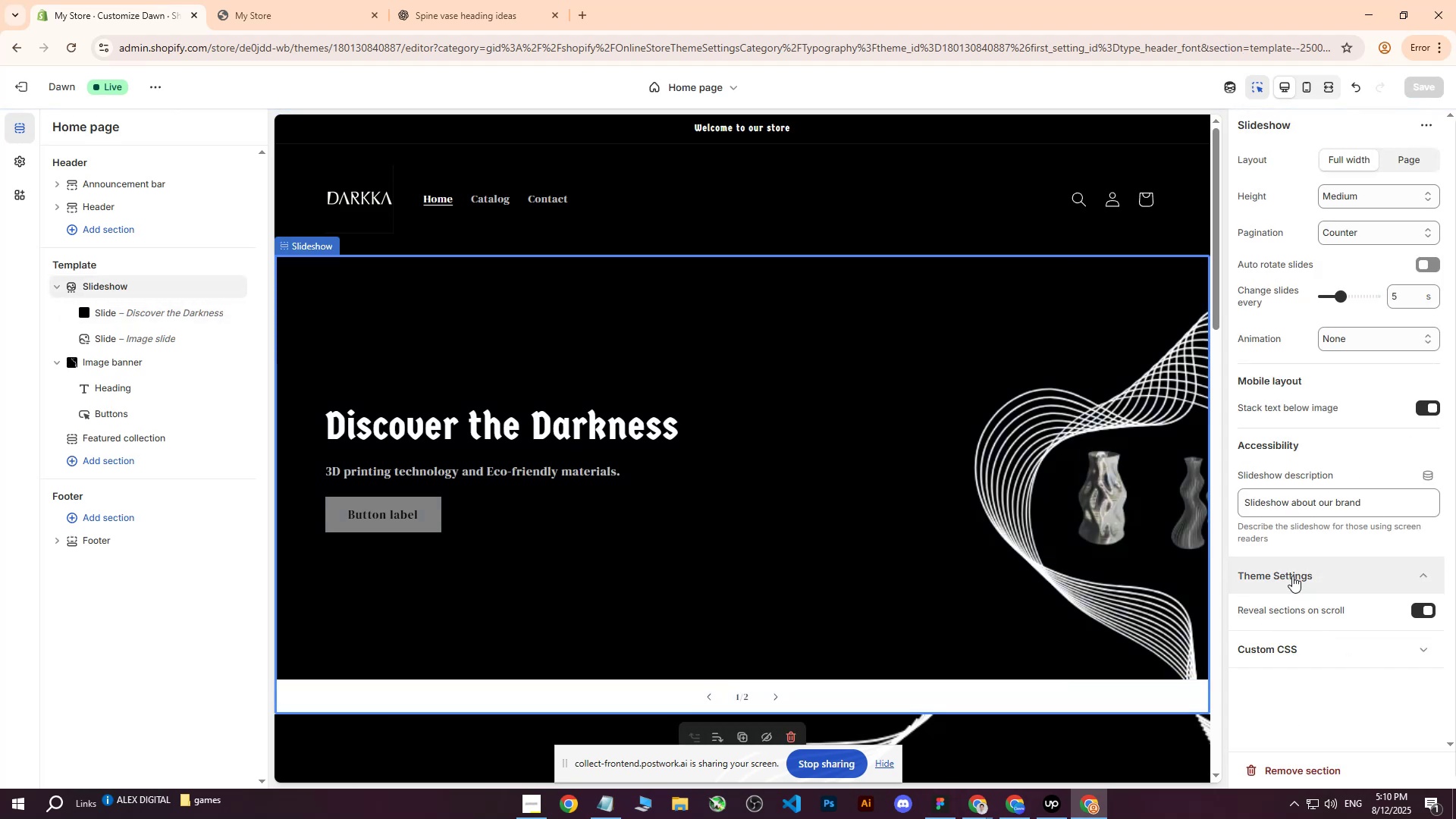 
triple_click([1292, 576])
 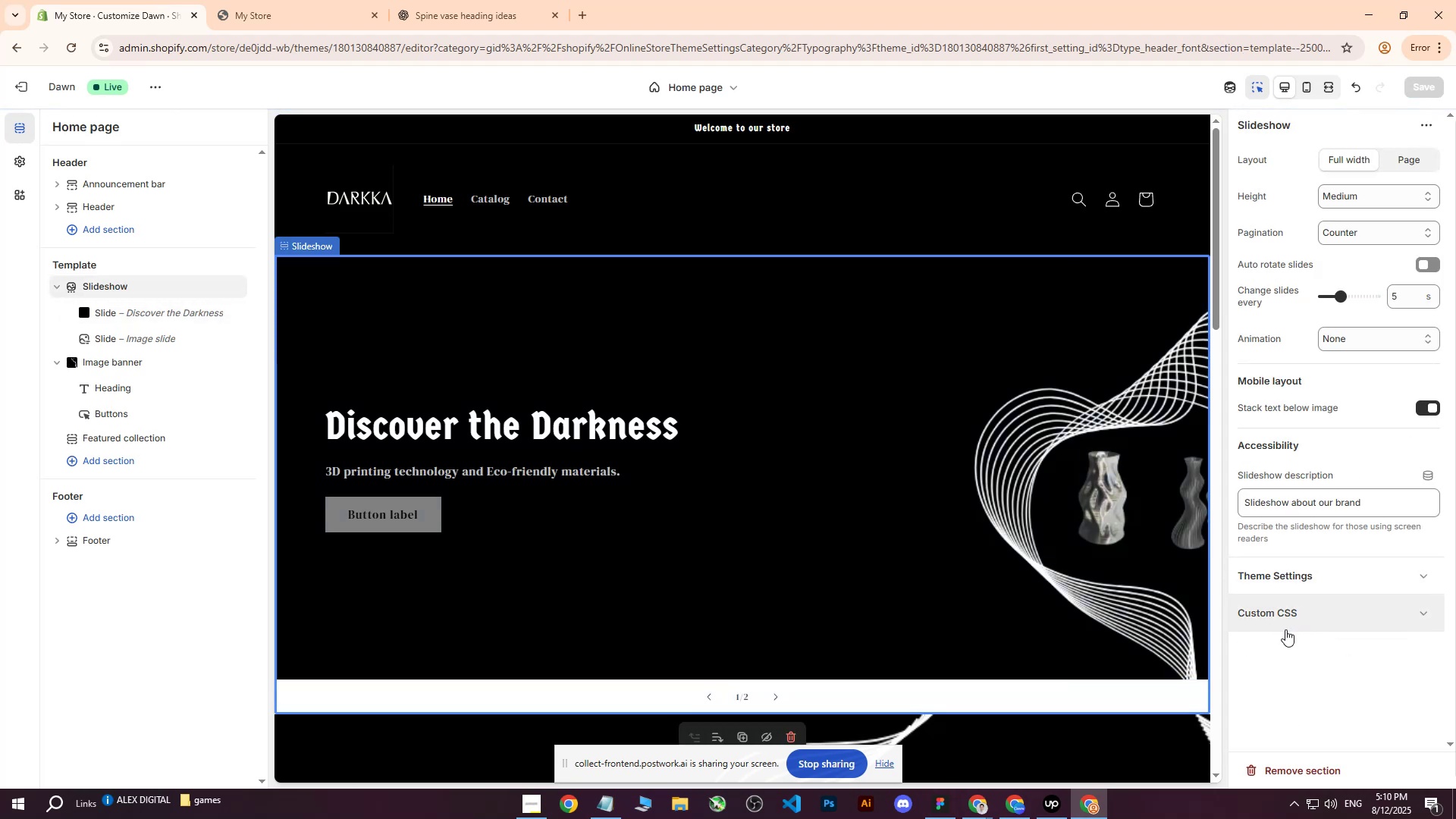 
triple_click([1285, 629])
 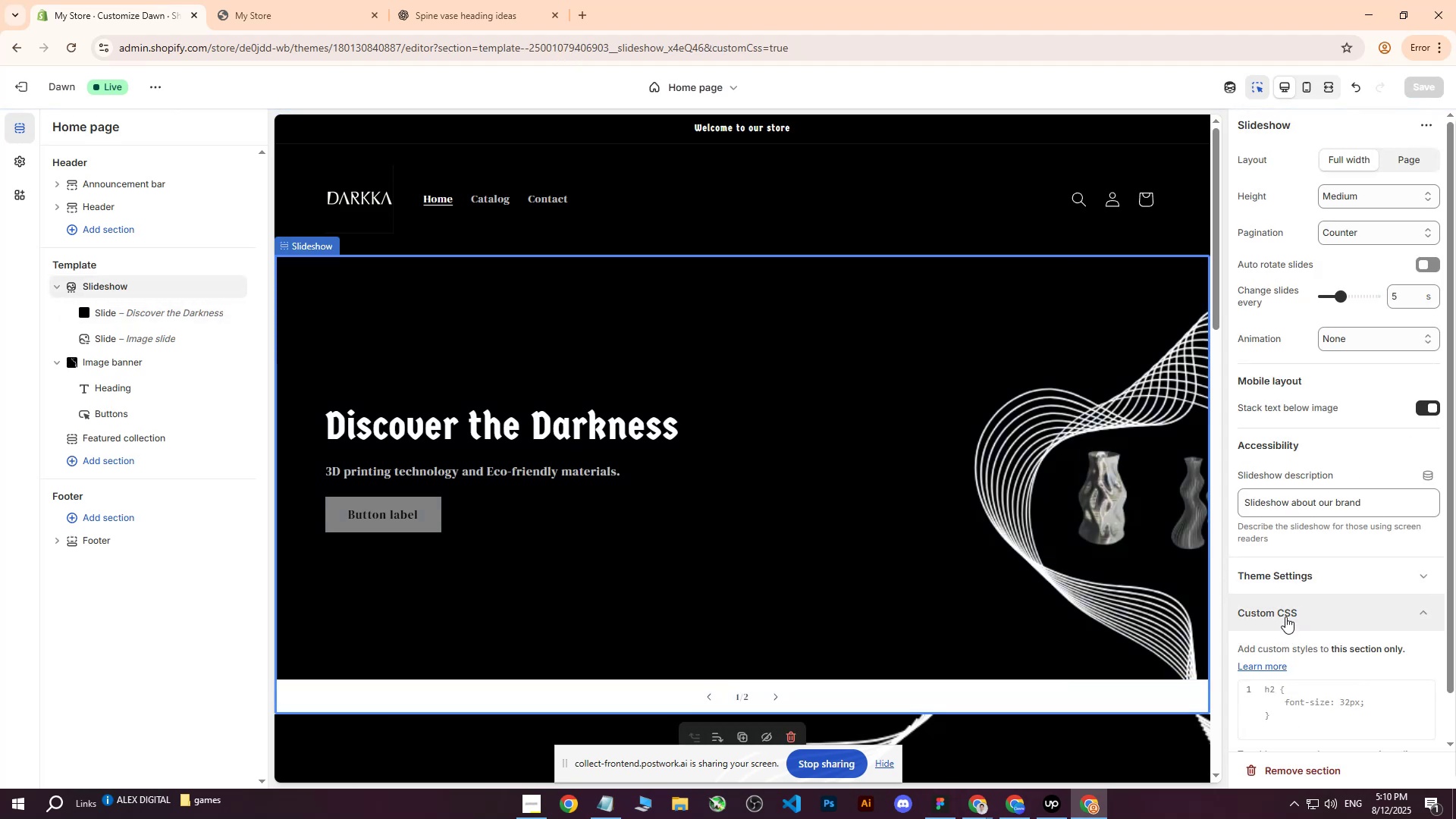 
triple_click([1285, 617])
 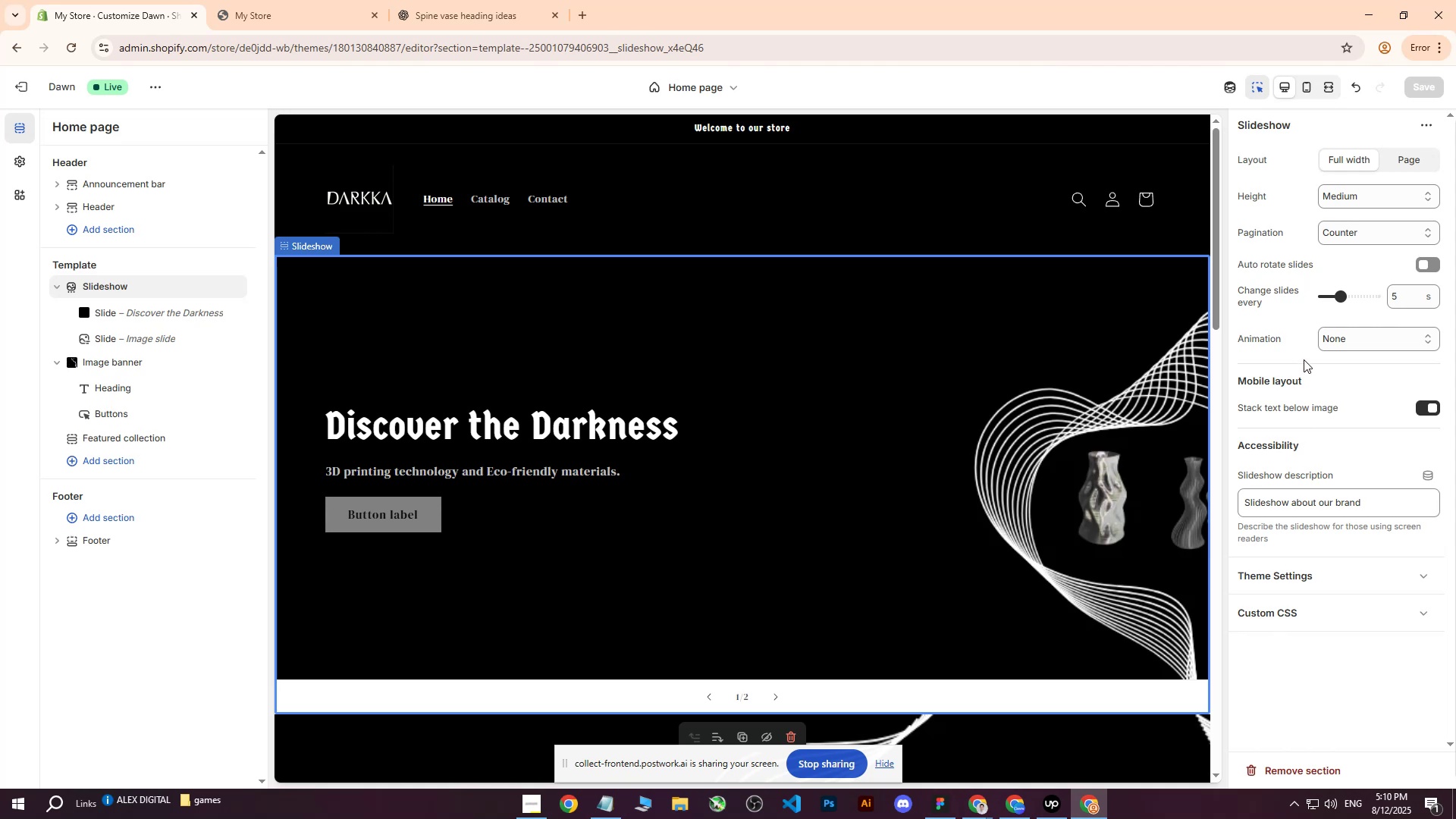 
scroll: coordinate [1304, 359], scroll_direction: up, amount: 1.0
 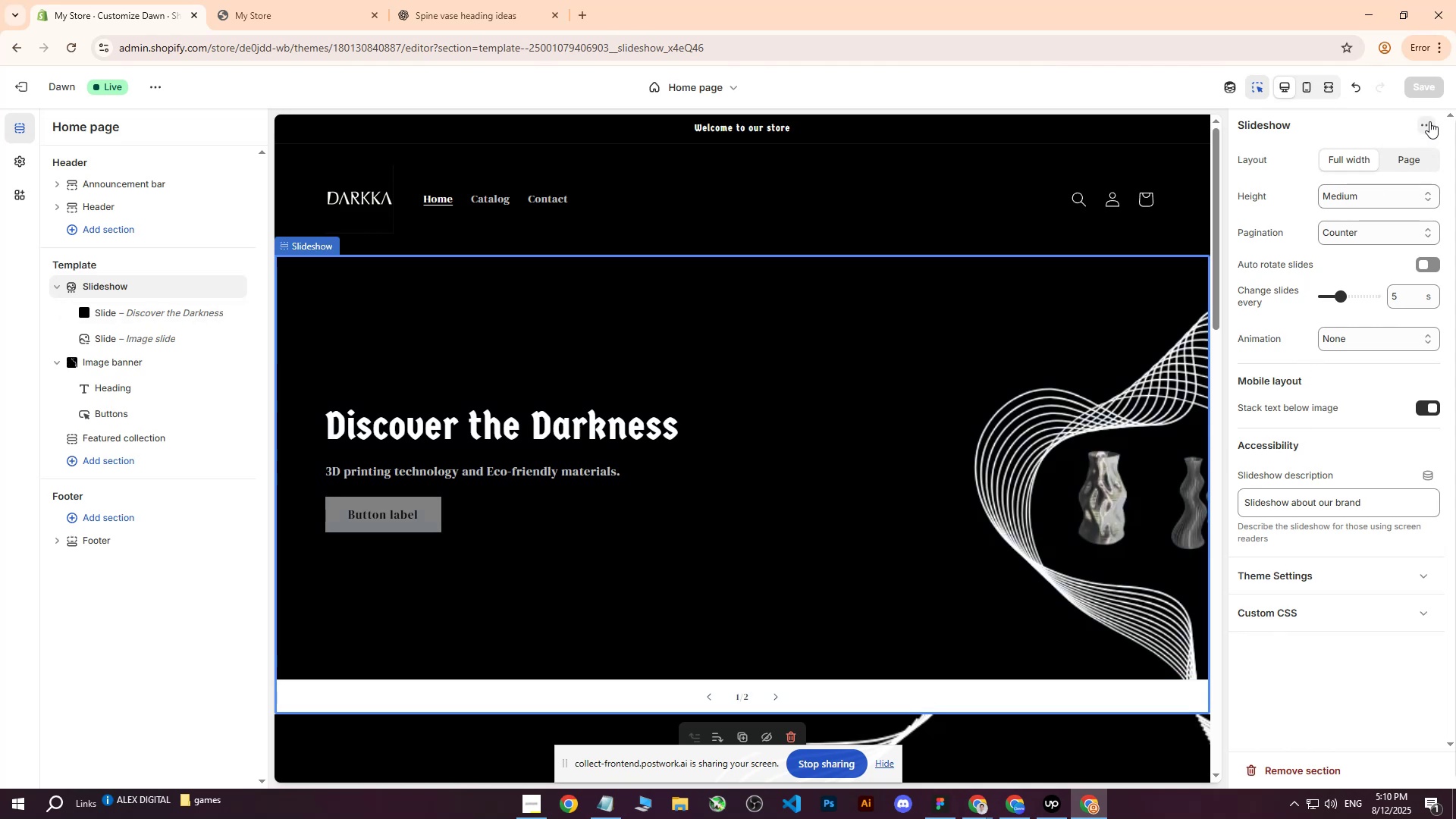 
wait(9.44)
 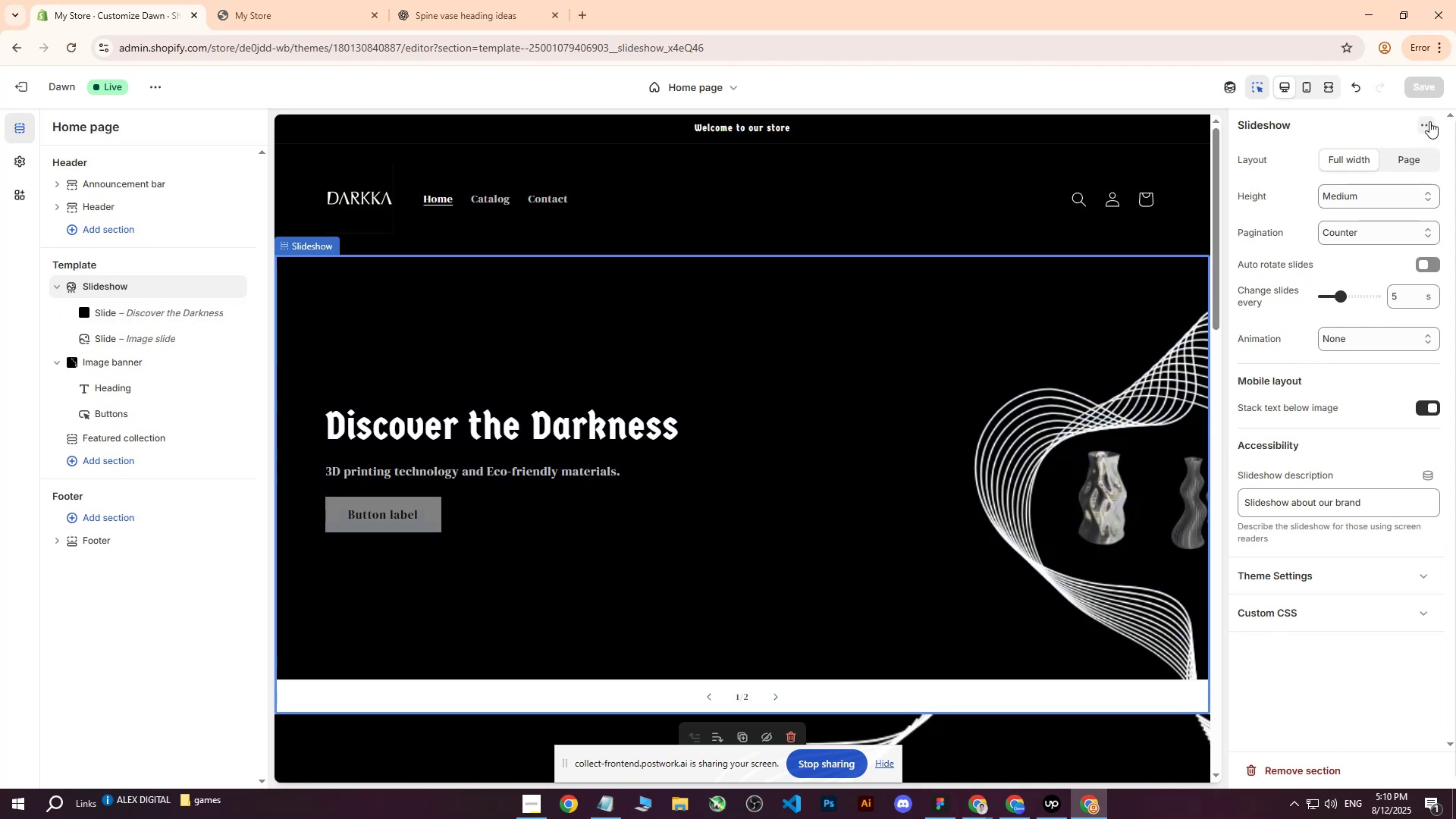 
scroll: coordinate [1285, 461], scroll_direction: up, amount: 3.0
 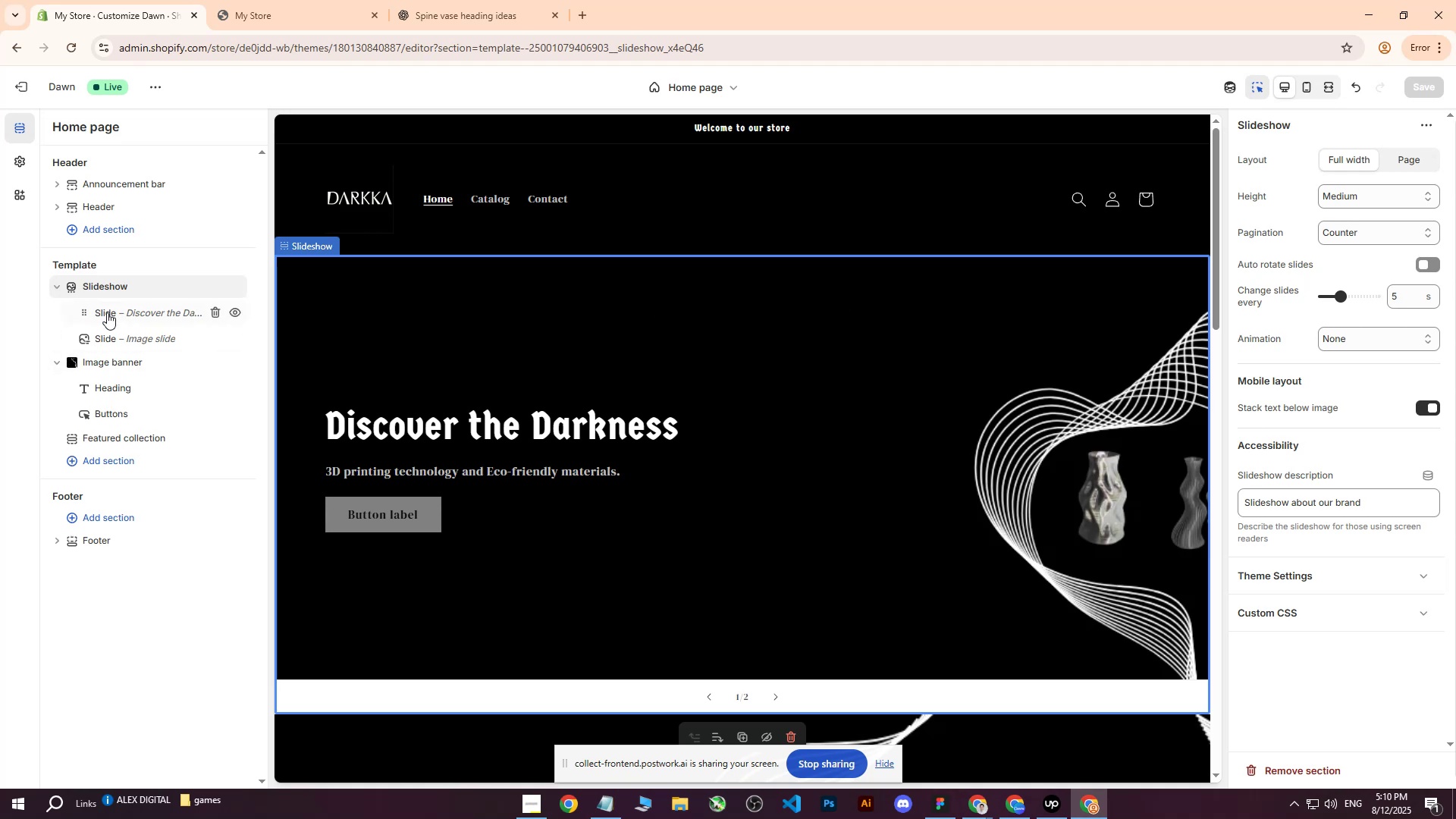 
left_click([133, 313])
 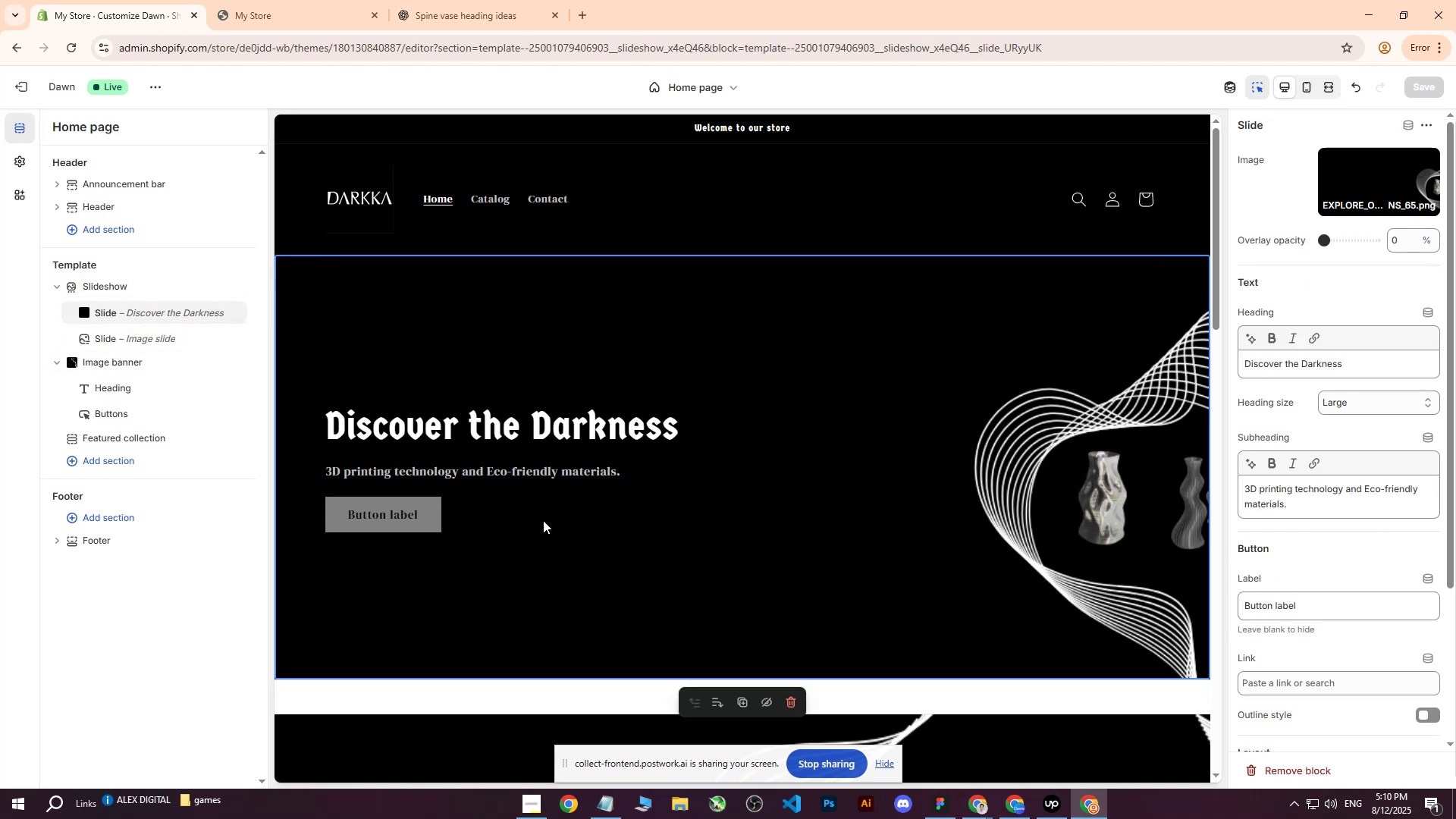 
scroll: coordinate [582, 500], scroll_direction: up, amount: 3.0
 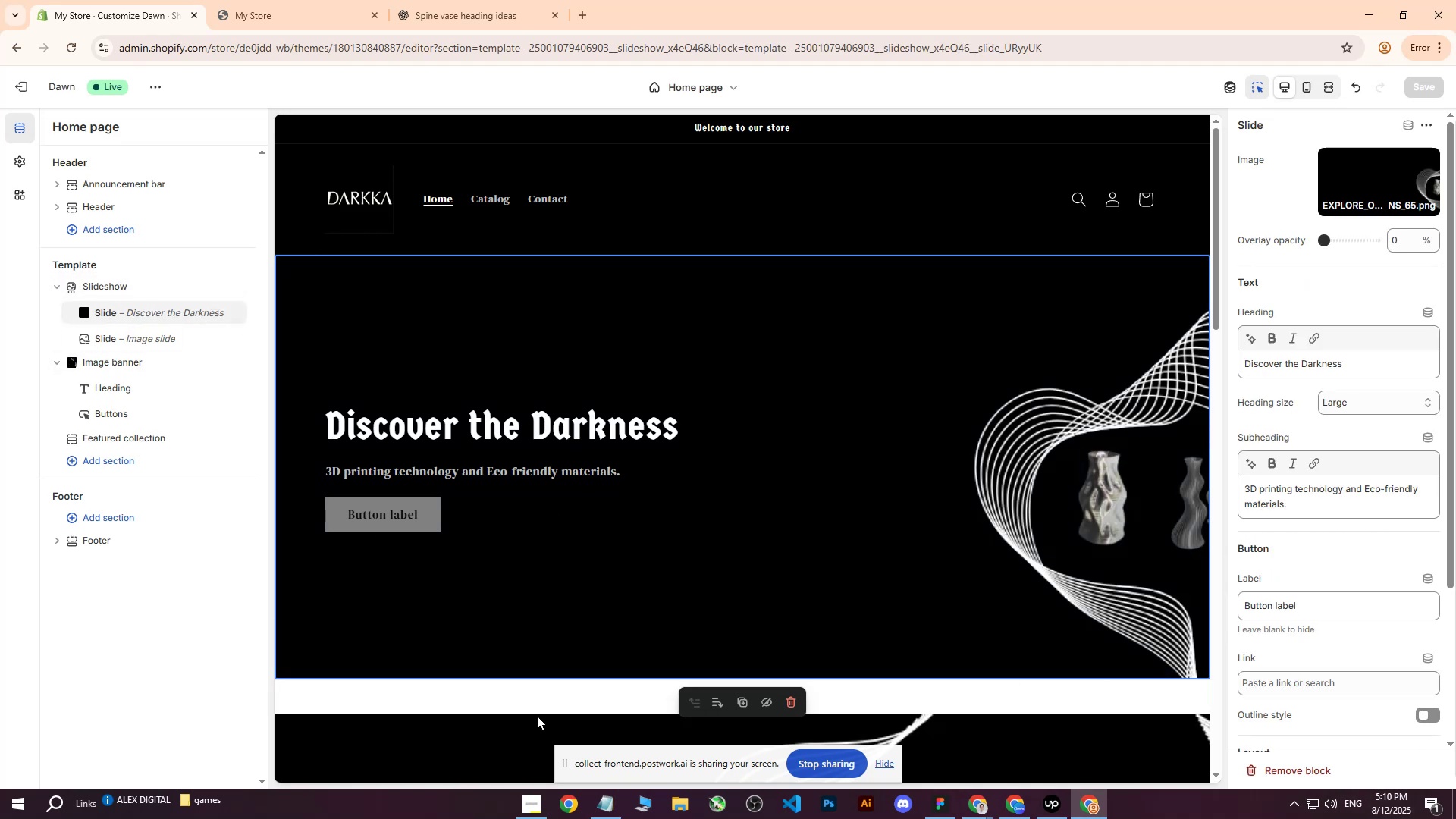 
left_click([504, 699])
 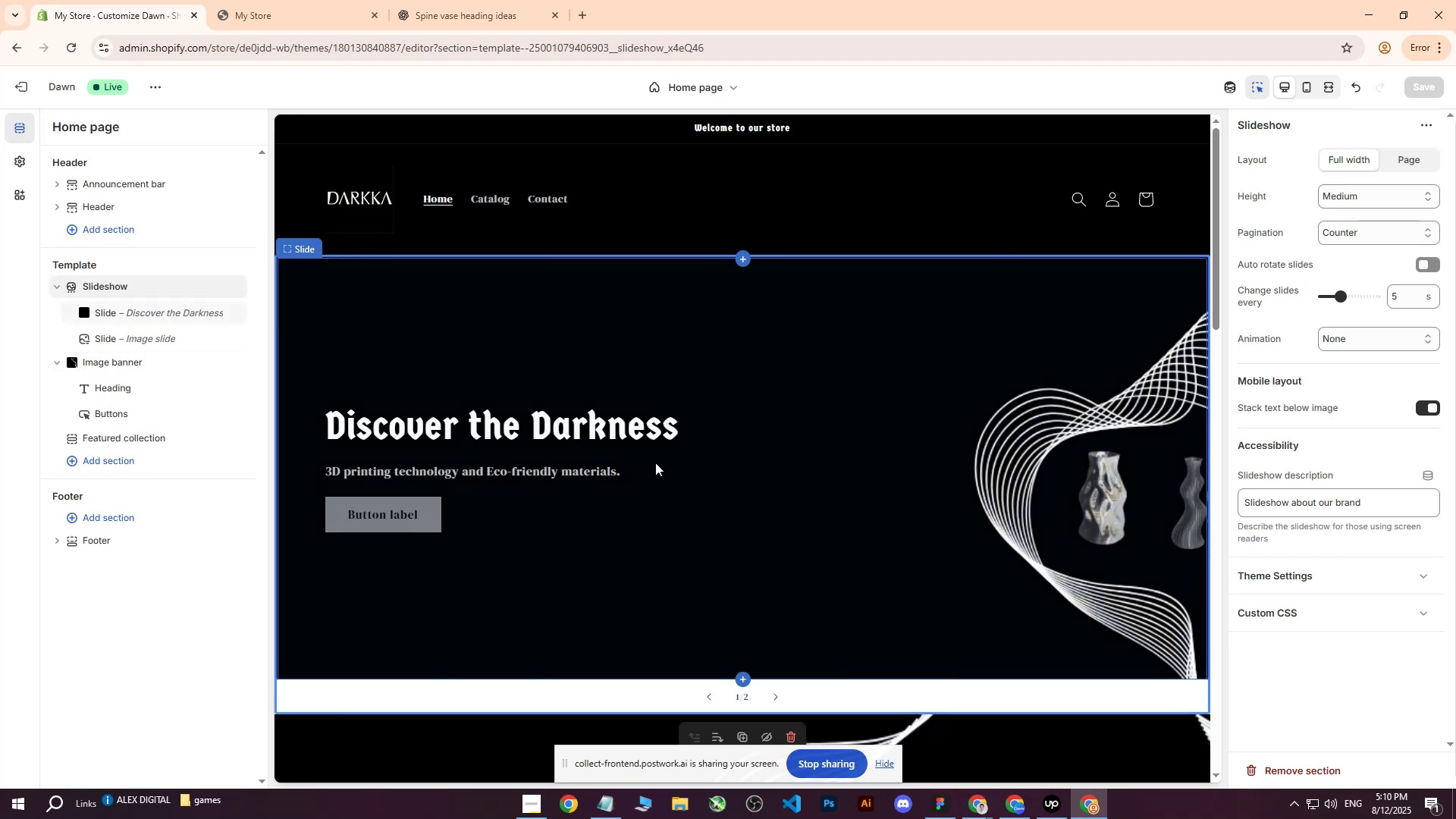 
left_click([397, 694])
 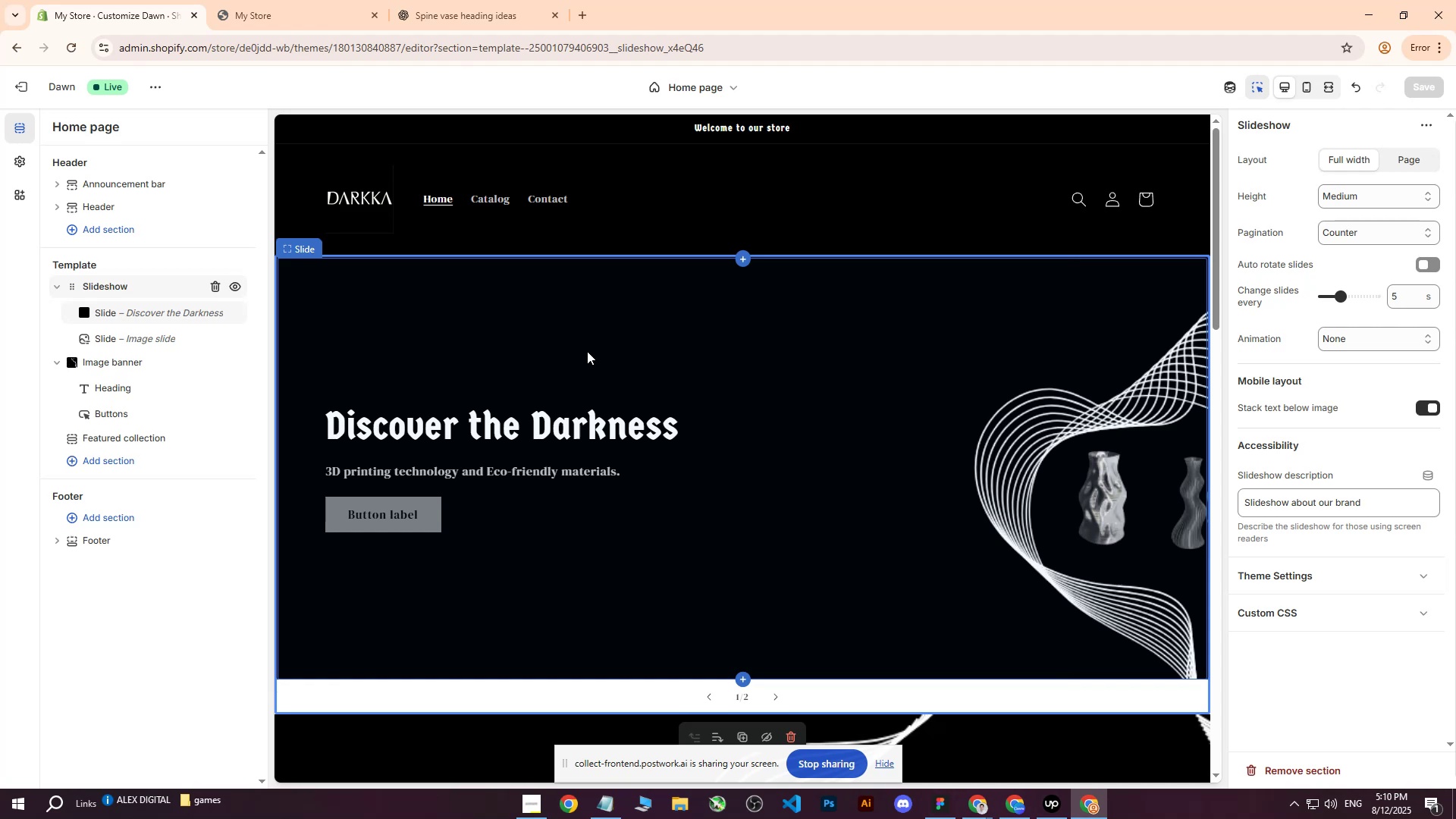 
scroll: coordinate [473, 301], scroll_direction: up, amount: 2.0
 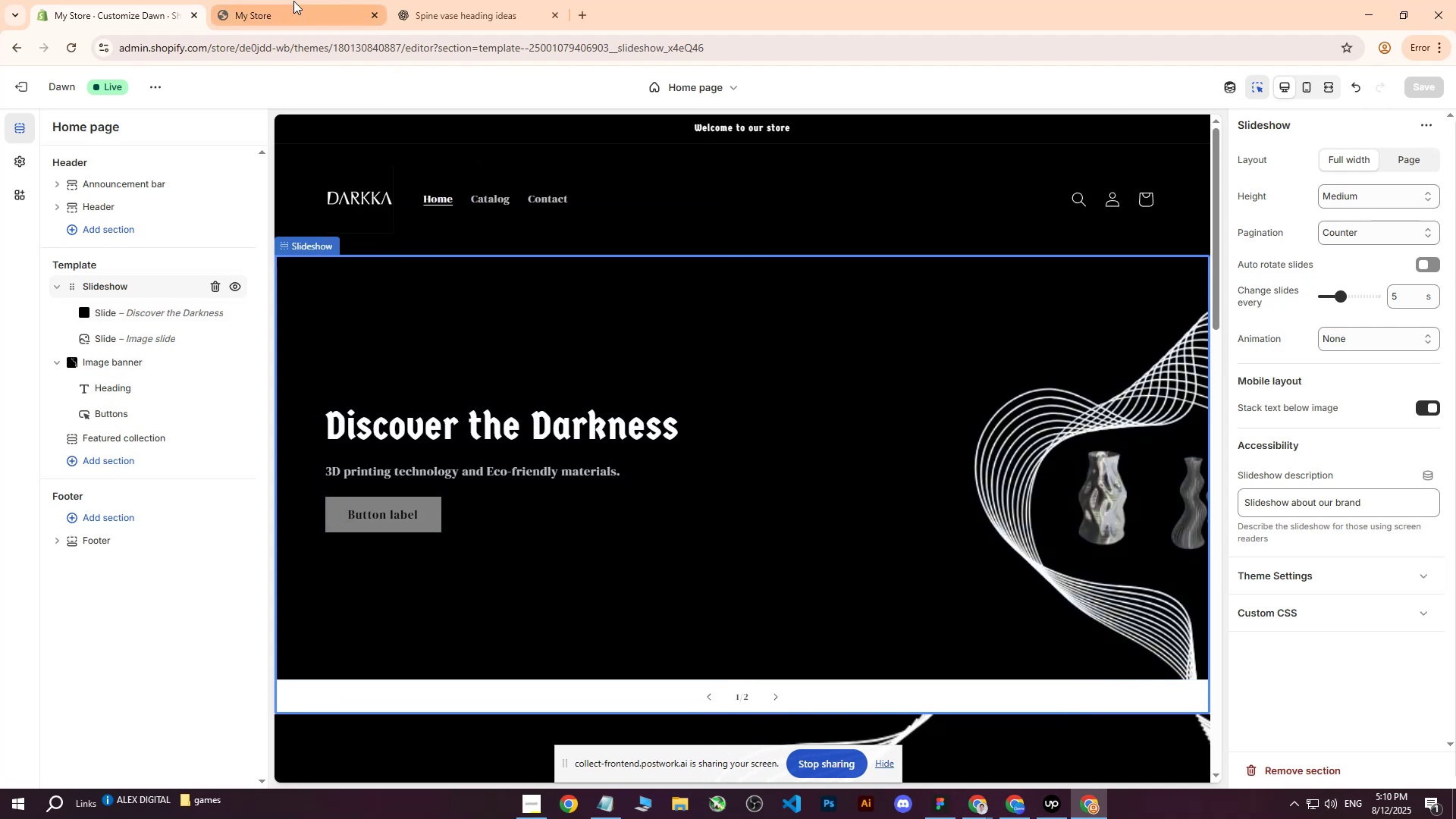 
left_click([293, 1])
 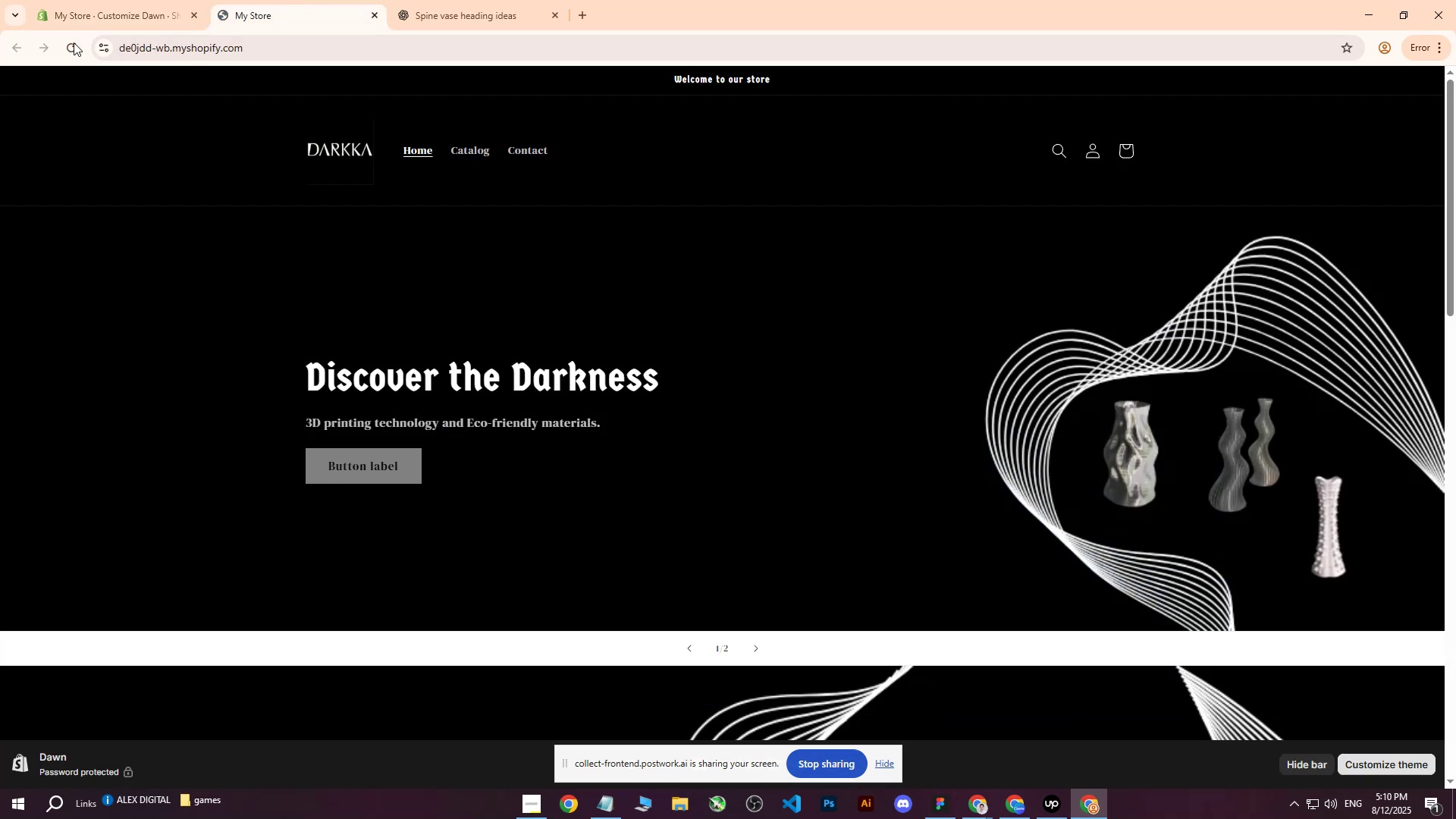 
left_click([71, 43])
 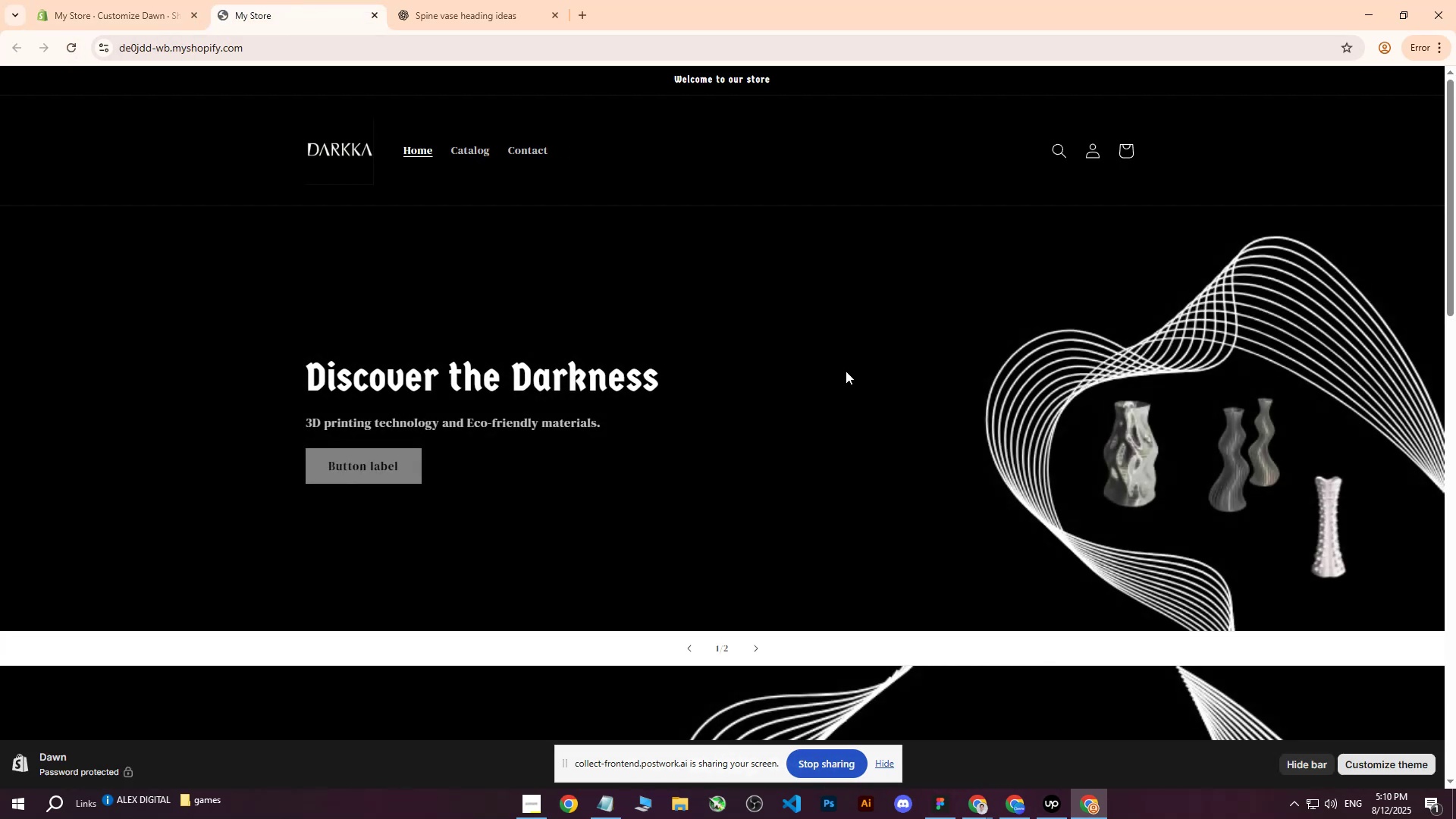 
wait(5.09)
 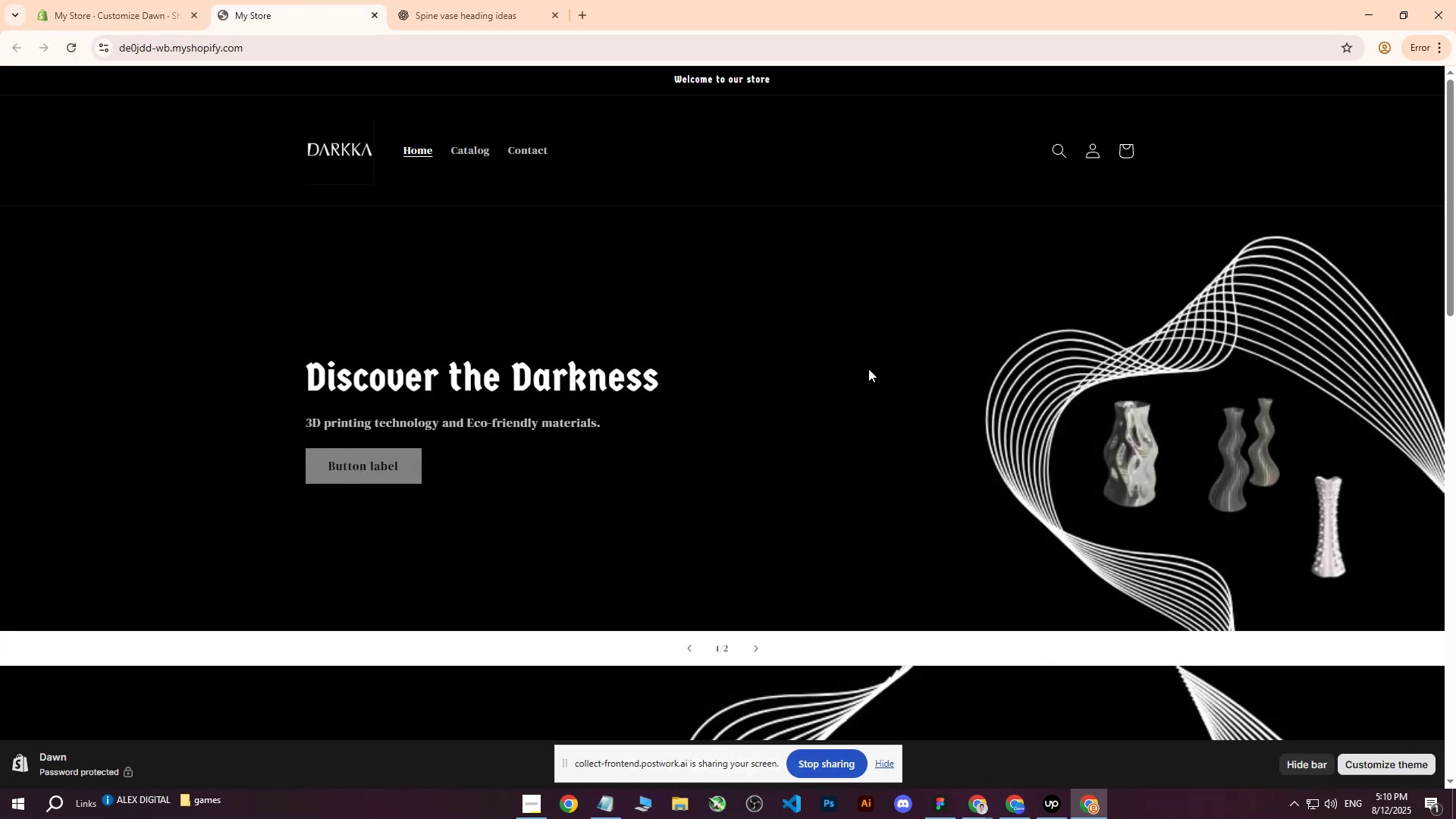 
left_click([1015, 806])
 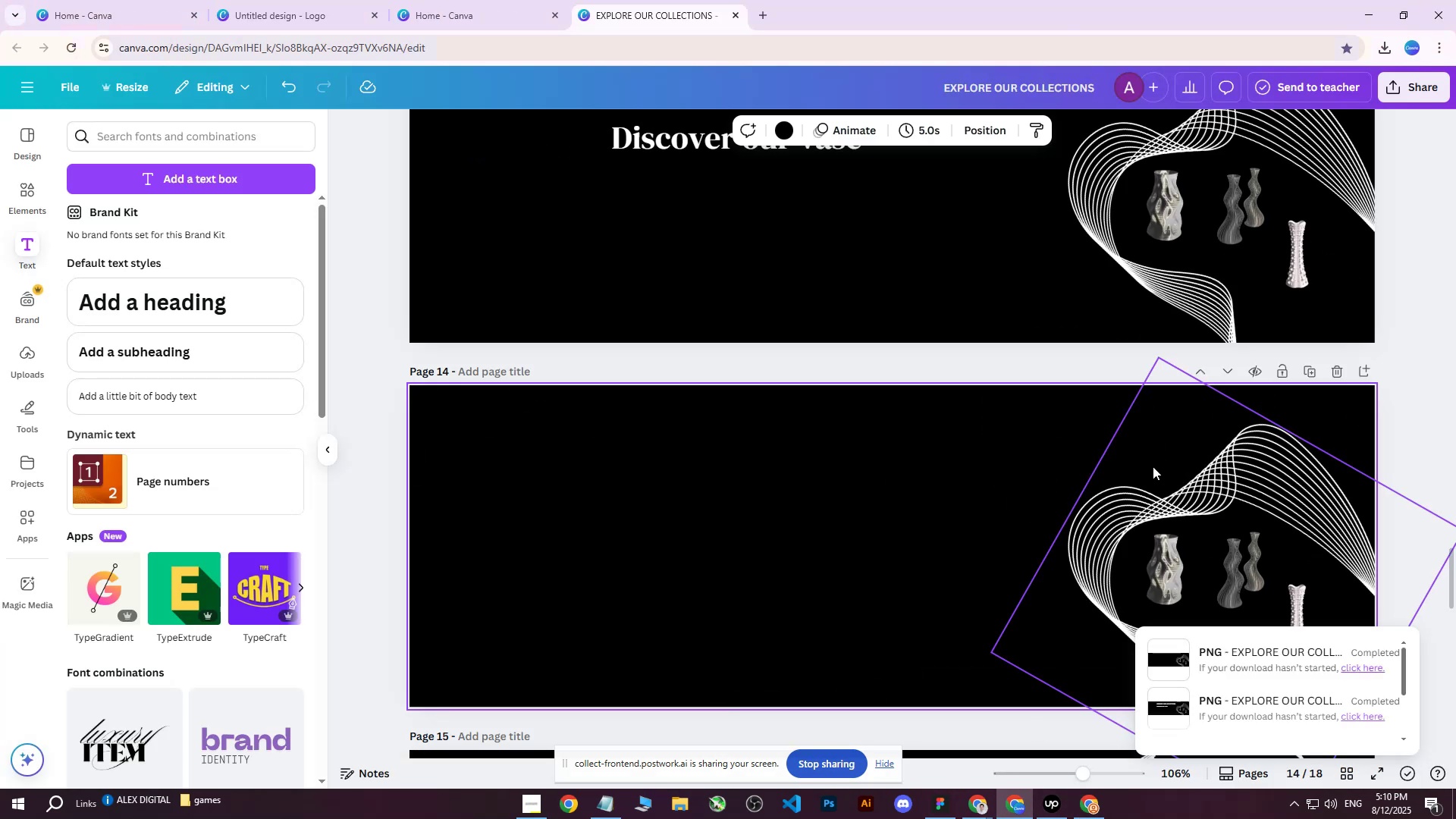 
scroll: coordinate [1147, 454], scroll_direction: down, amount: 2.0
 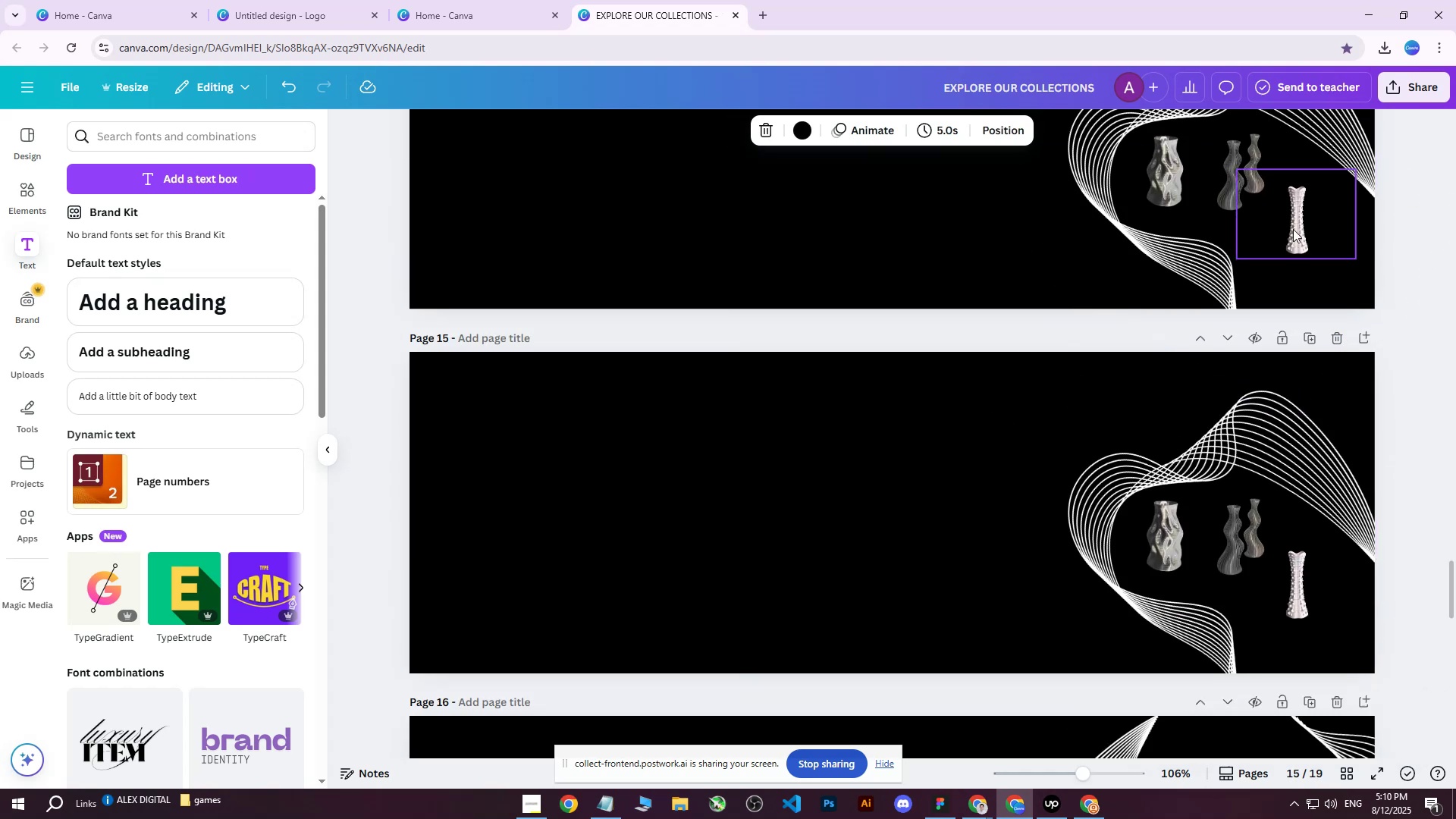 
left_click([1151, 368])
 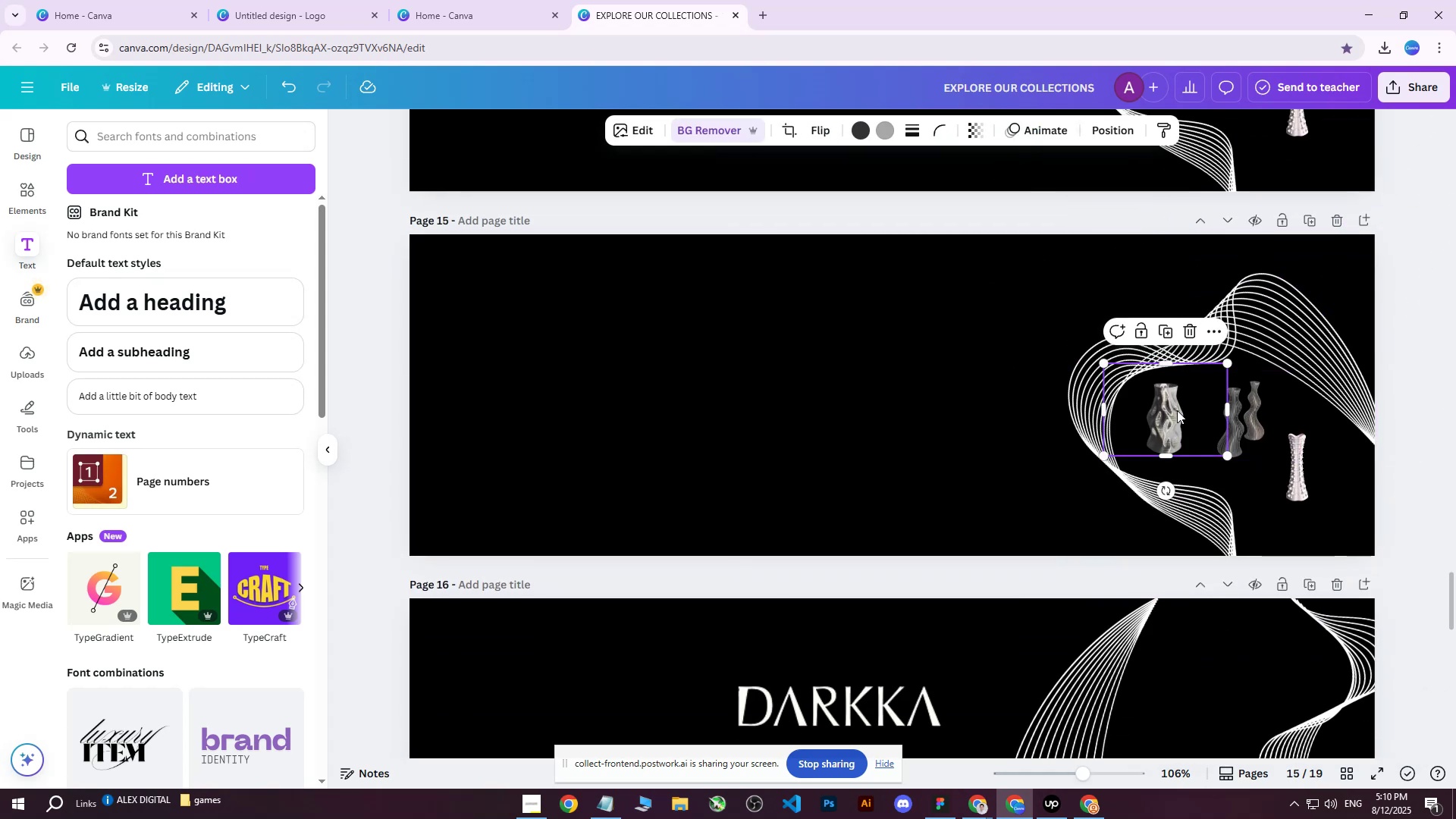 
hold_key(key=ShiftLeft, duration=1.53)
left_click([1240, 418])
 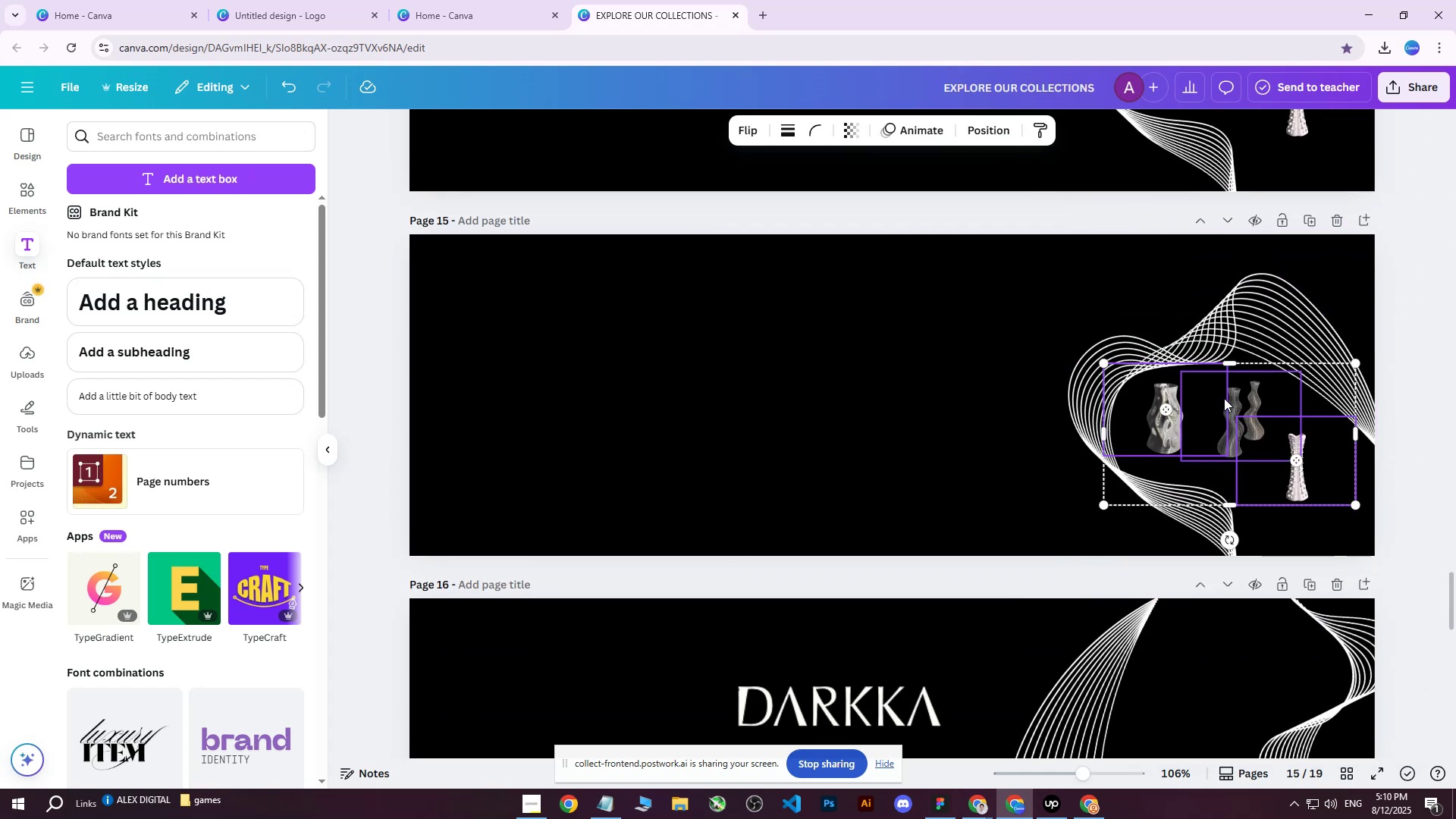 
left_click([1224, 398])
 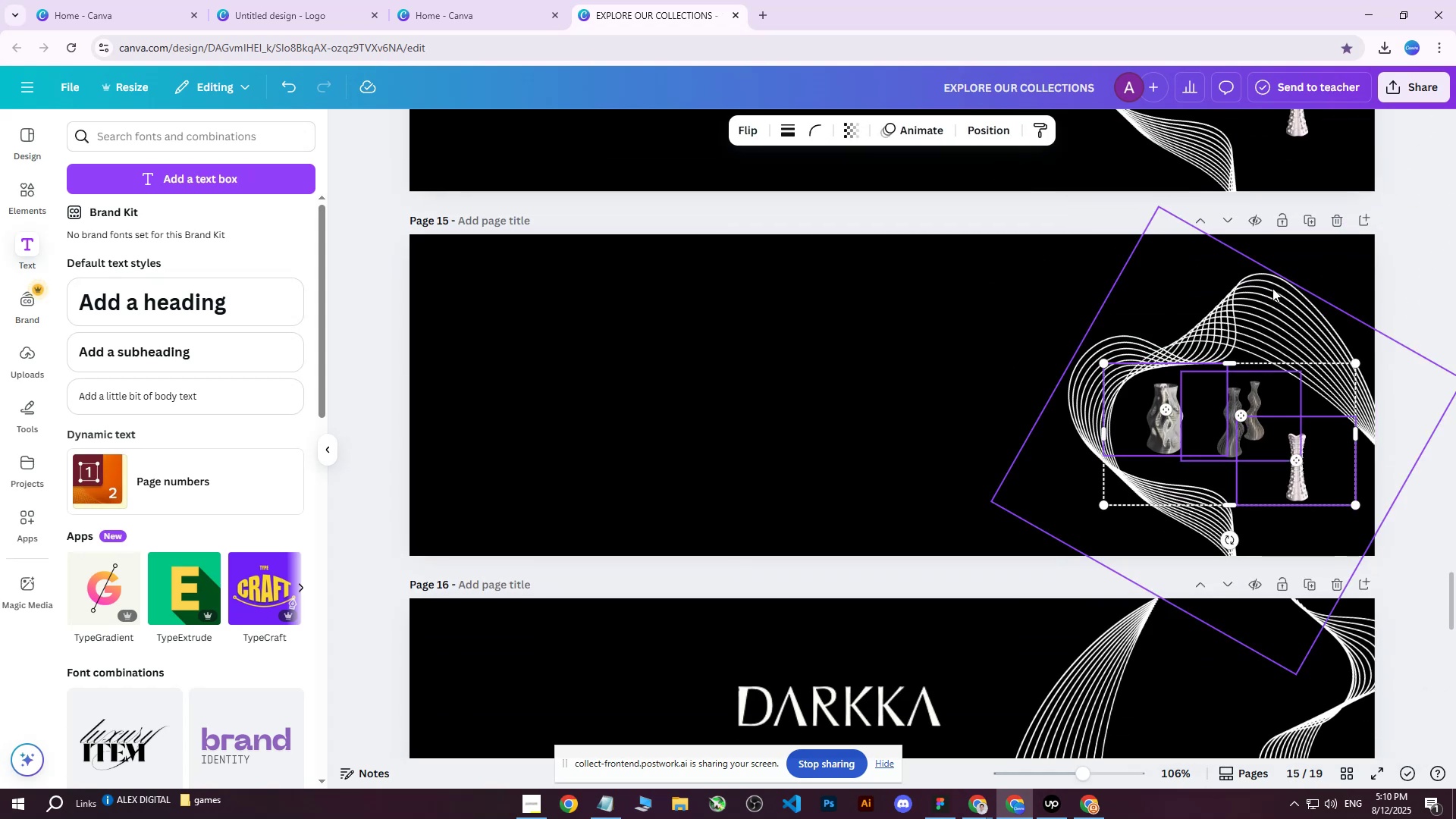 
left_click([1272, 288])
 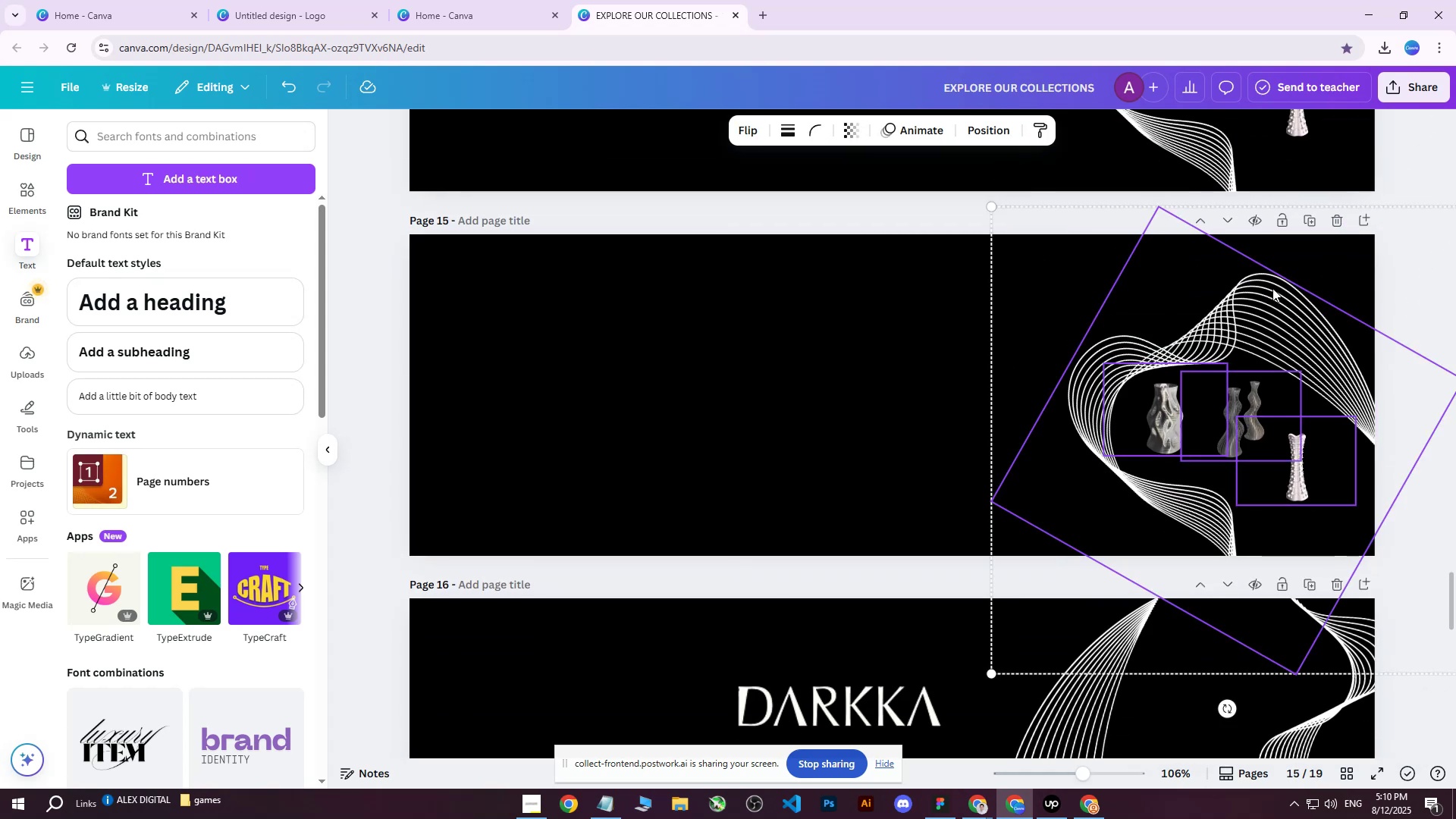 
key(Shift+ShiftLeft)
 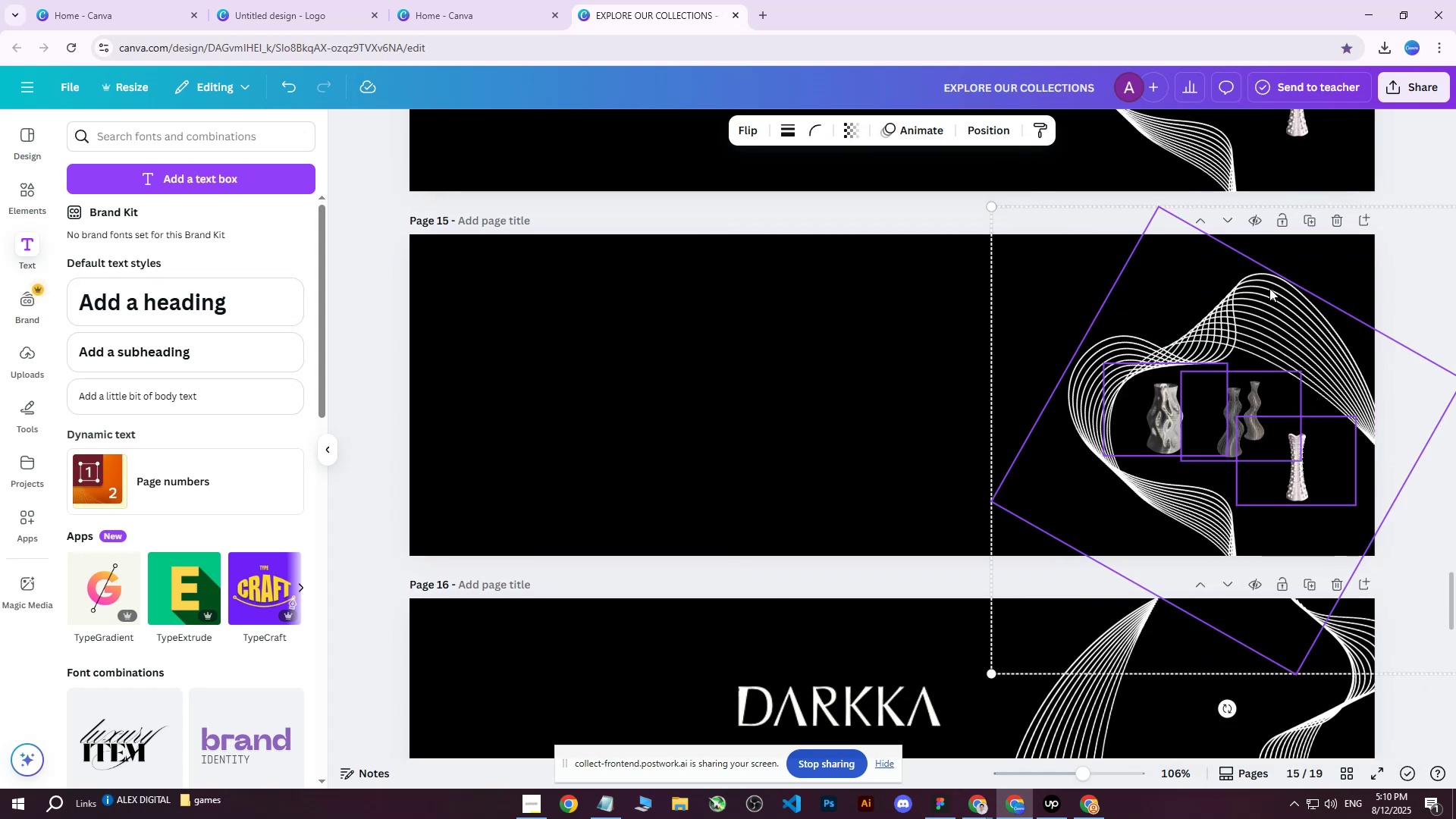 
key(Shift+ShiftLeft)
 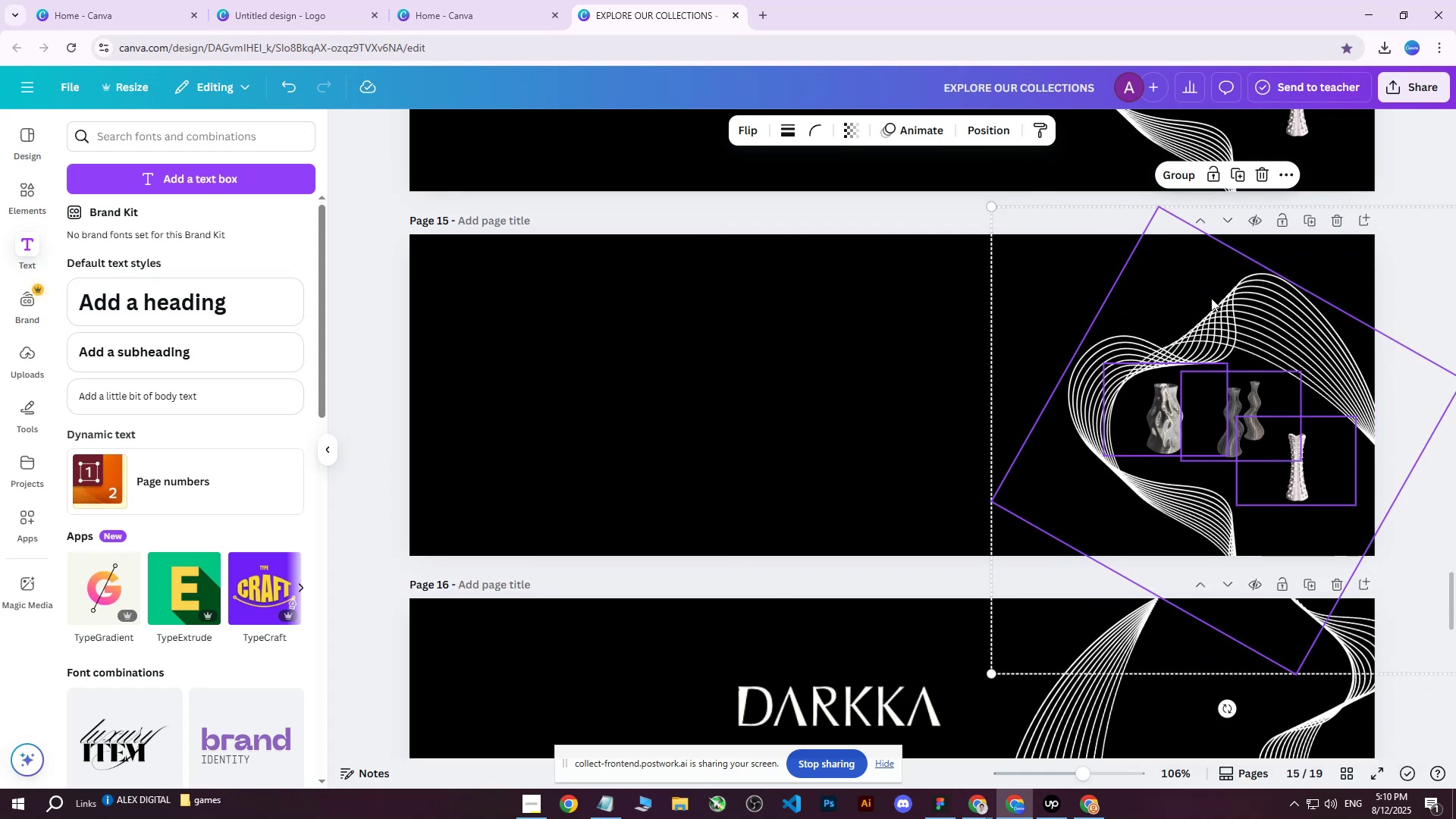 
key(Shift+ShiftLeft)
 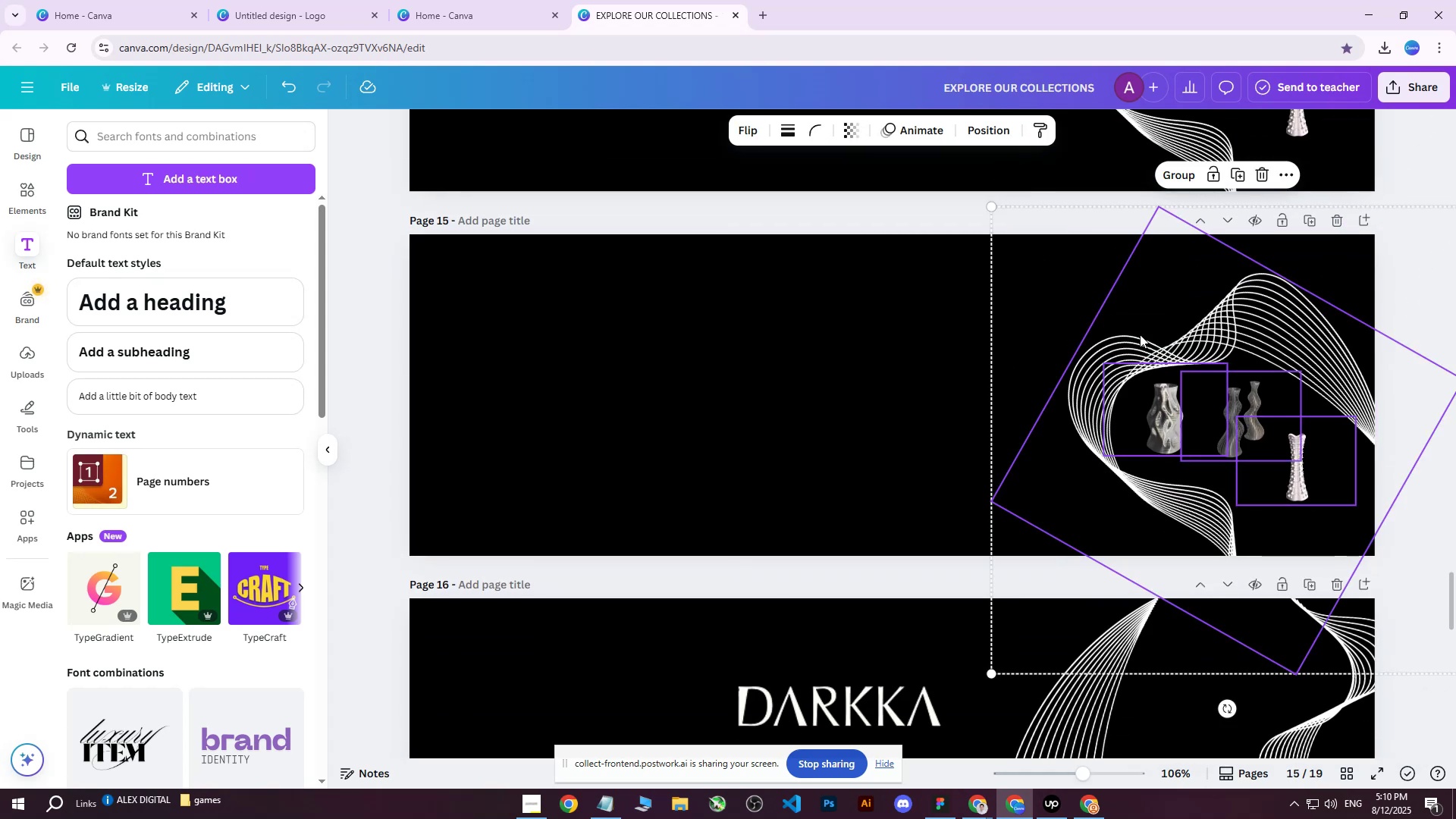 
key(Shift+ShiftLeft)
 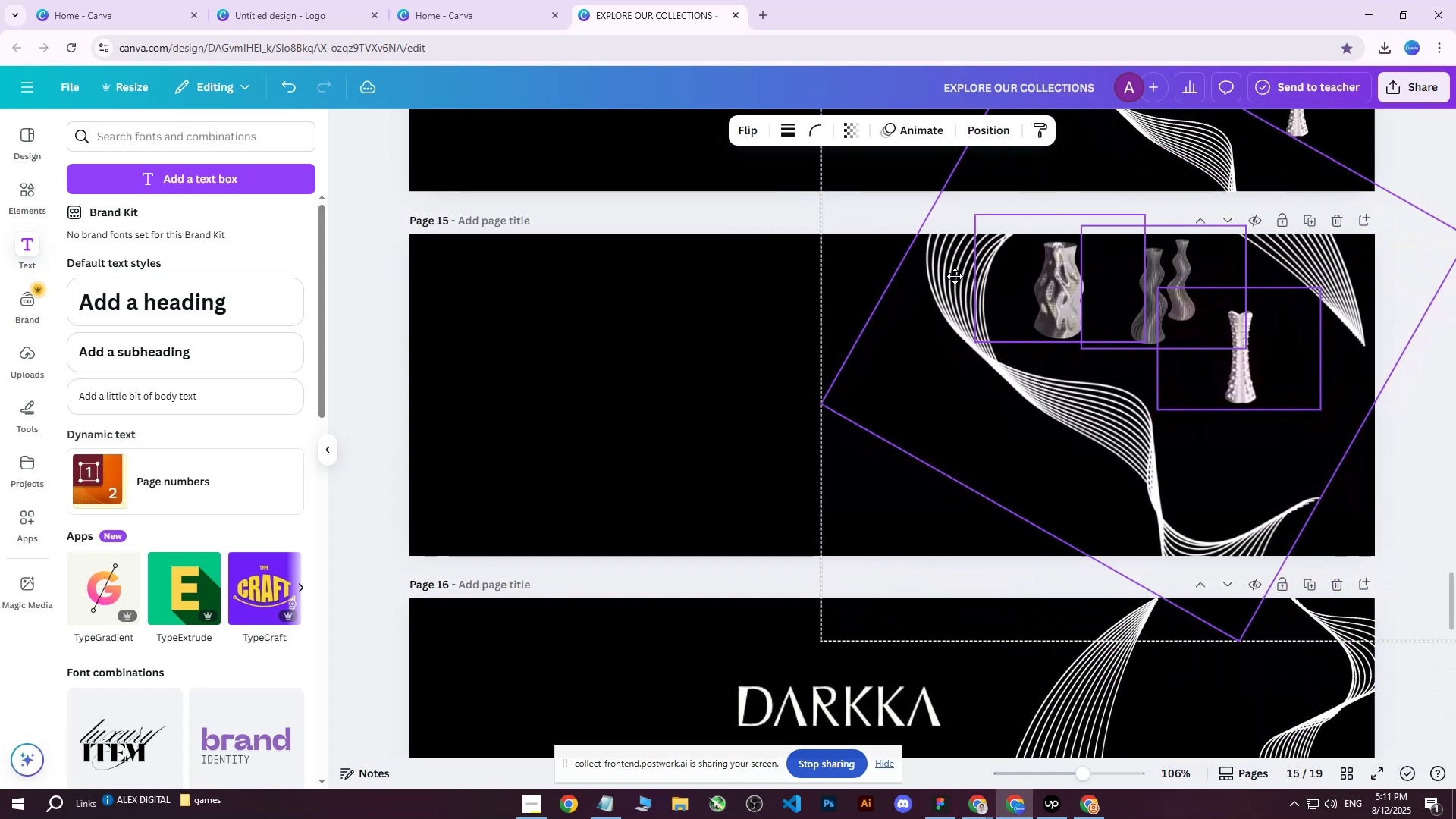 
wait(7.12)
 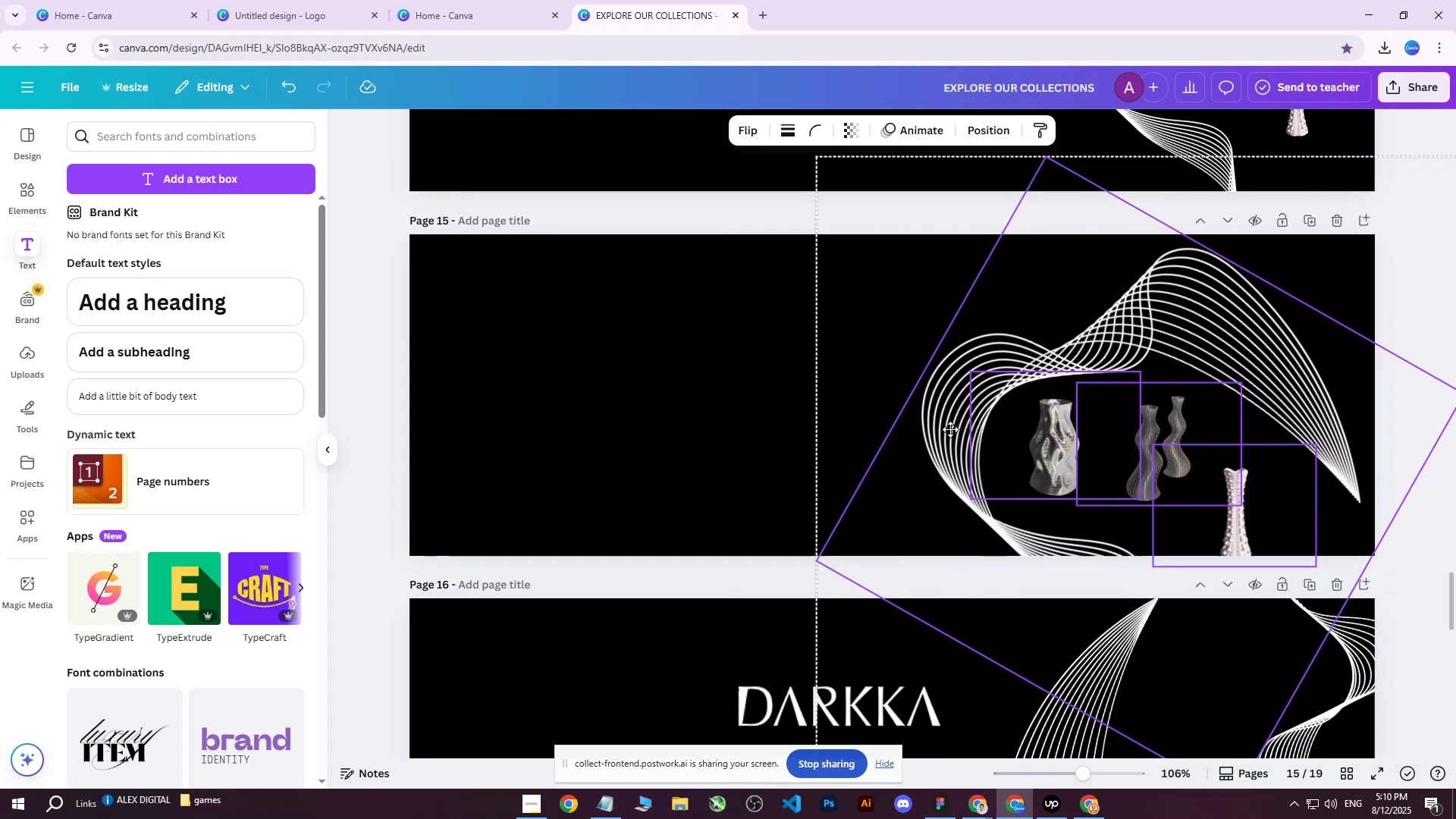 
left_click([970, 265])
 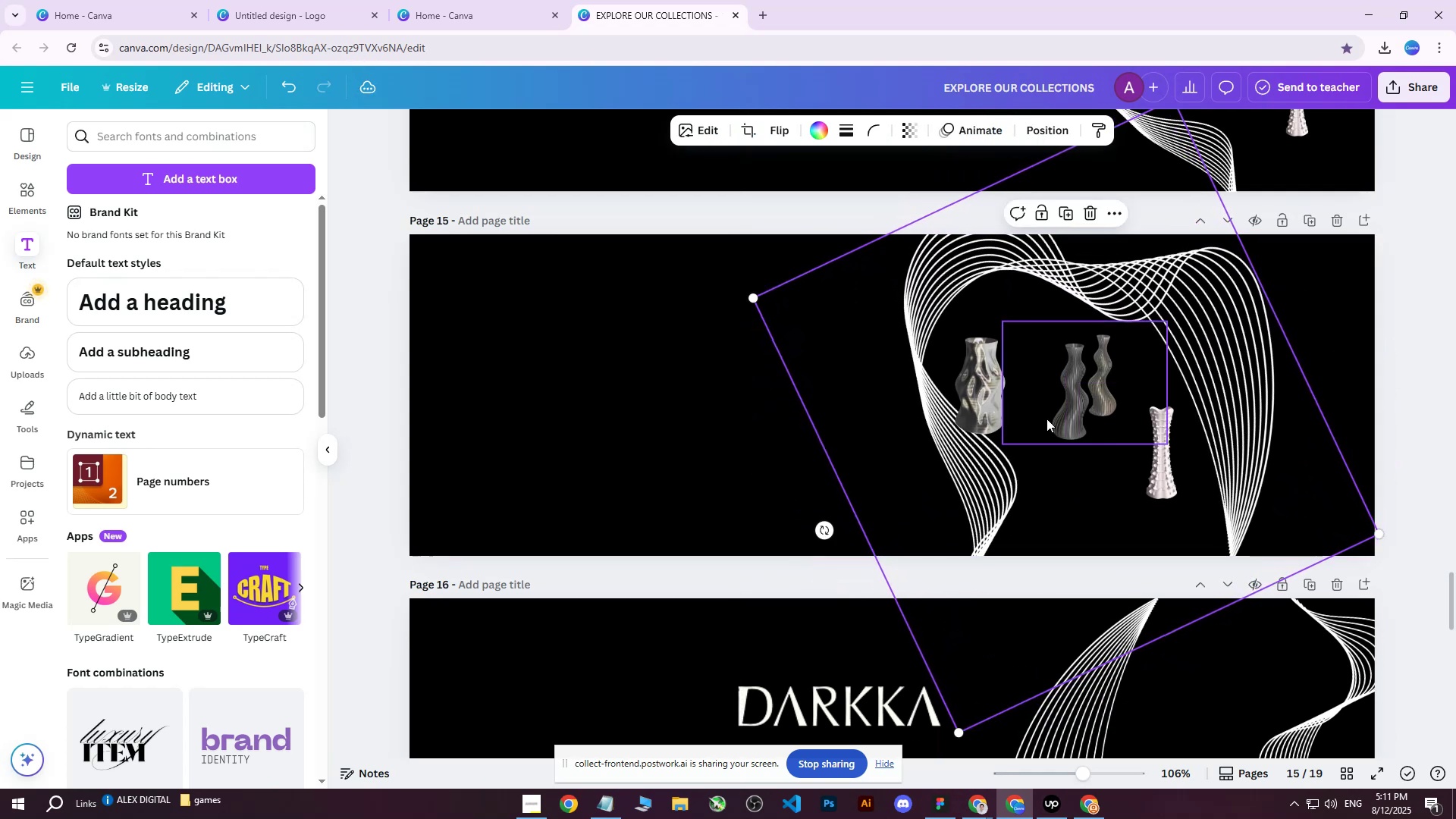 
key(Control+ControlLeft)
 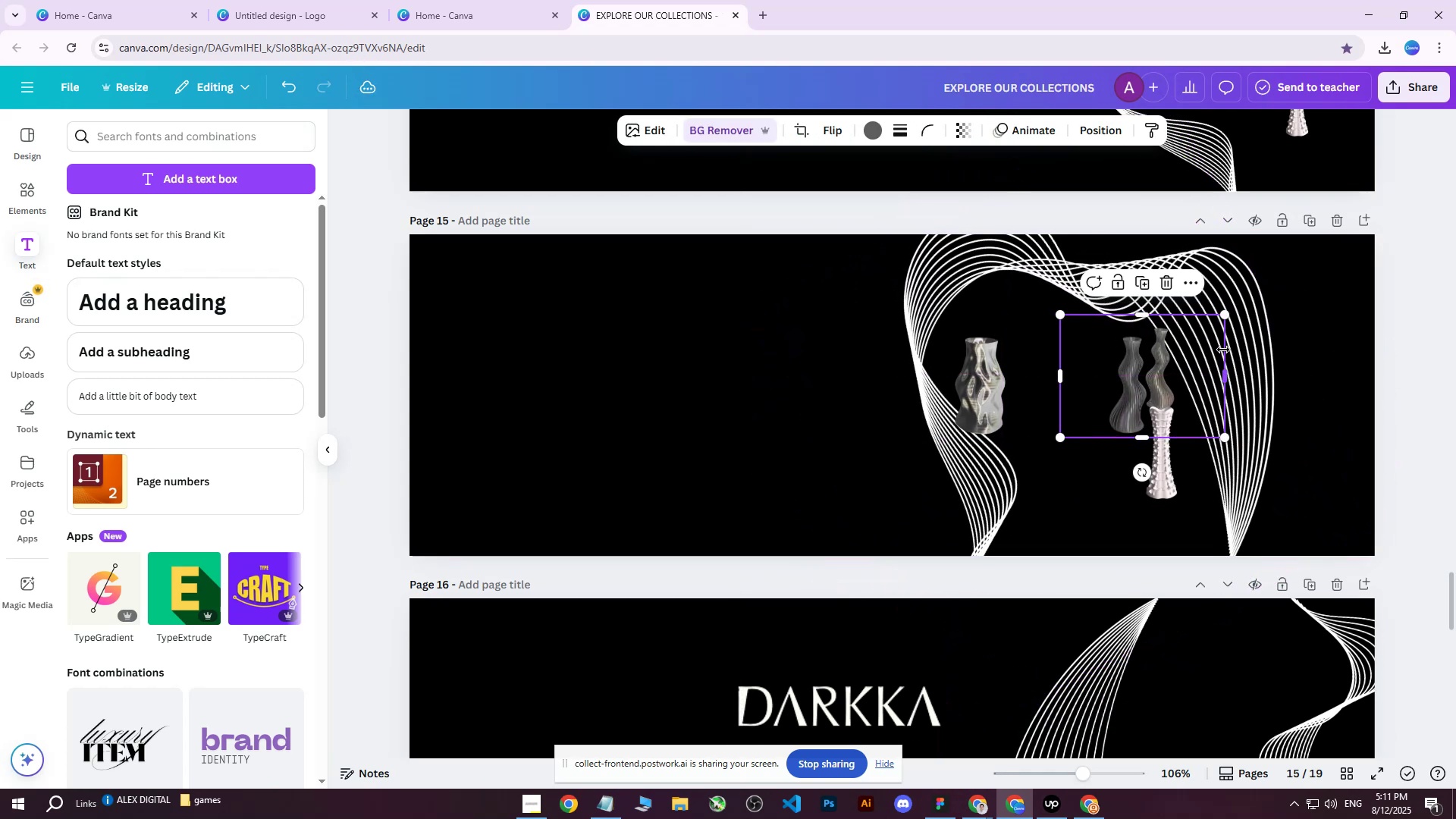 
key(Control+Z)
 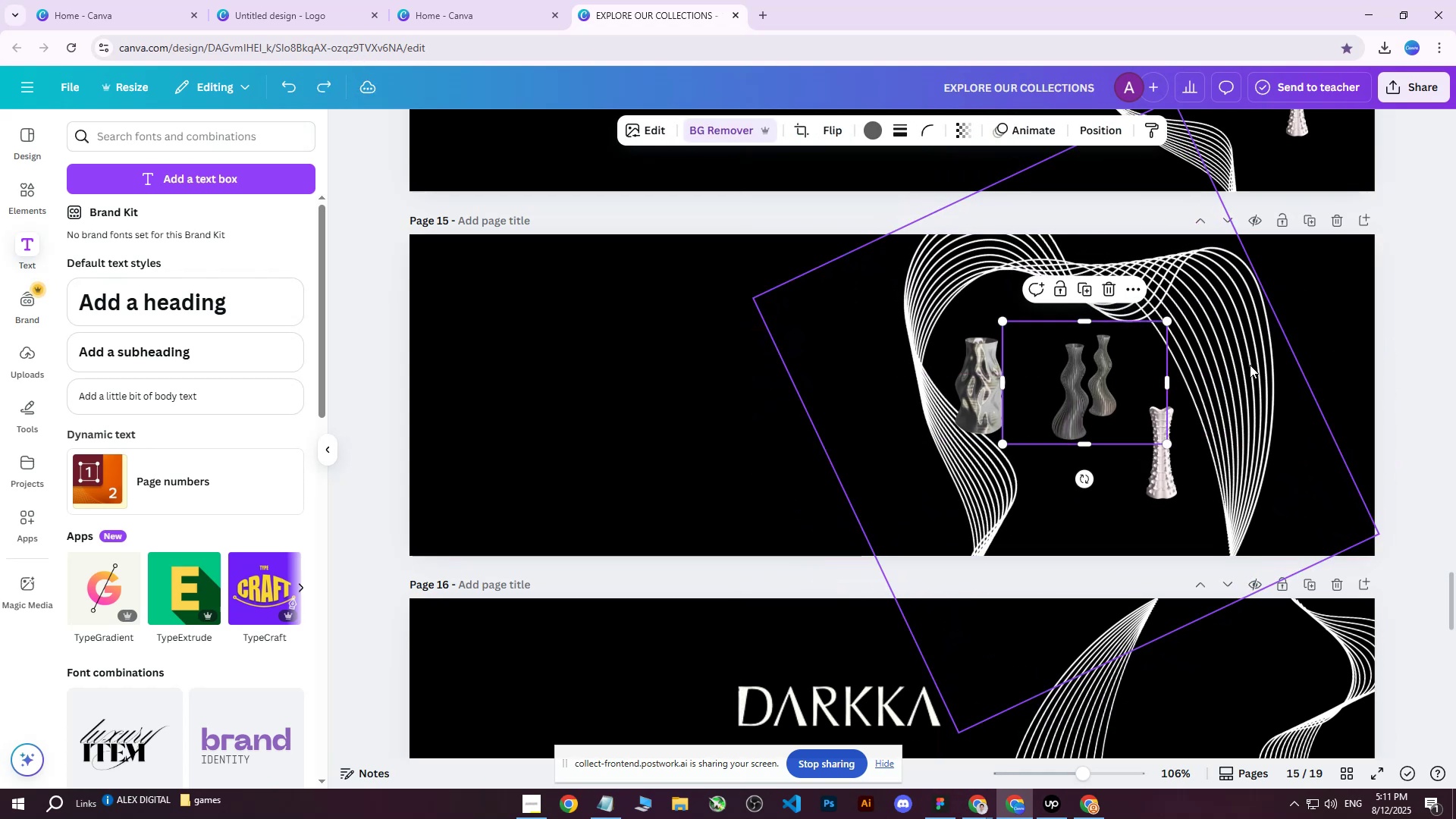 
left_click([1250, 365])
 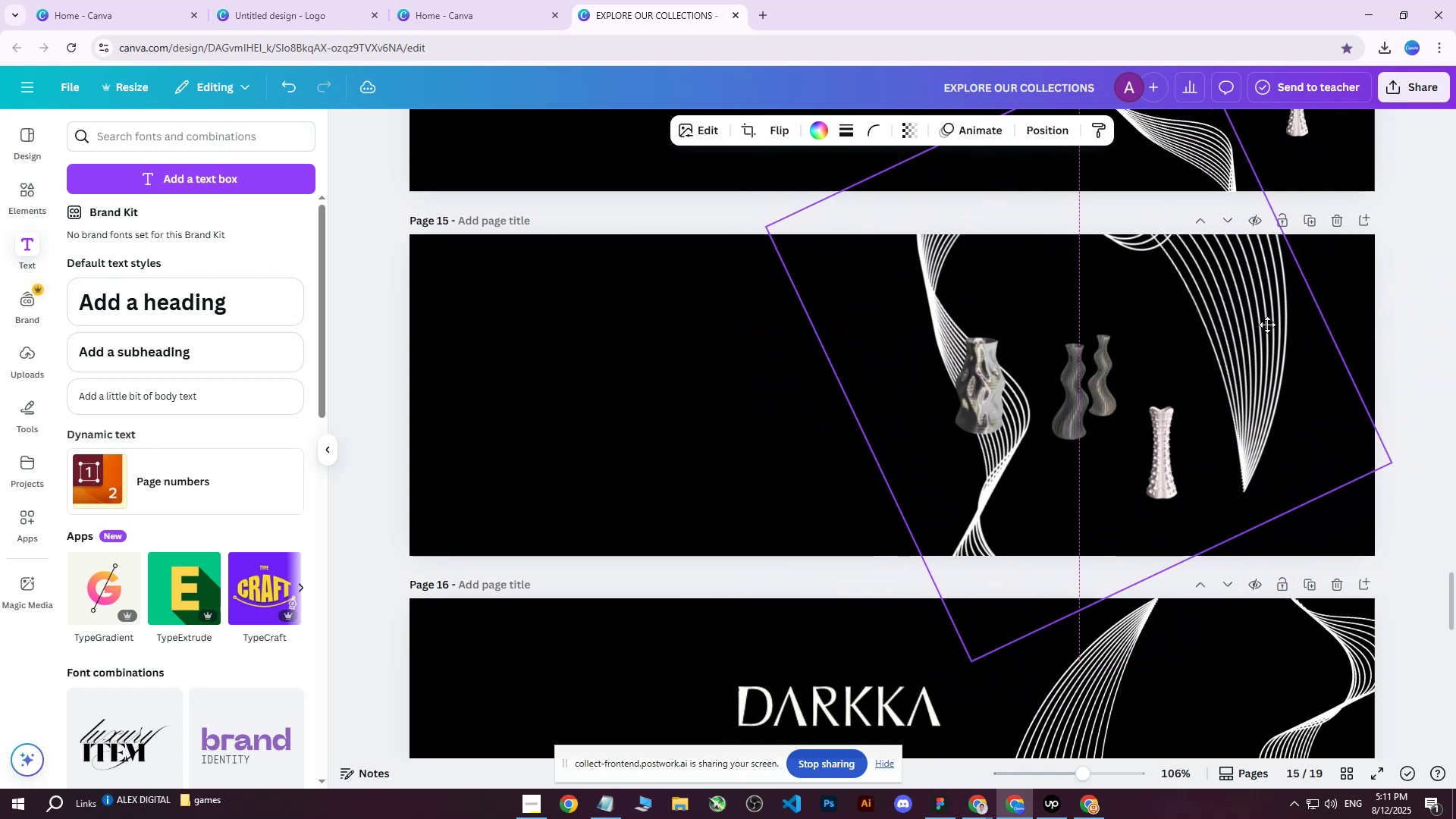 
left_click([777, 130])
 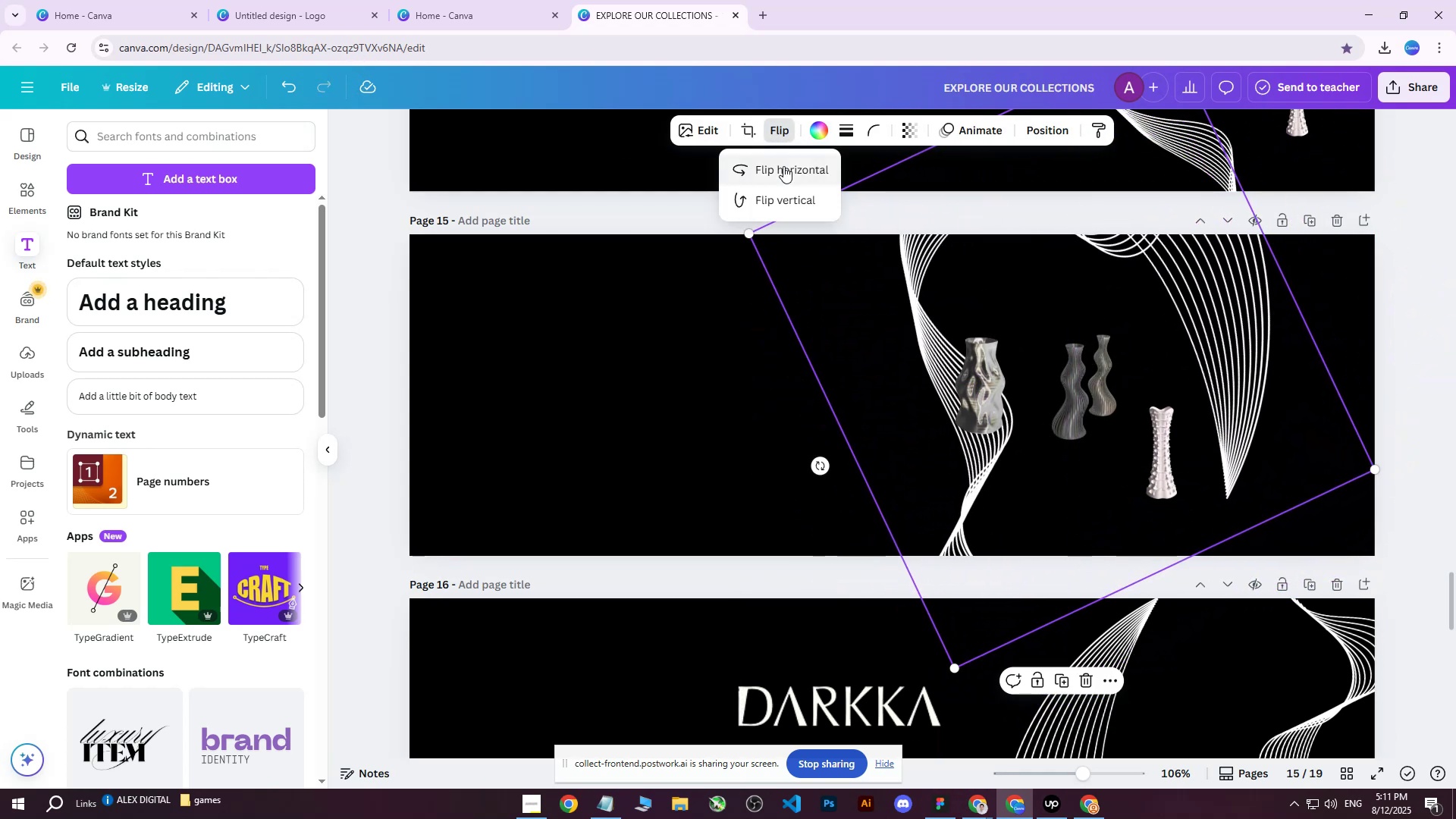 
left_click([783, 166])
 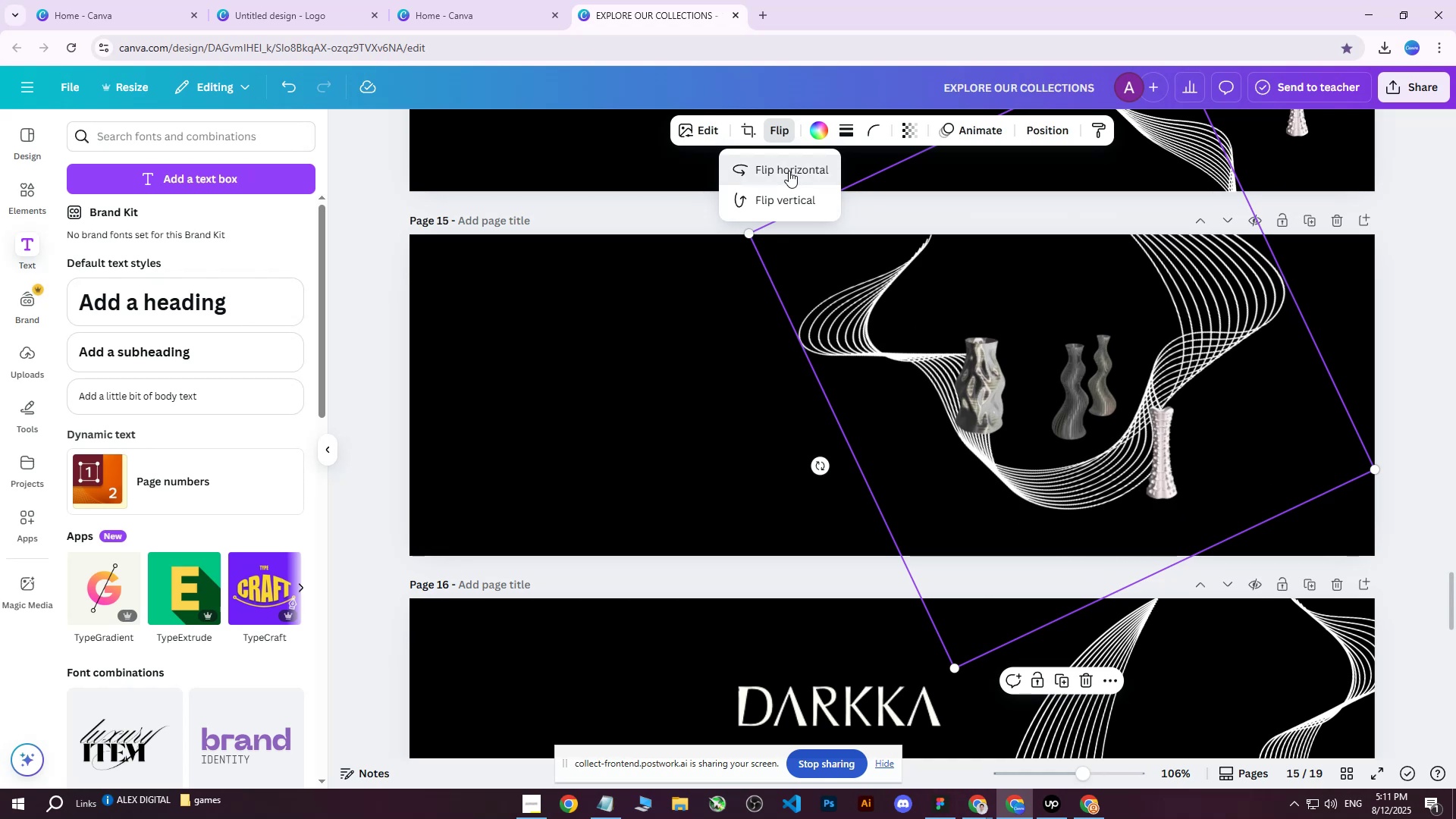 
double_click([786, 200])
 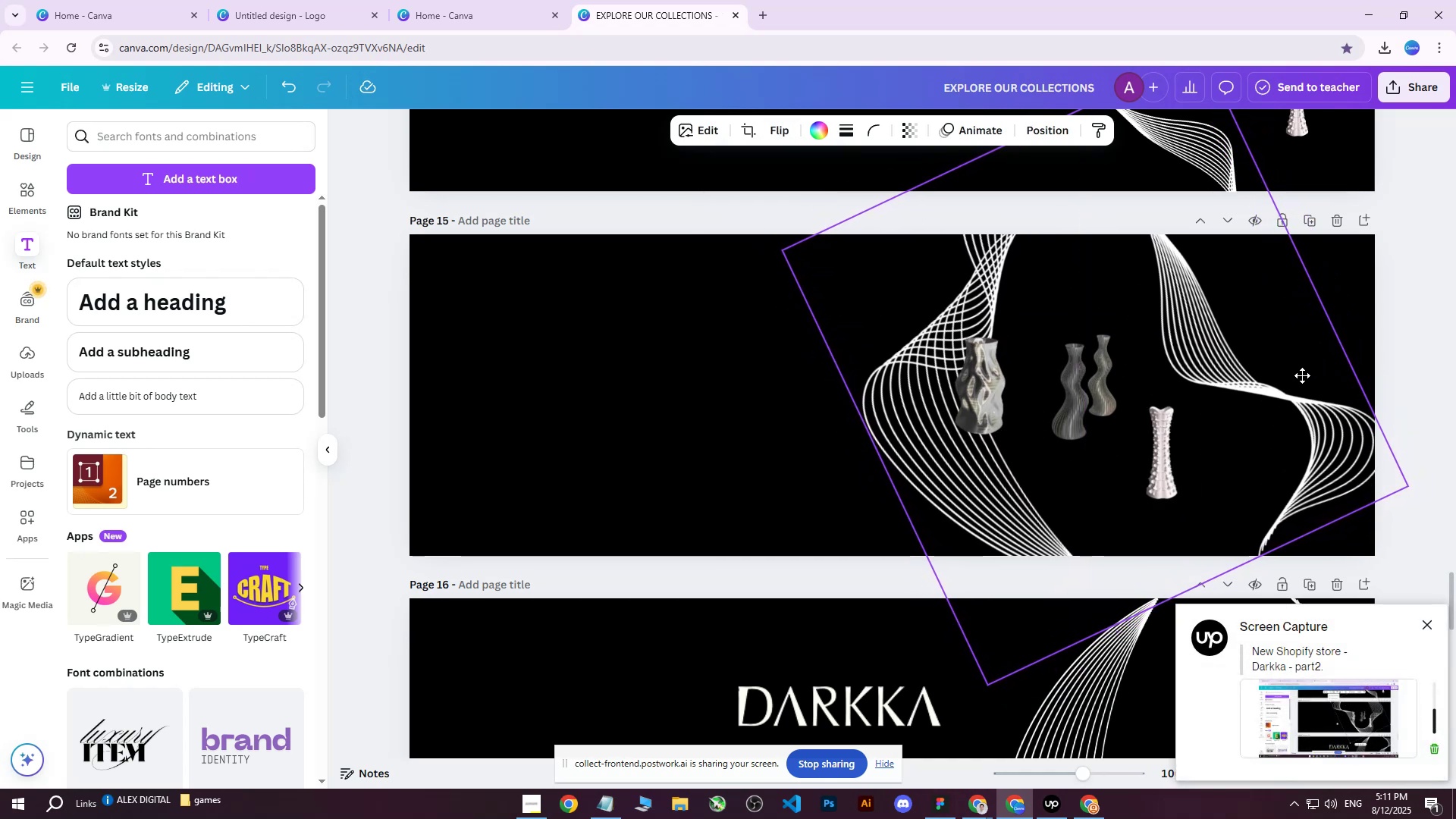 
wait(5.26)
 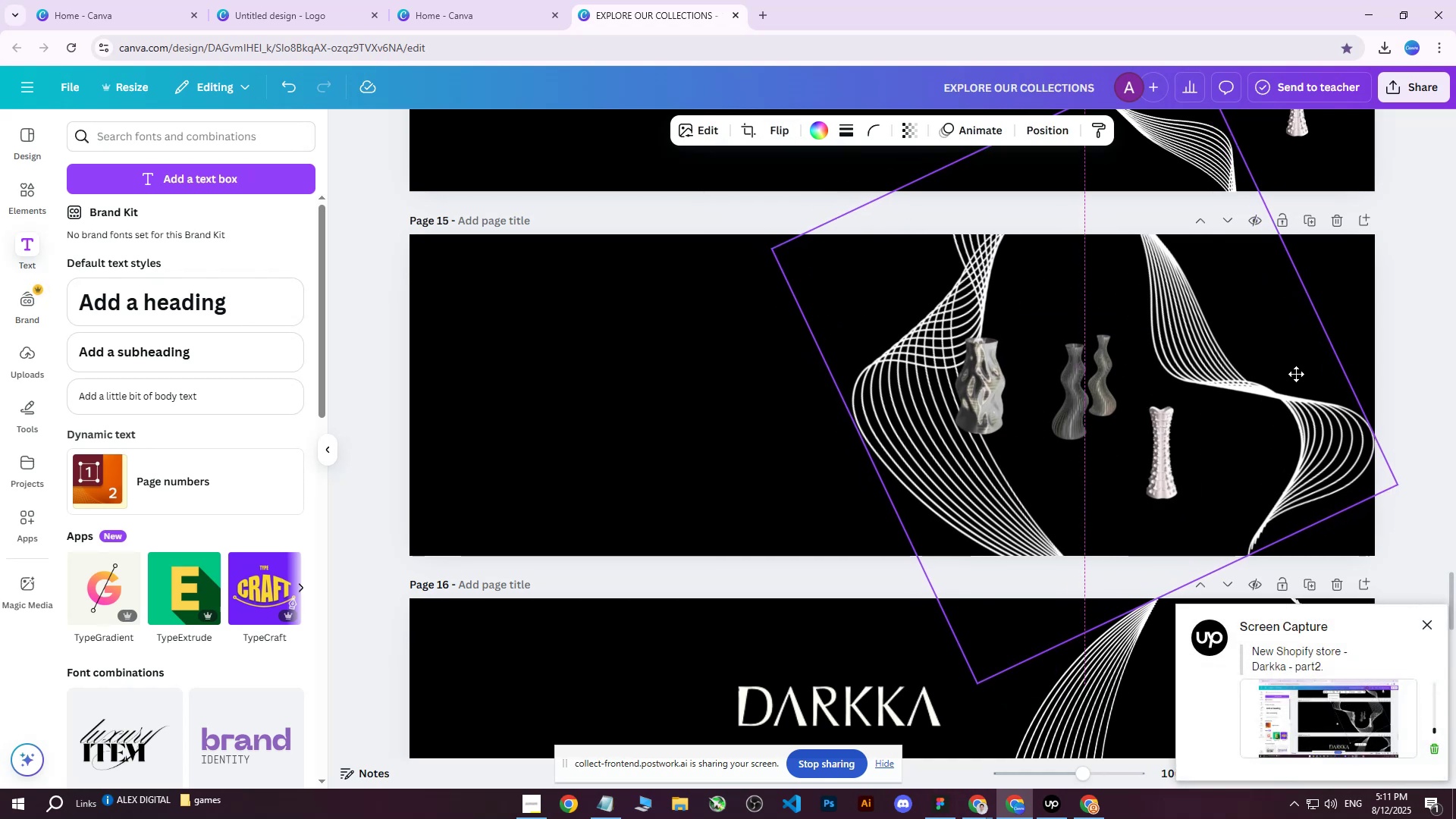 
left_click([643, 441])
 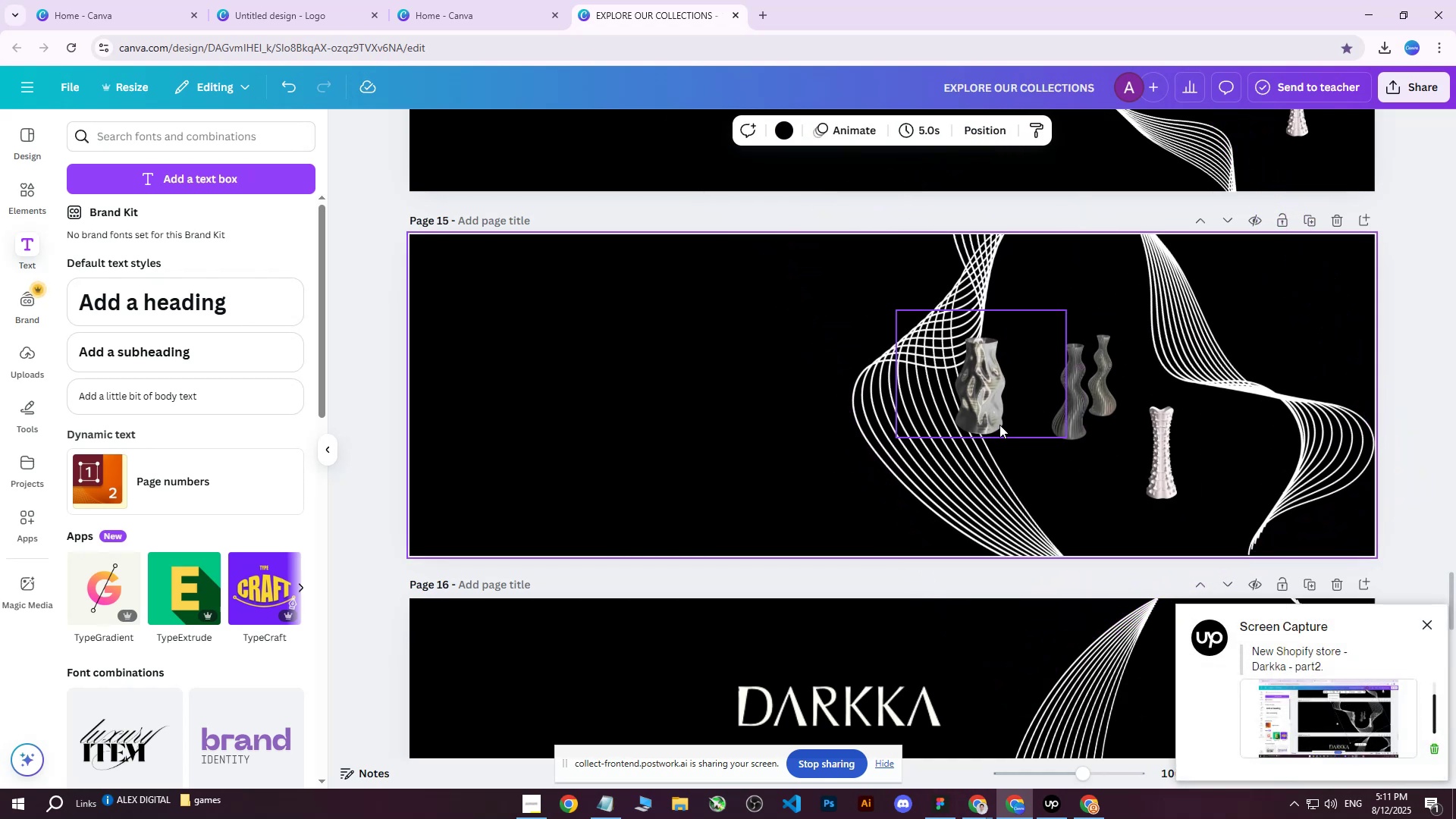 
left_click([996, 391])
 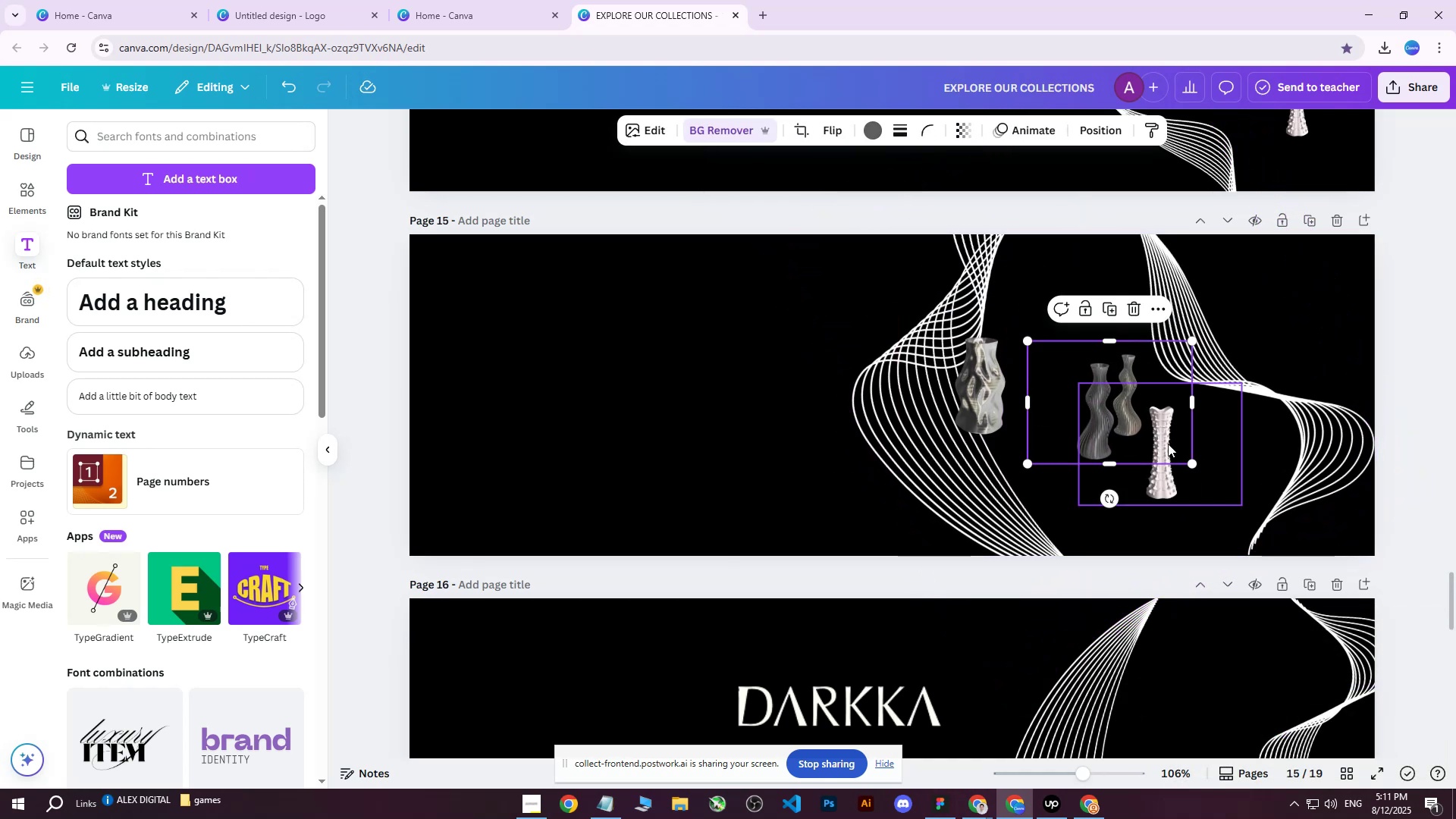 
left_click([1161, 479])
 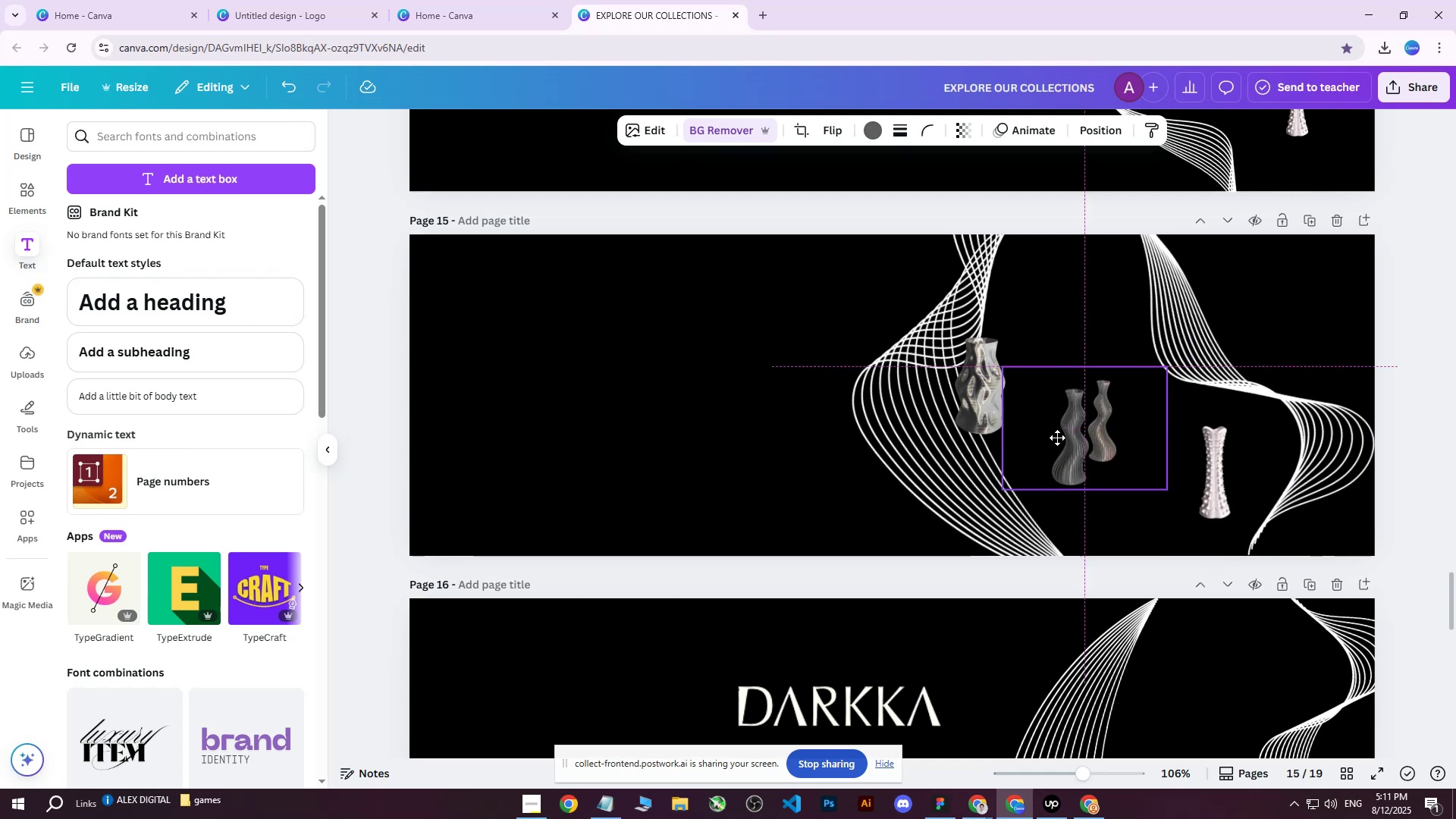 
left_click([974, 384])
 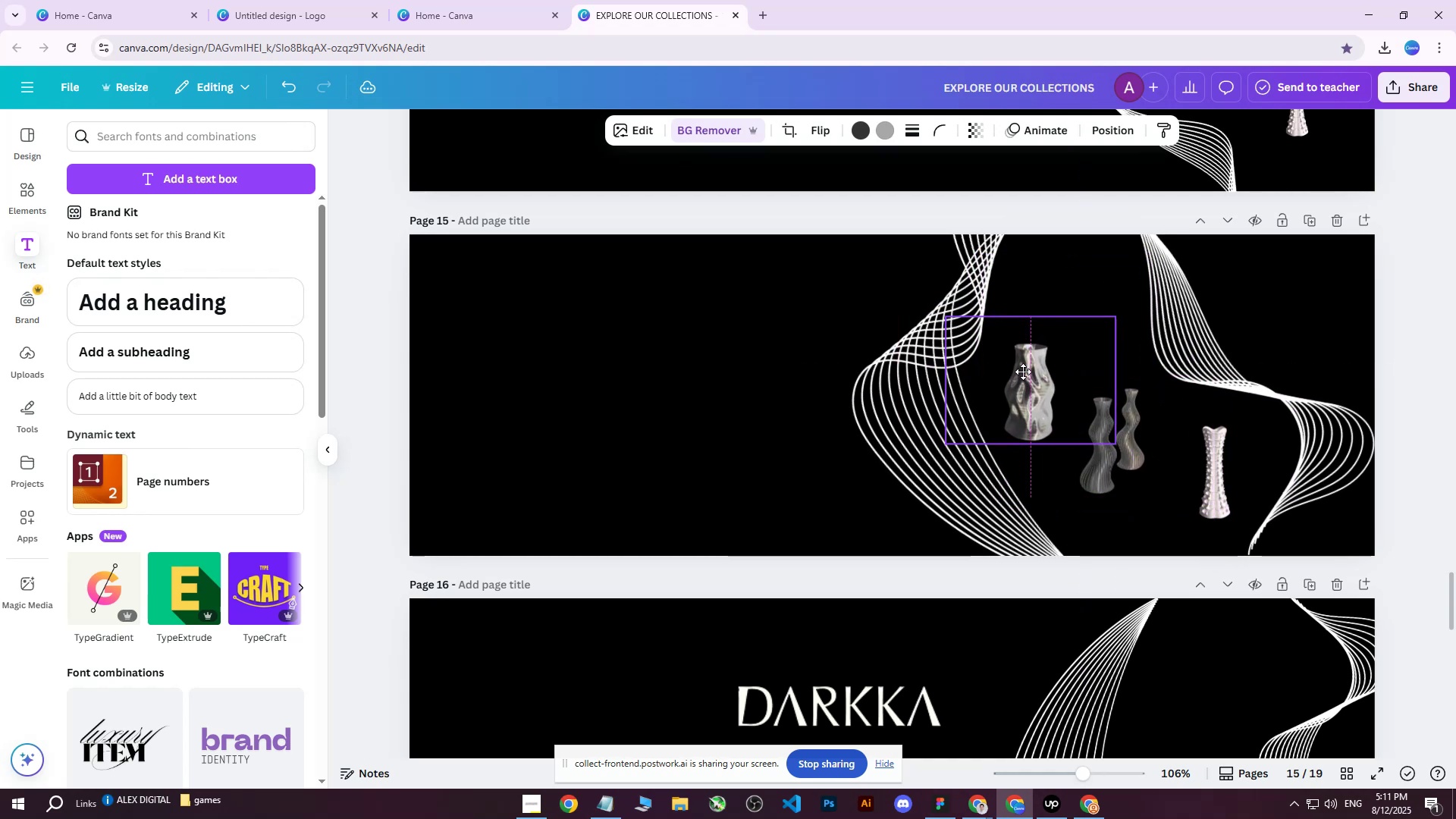 
wait(6.89)
 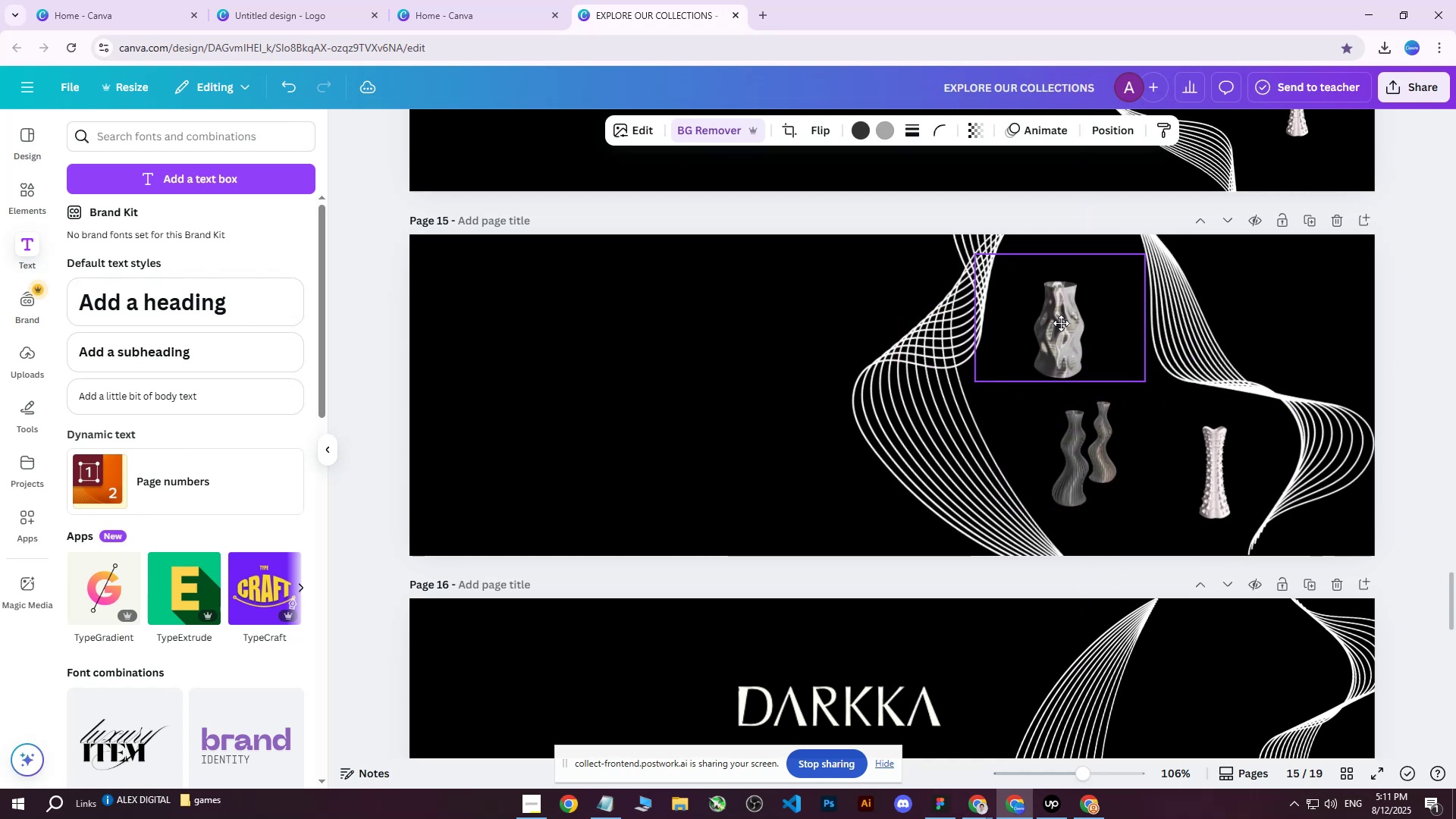 
left_click([1112, 450])
 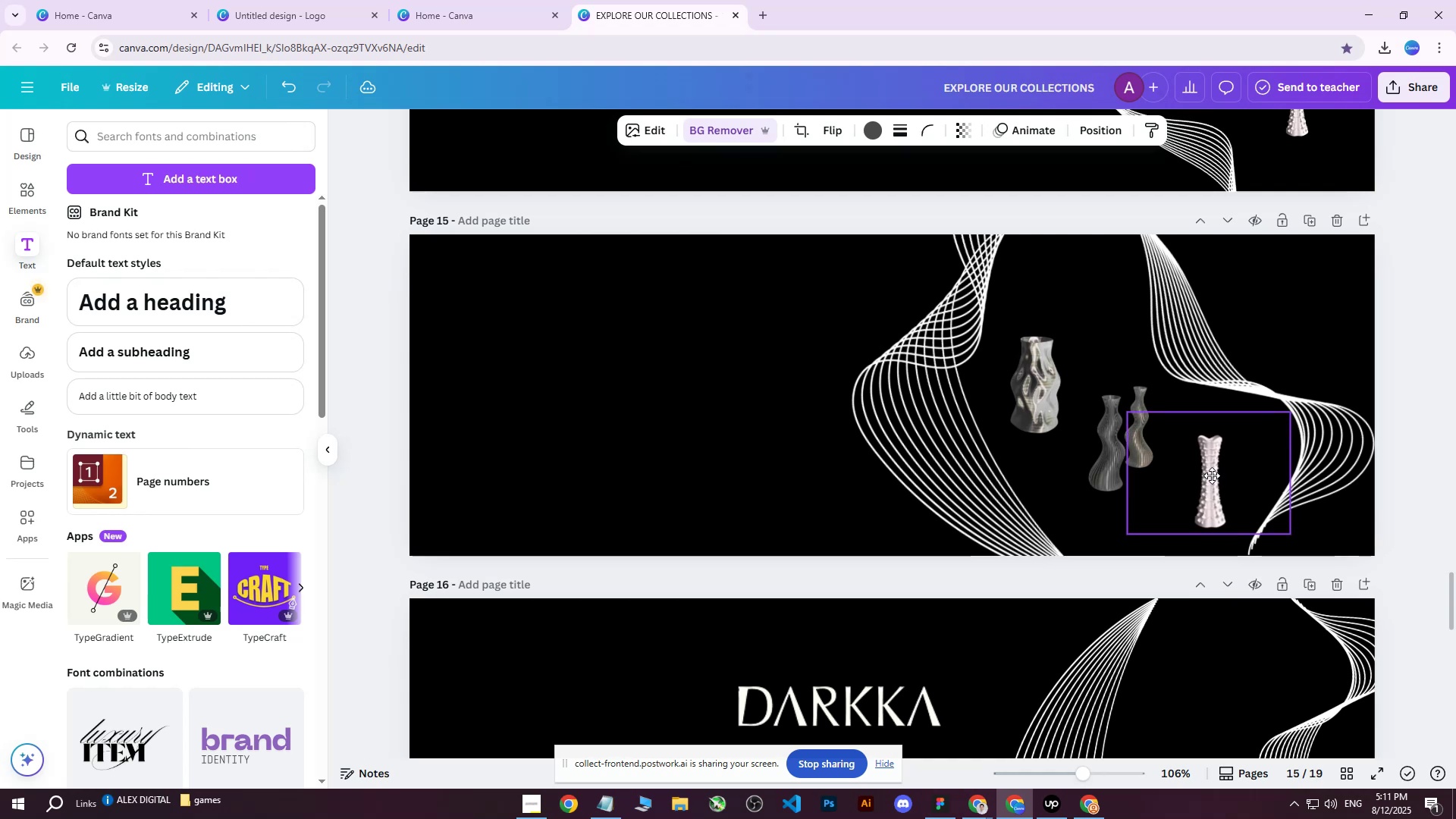 
double_click([1021, 387])
 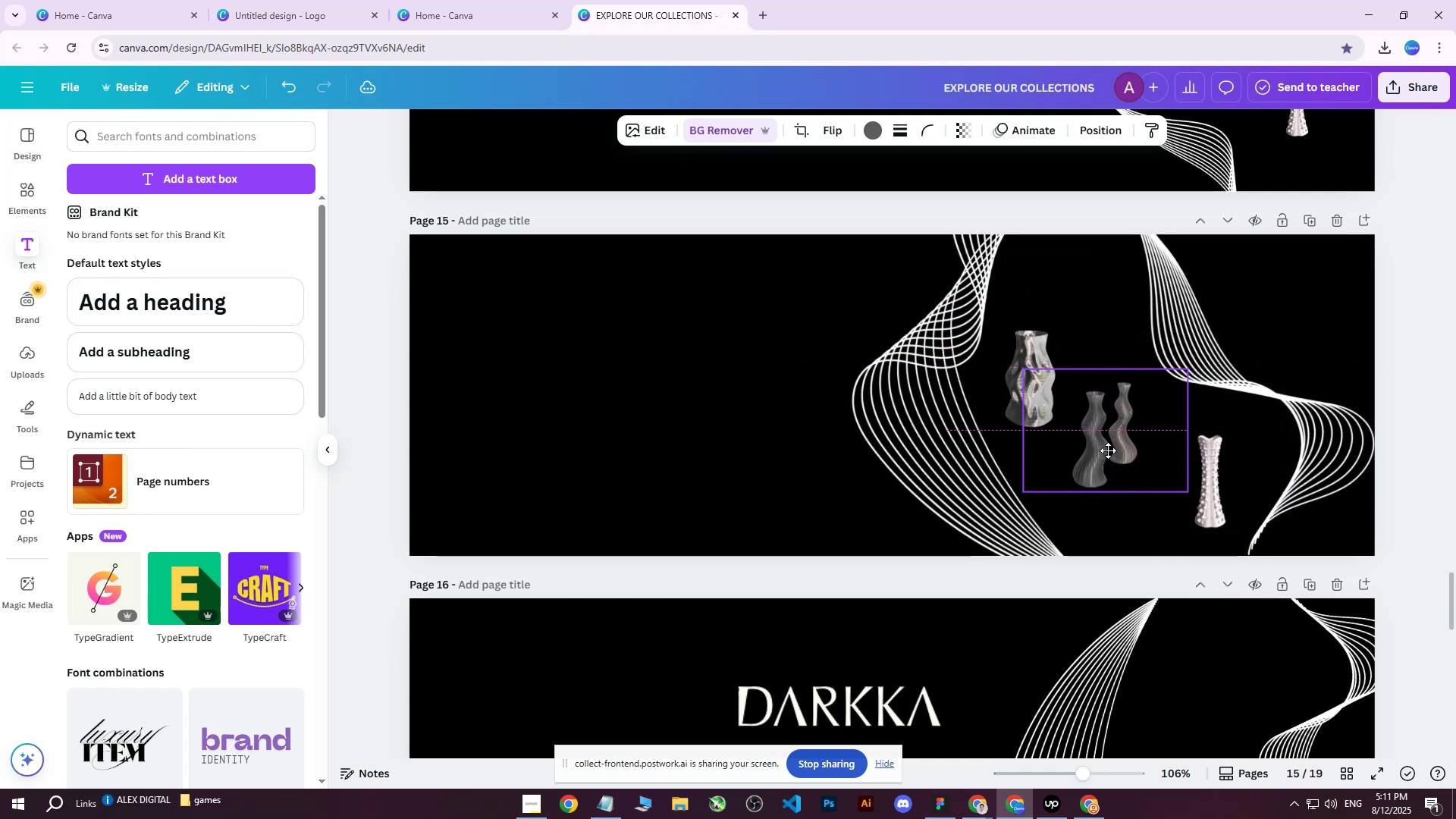 
wait(9.05)
 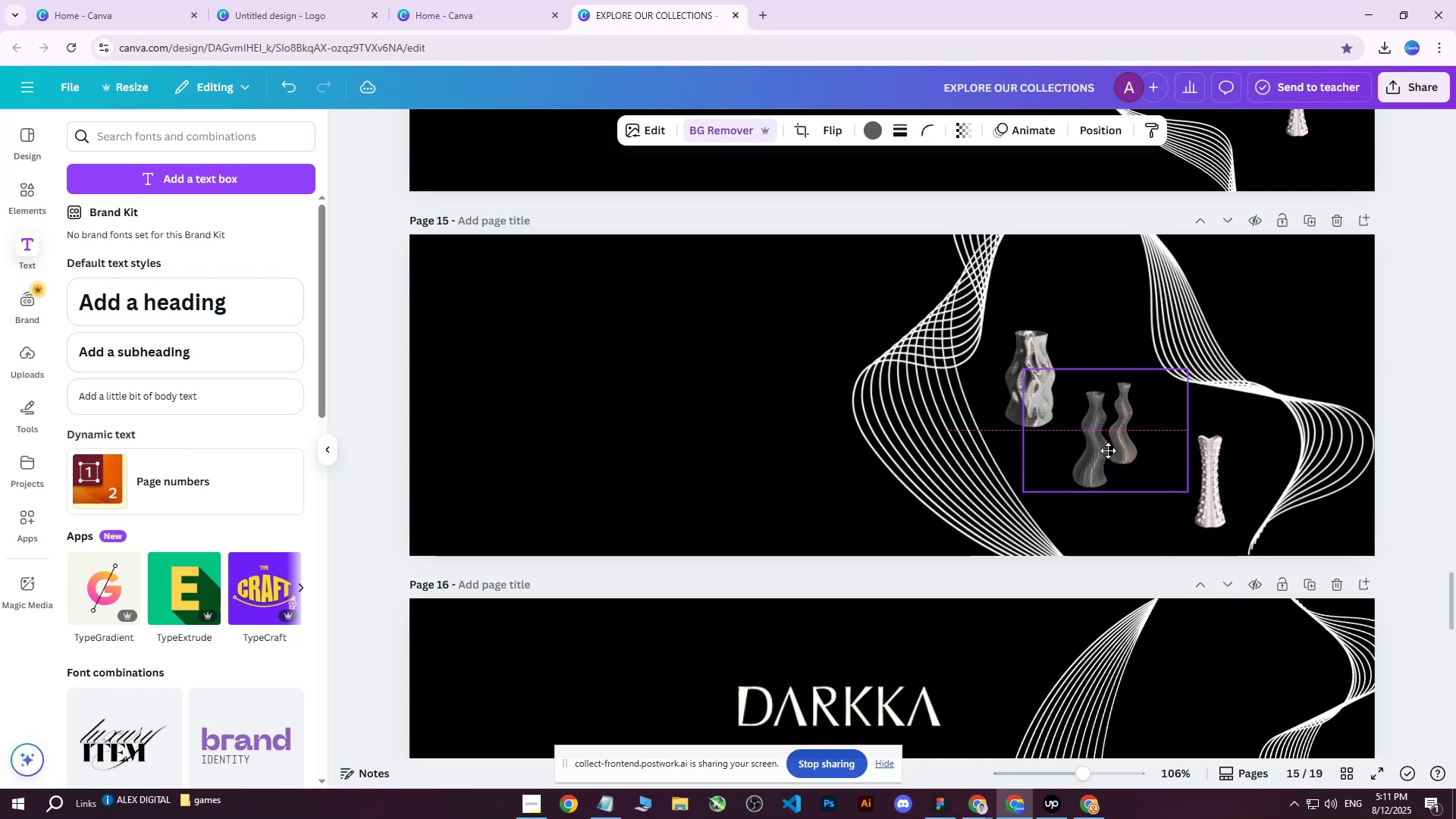 
left_click([1012, 388])
 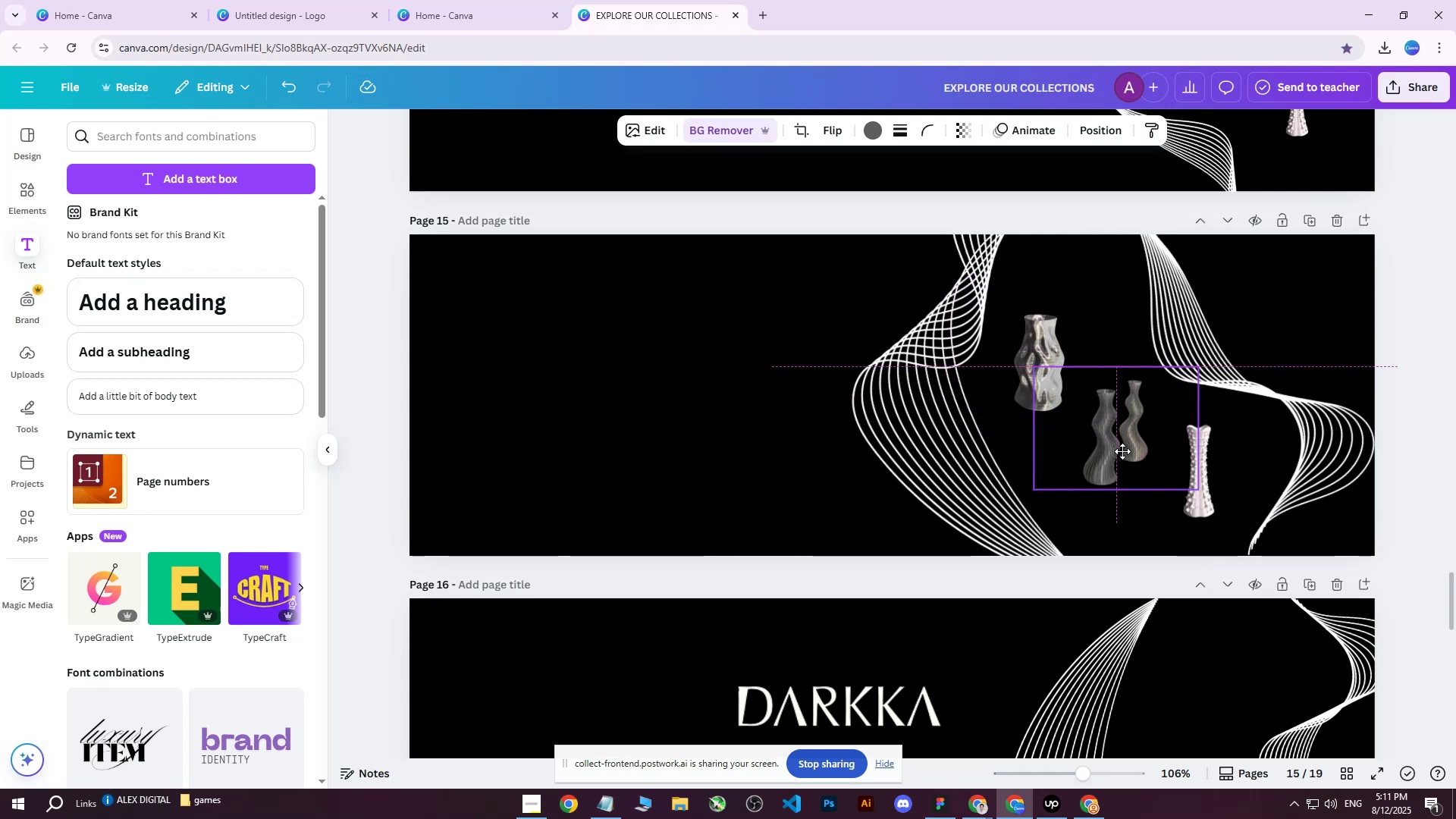 
wait(5.69)
 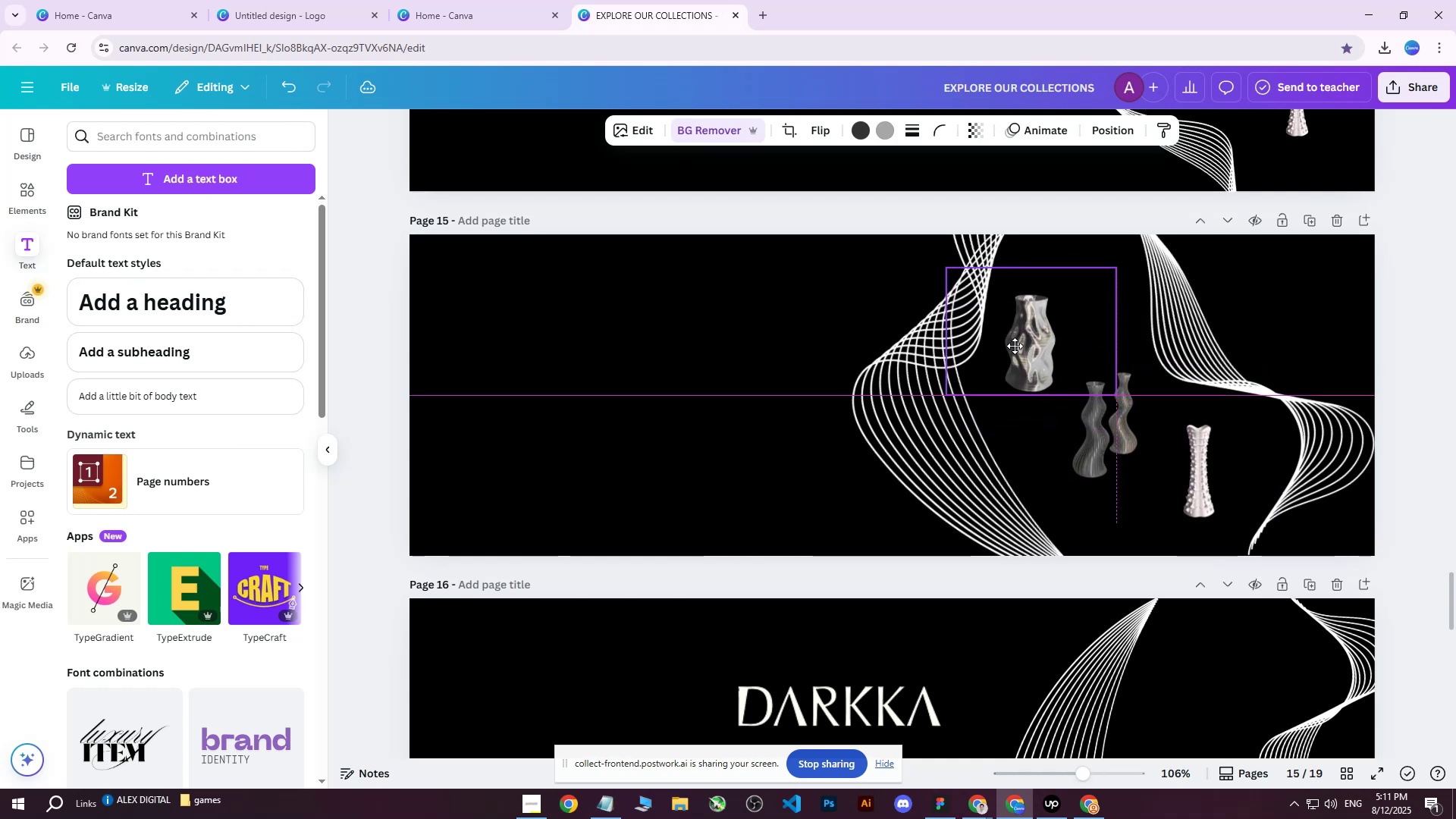 
left_click([1302, 318])
 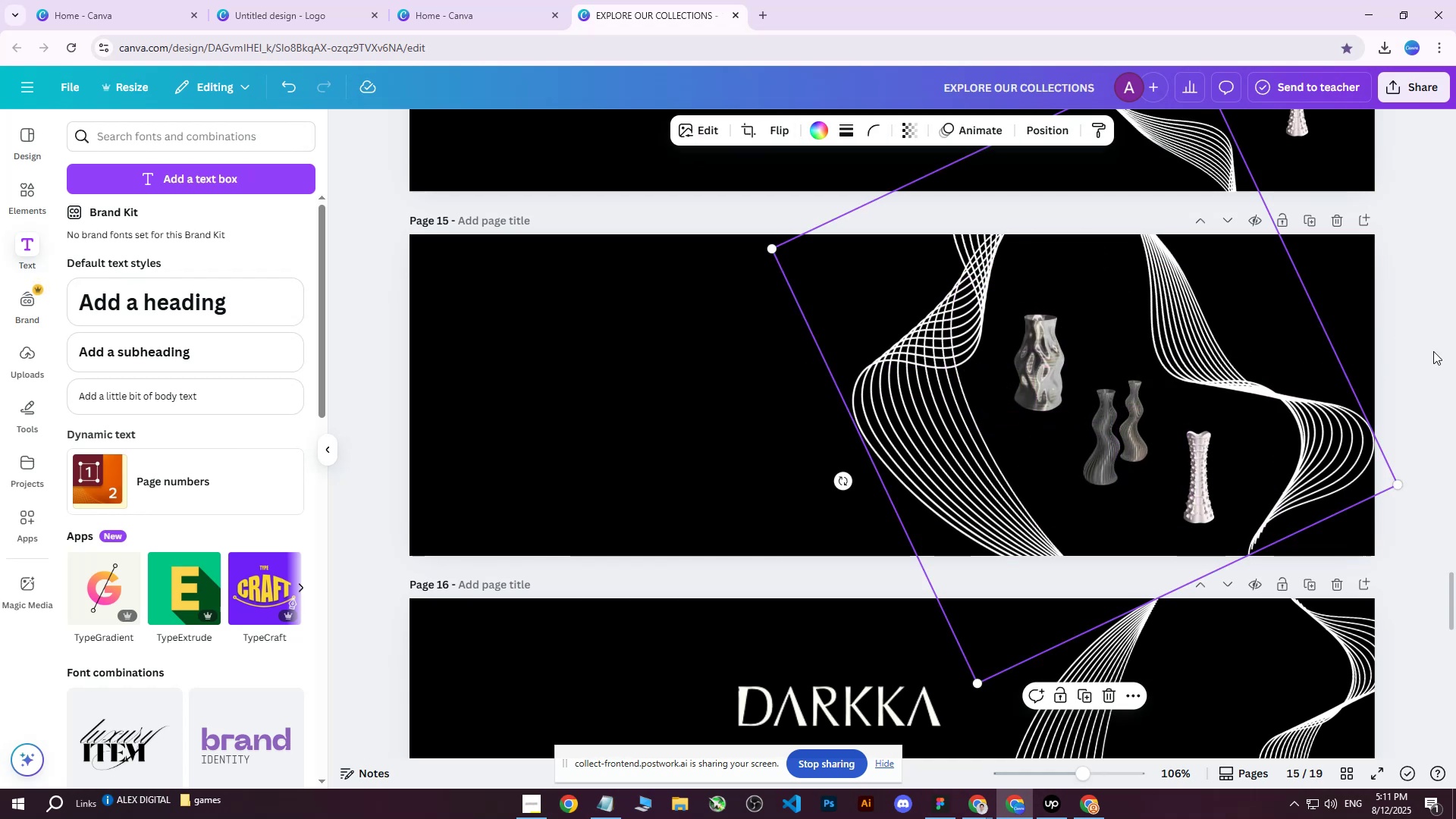 
left_click([1434, 351])
 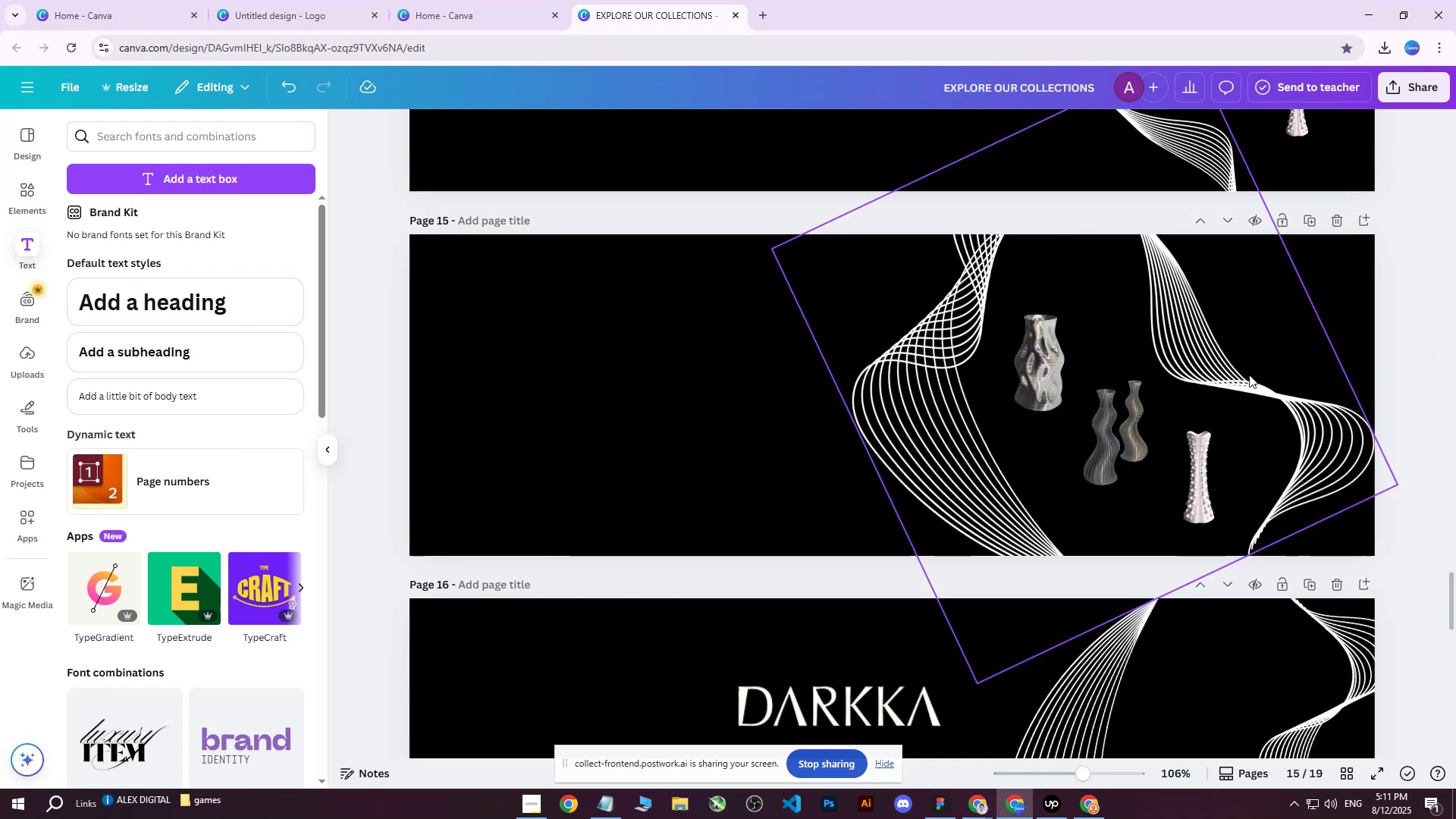 
hold_key(key=ControlLeft, duration=0.44)
scroll: coordinate [1250, 366], scroll_direction: down, amount: 3.0
 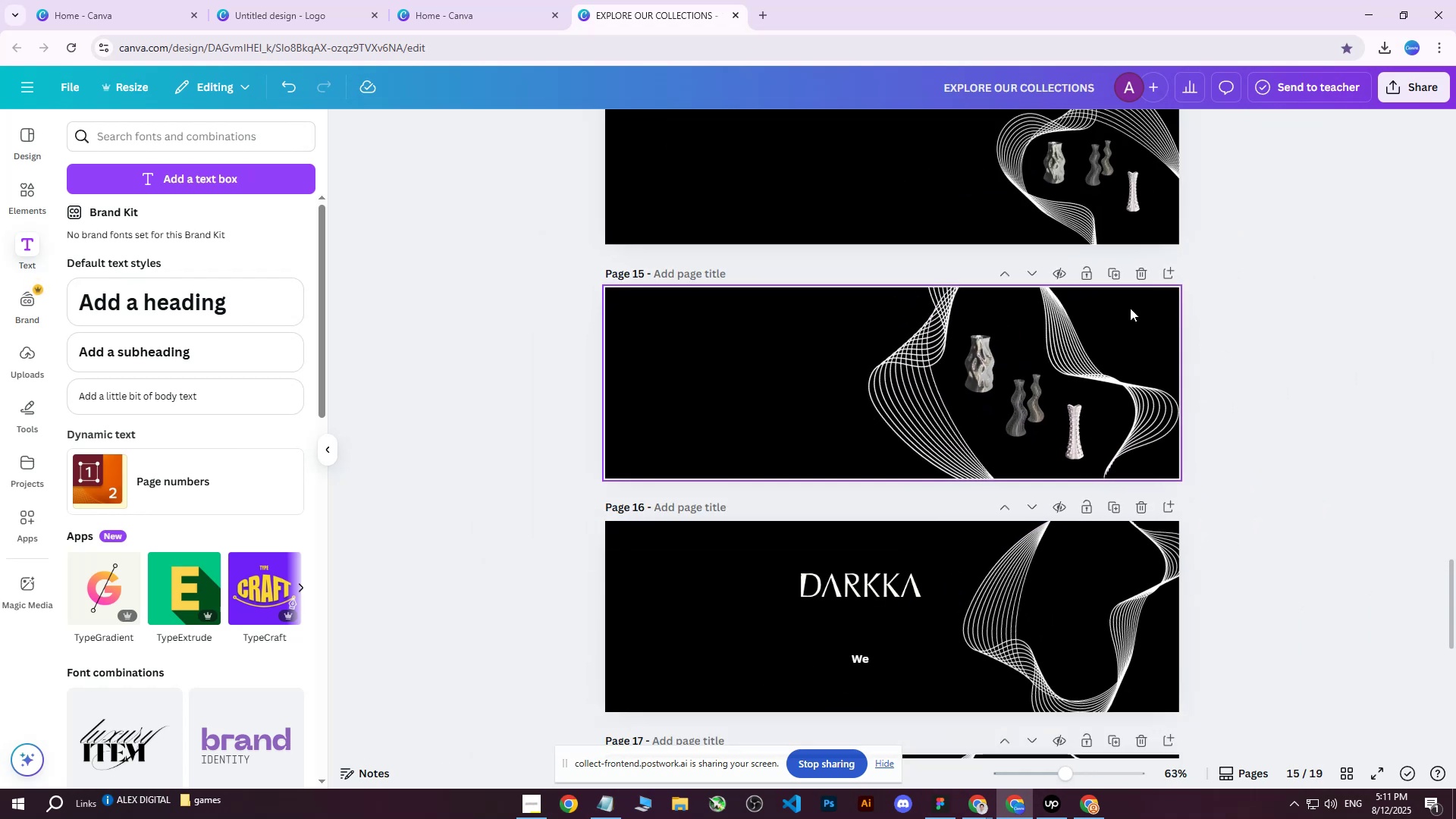 
left_click([1125, 315])
 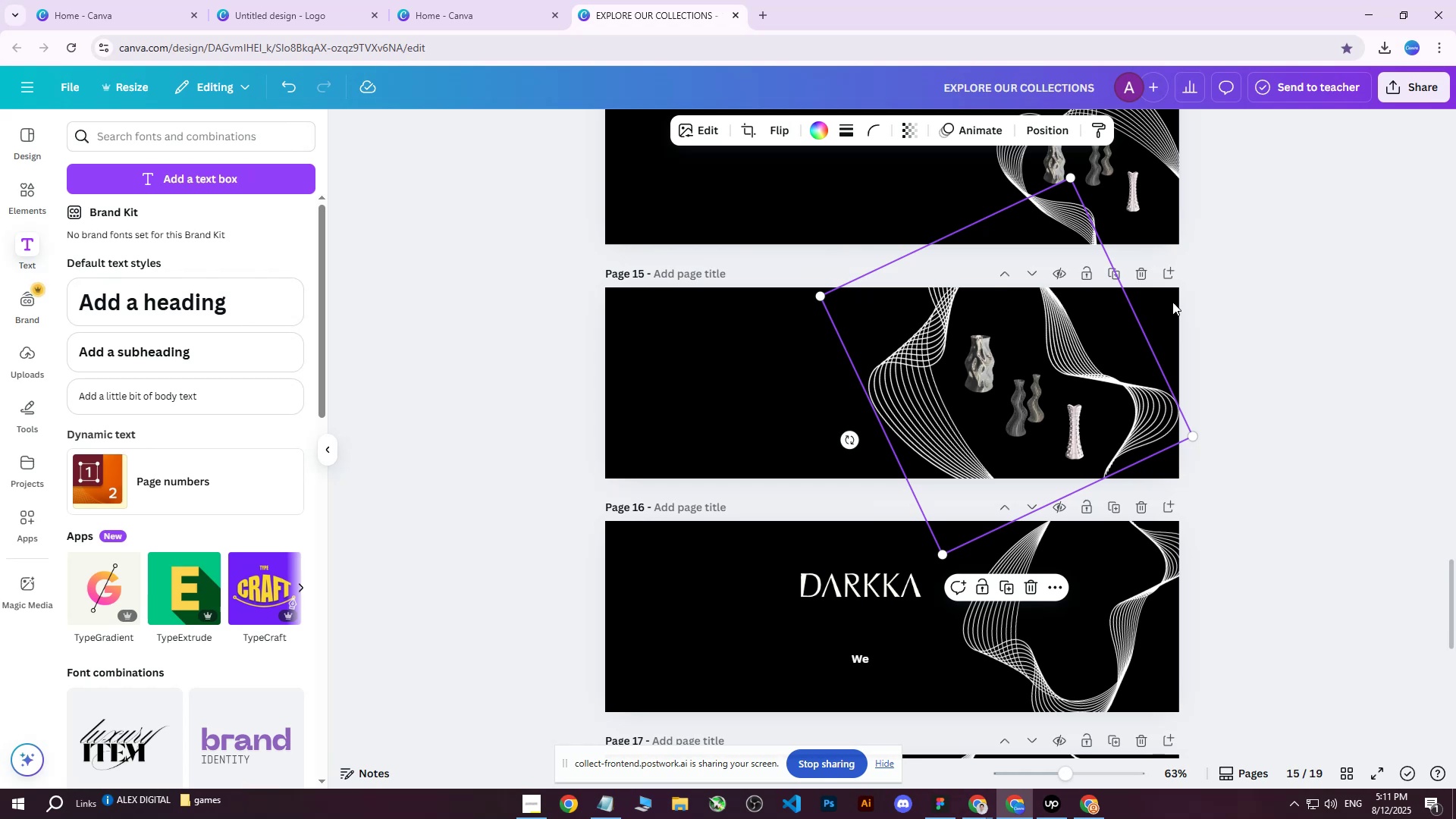 
left_click([1159, 303])
 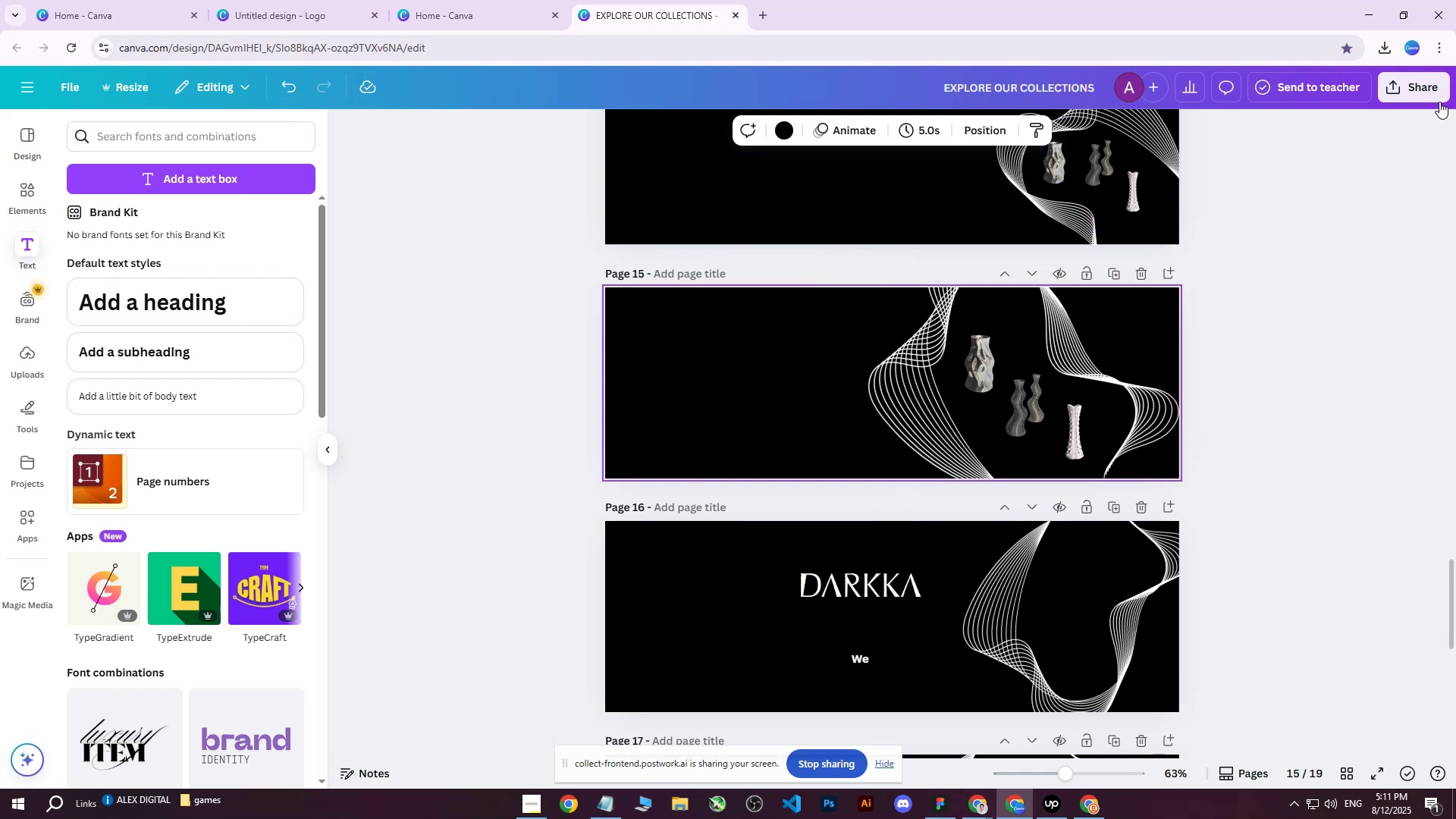 
left_click([1432, 96])
 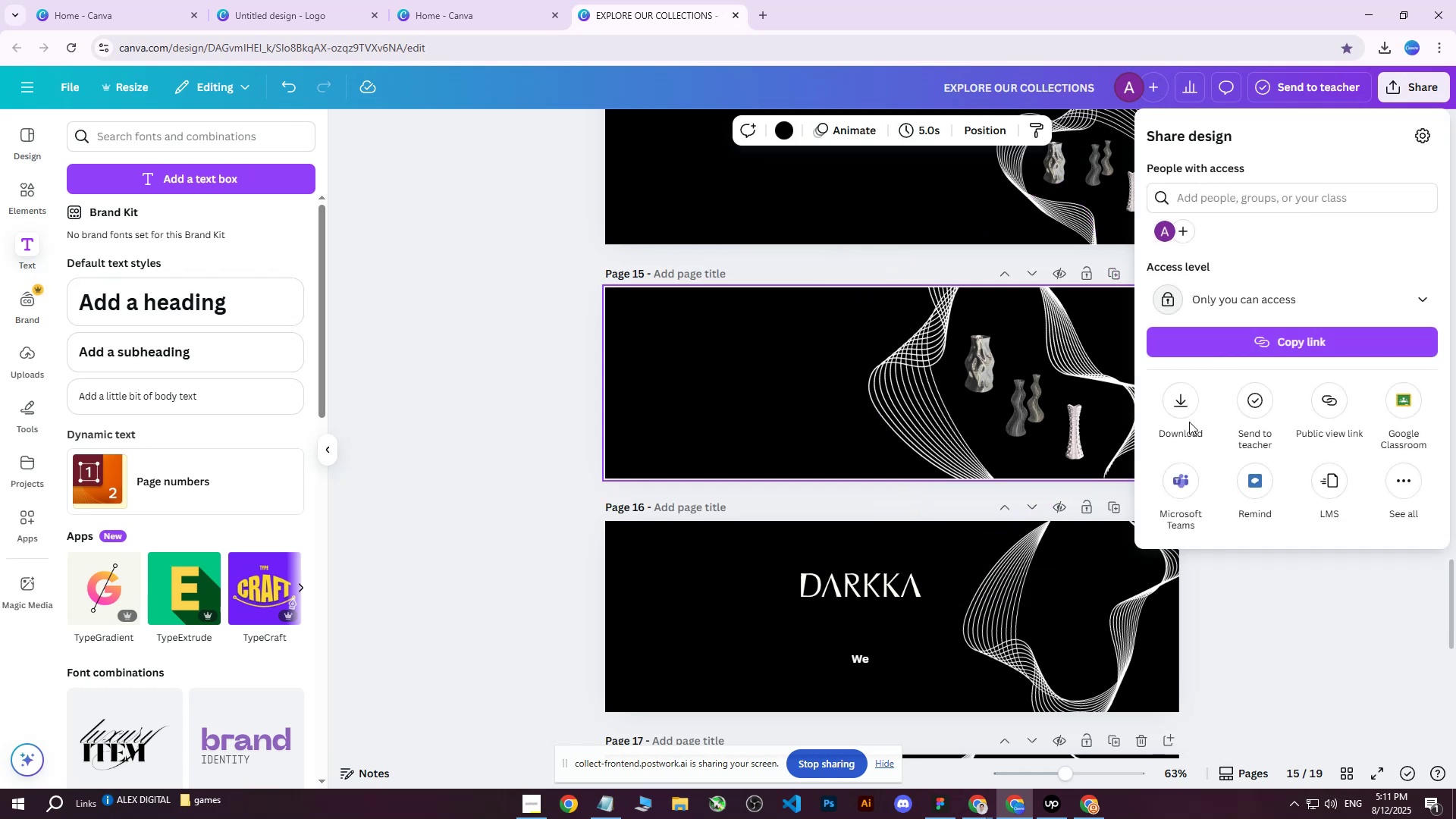 
double_click([1187, 412])
 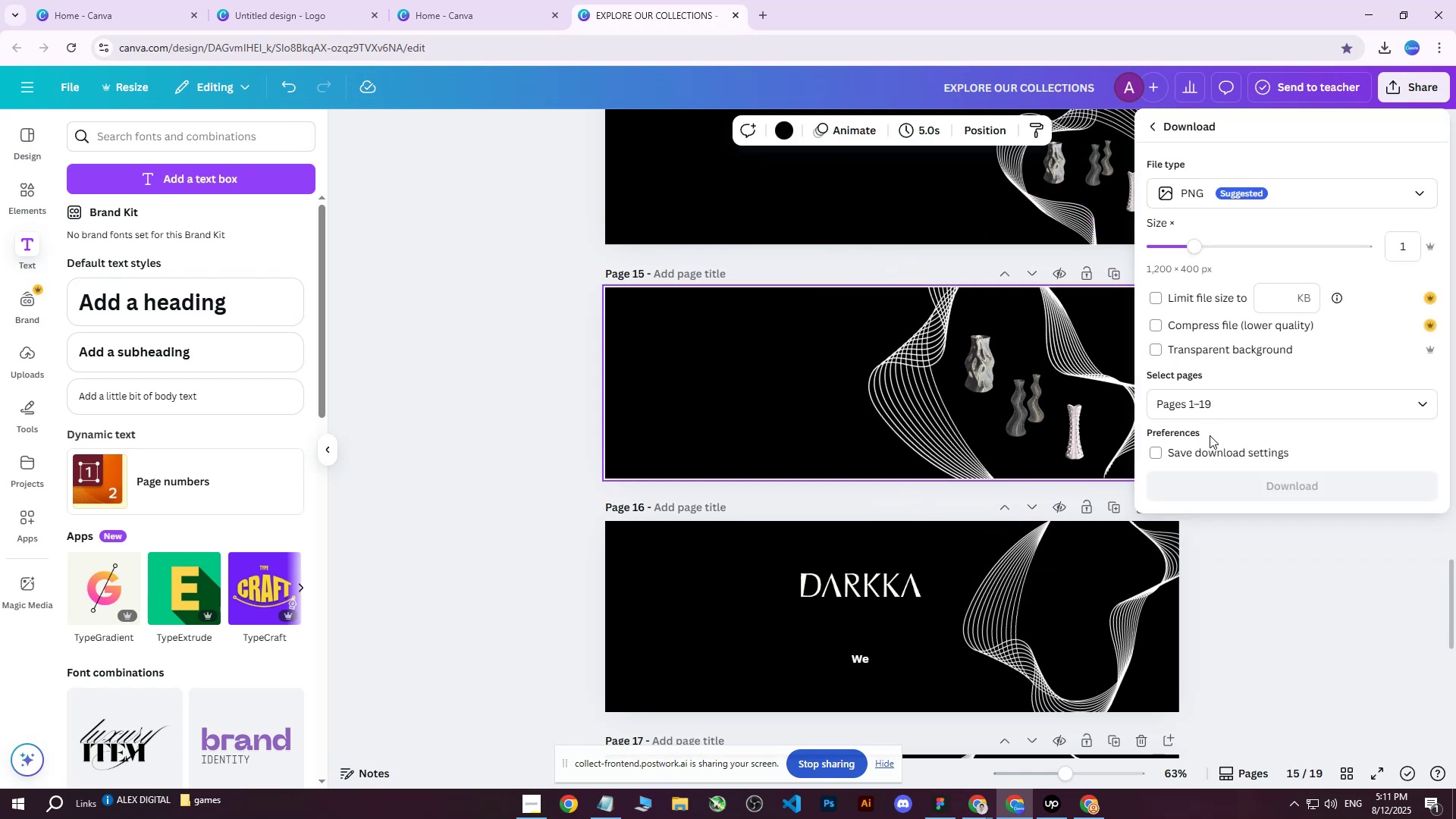 
triple_click([1210, 435])
 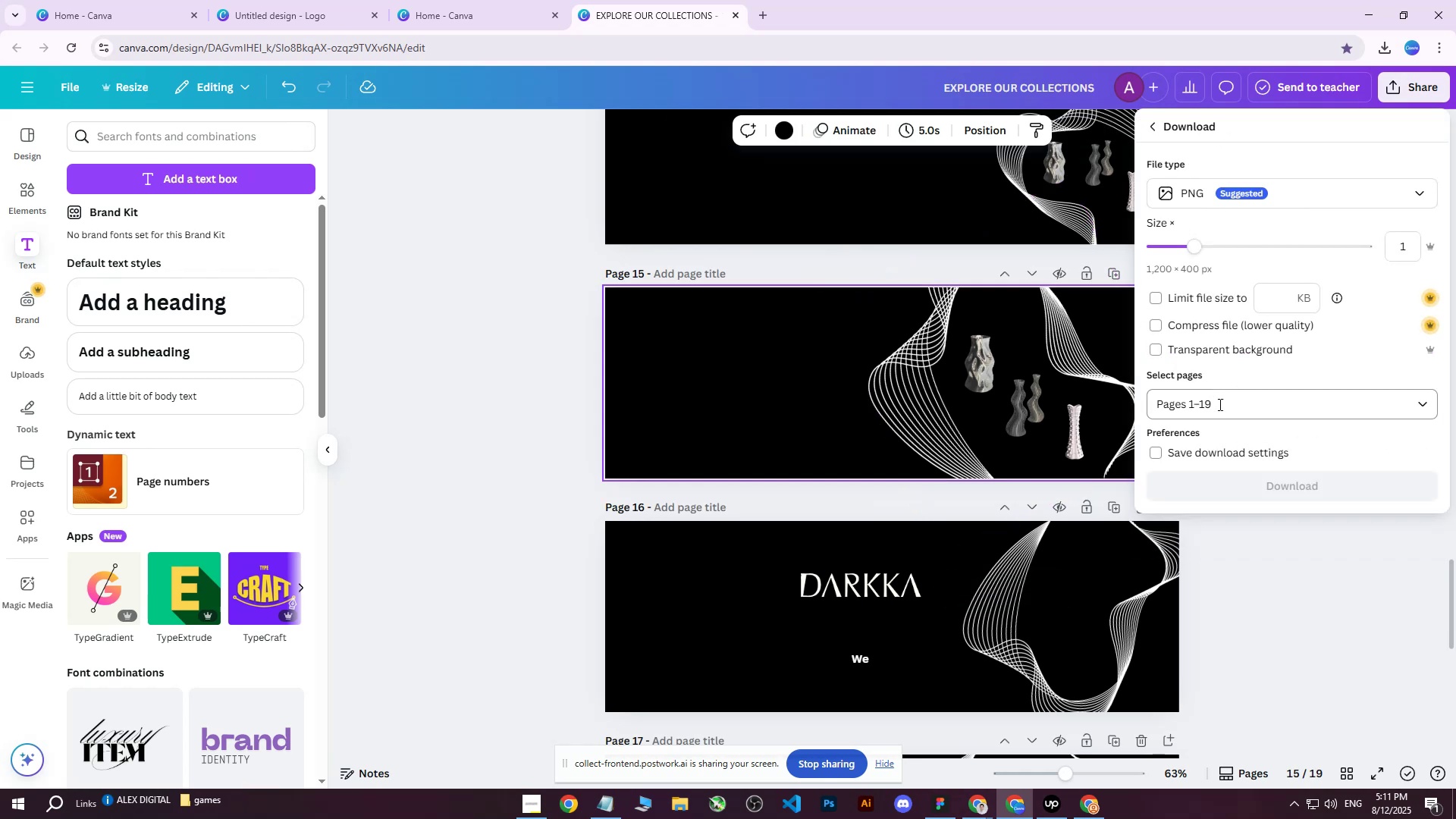 
triple_click([1219, 404])
 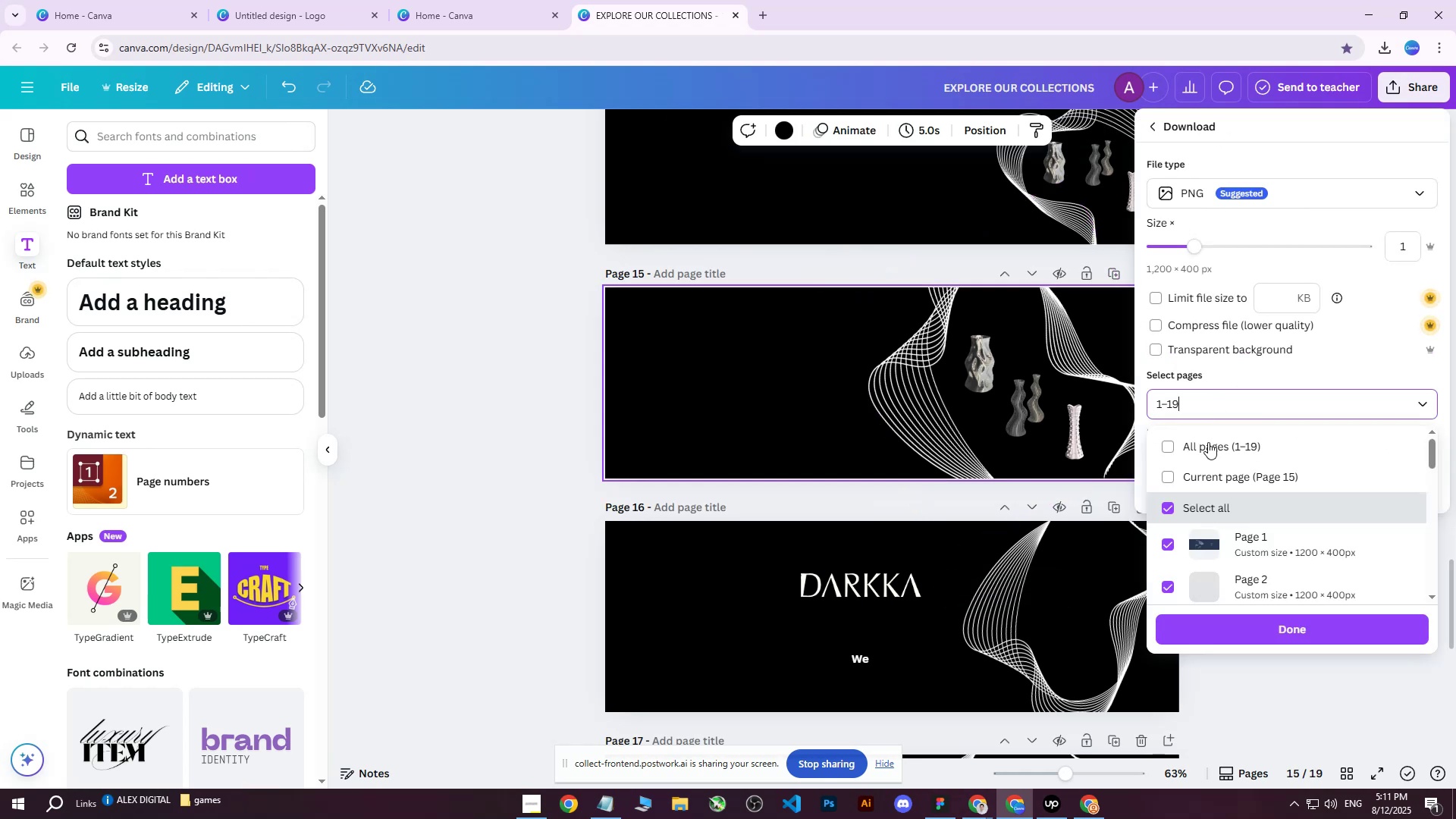 
triple_click([1208, 442])
 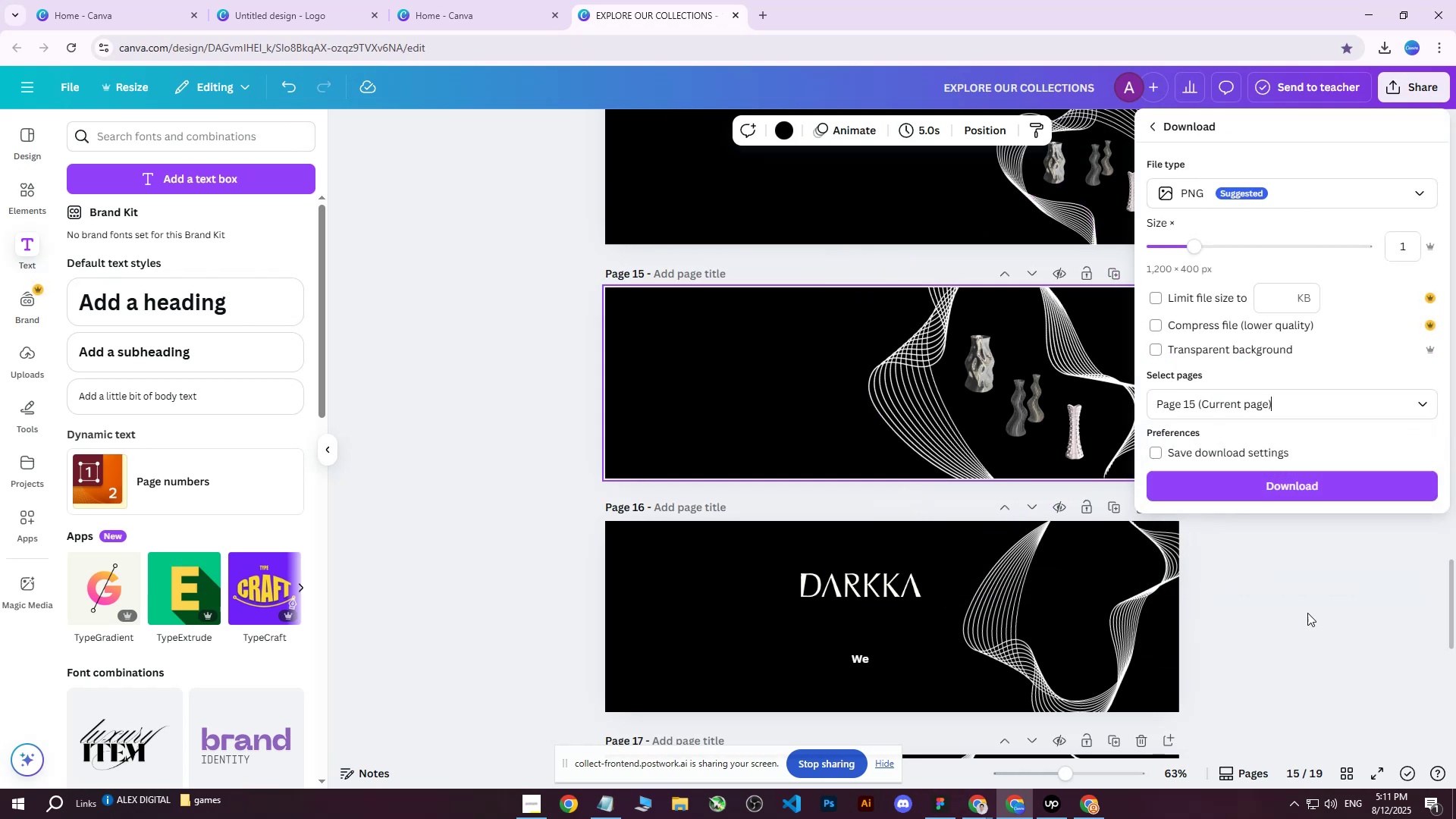 
left_click([1310, 485])
 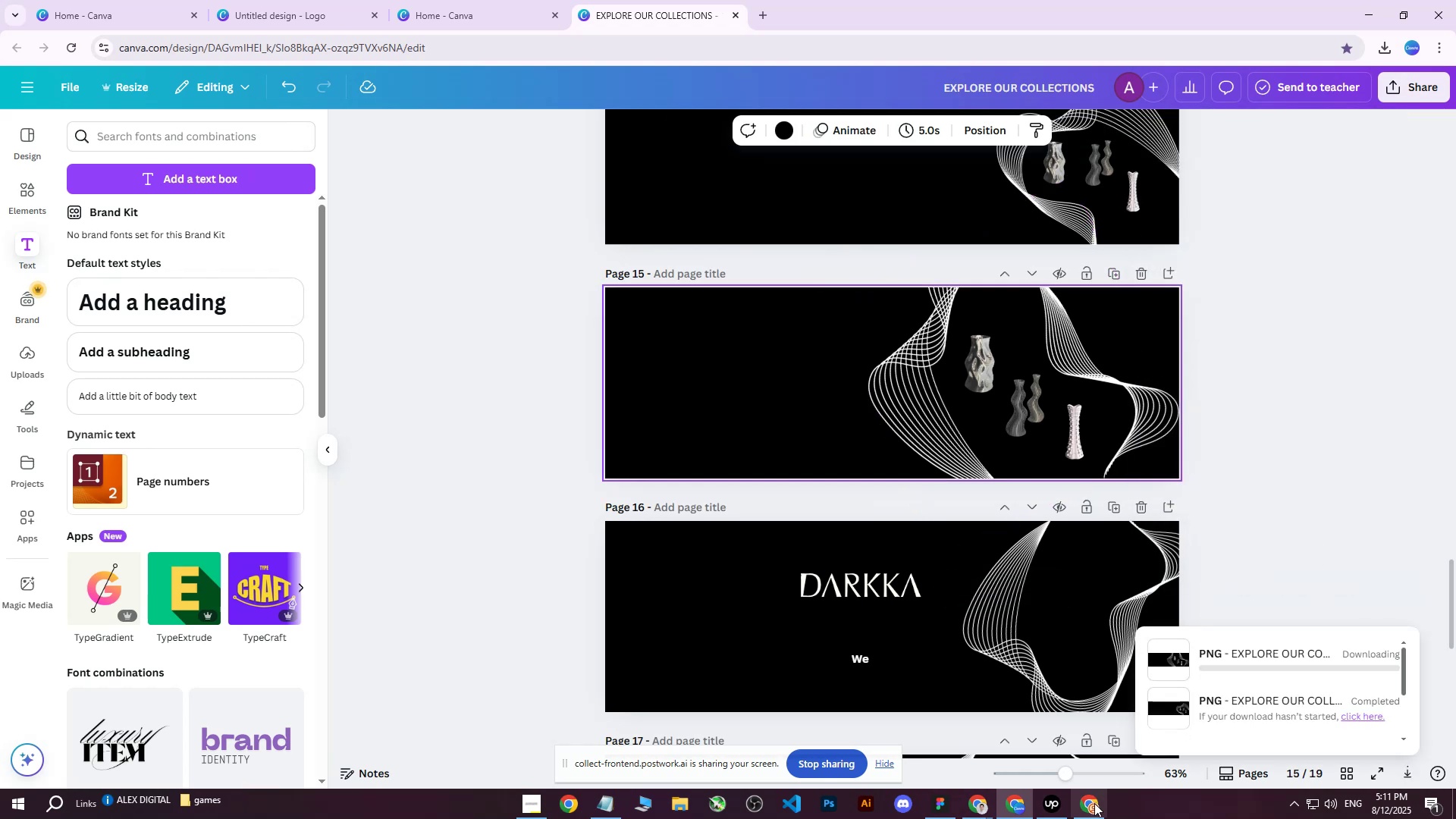 
left_click([1090, 803])
 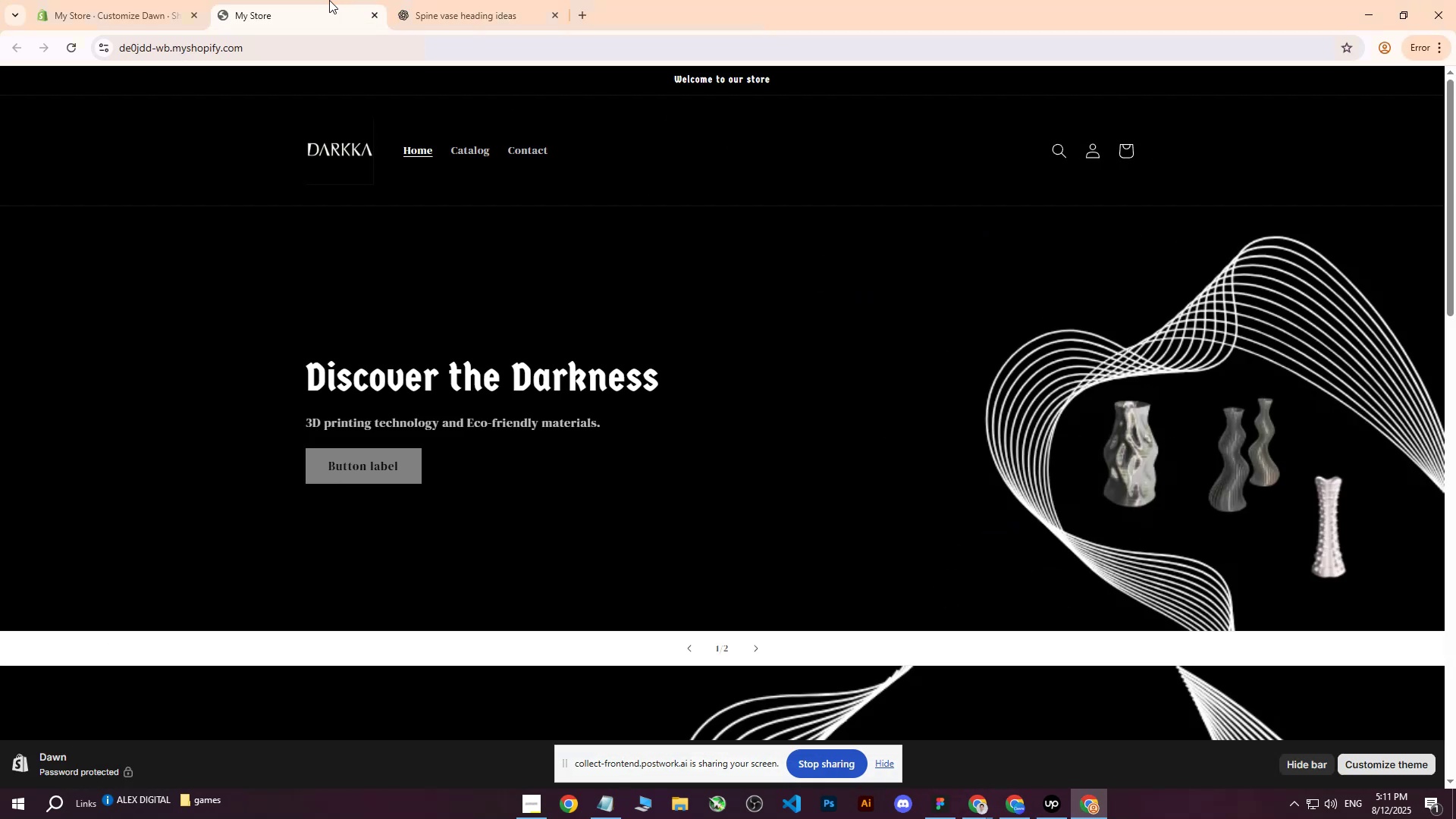 
left_click([126, 0])
 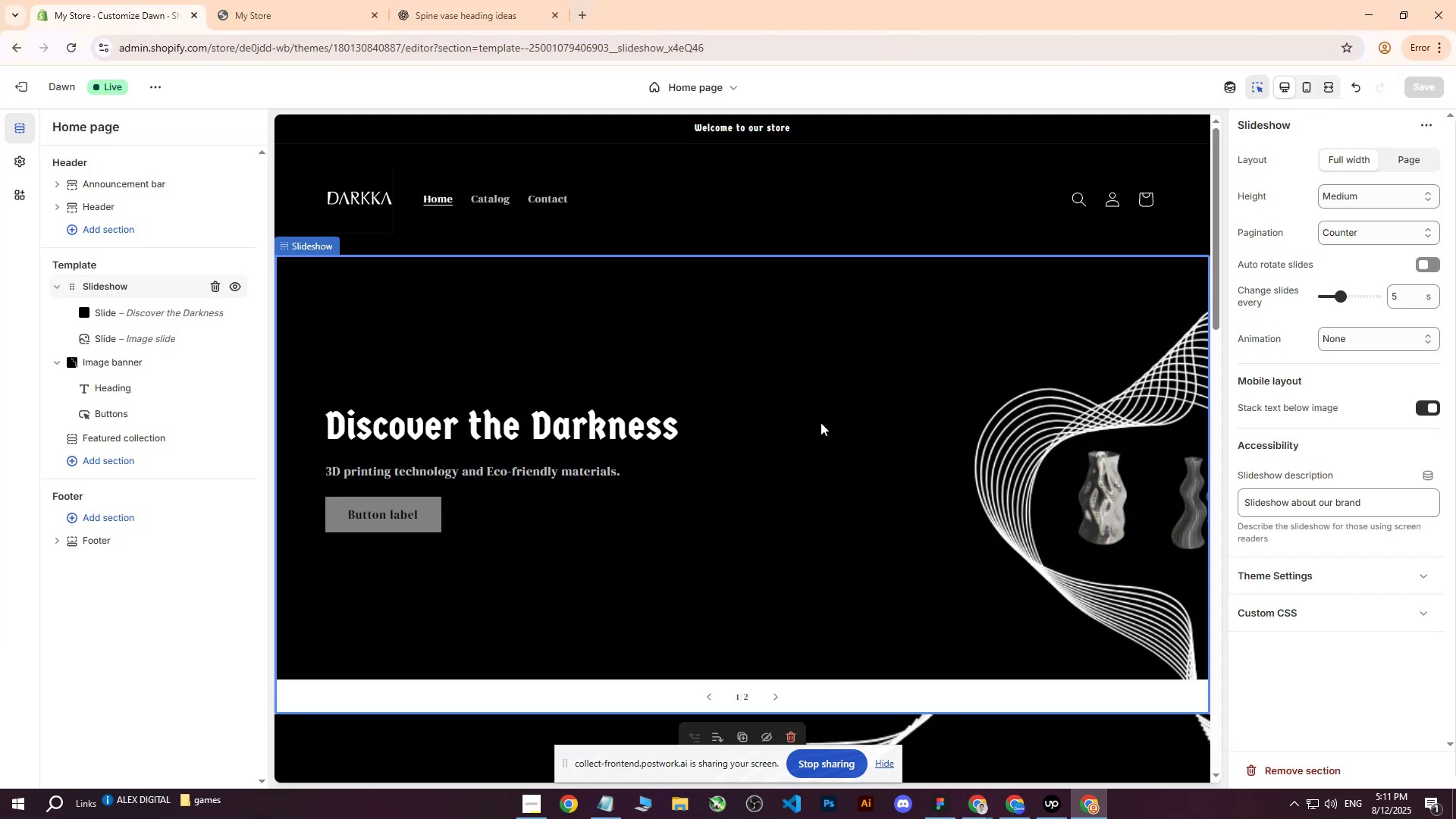 
left_click([814, 422])
 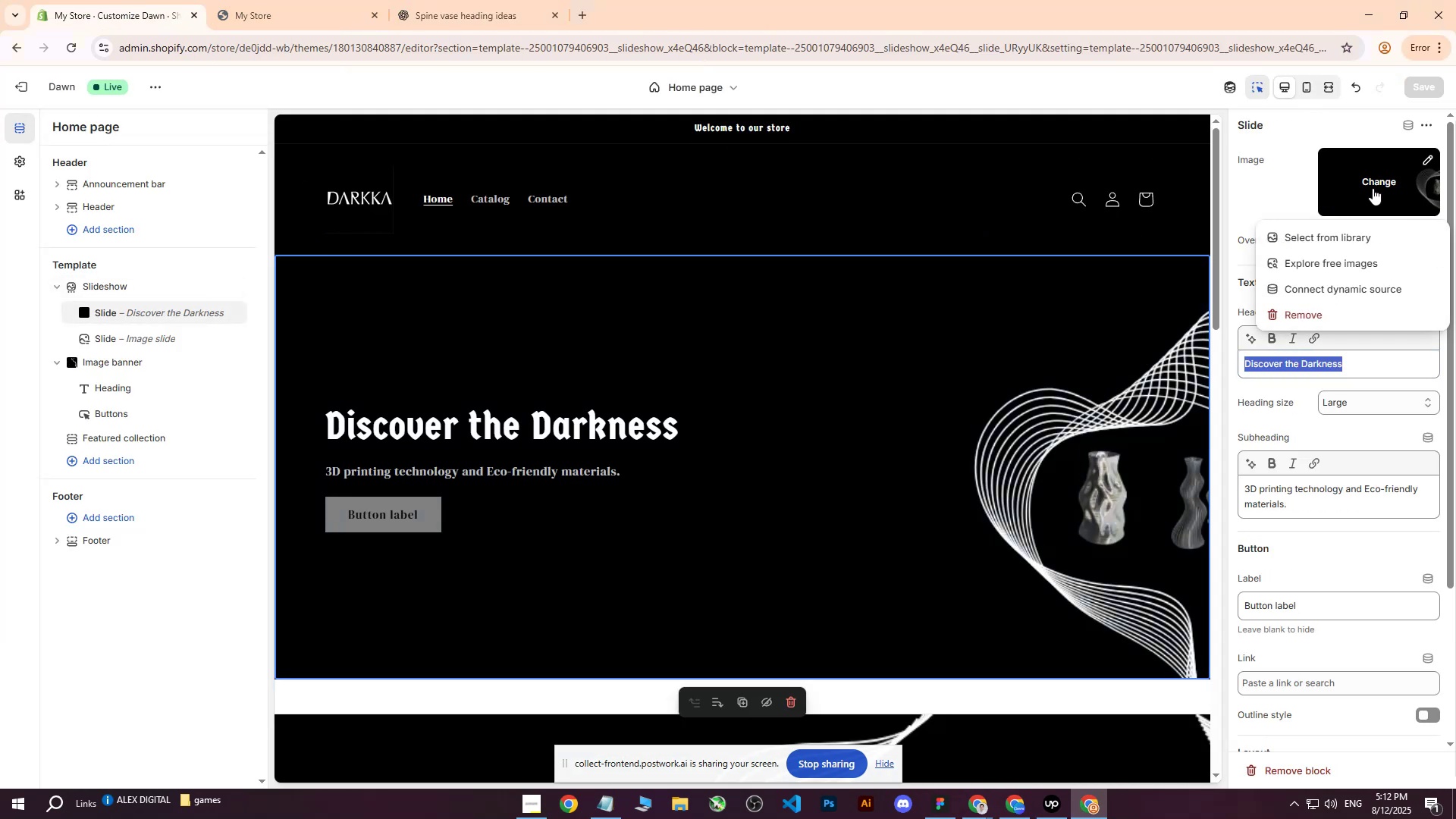 
double_click([1310, 236])
 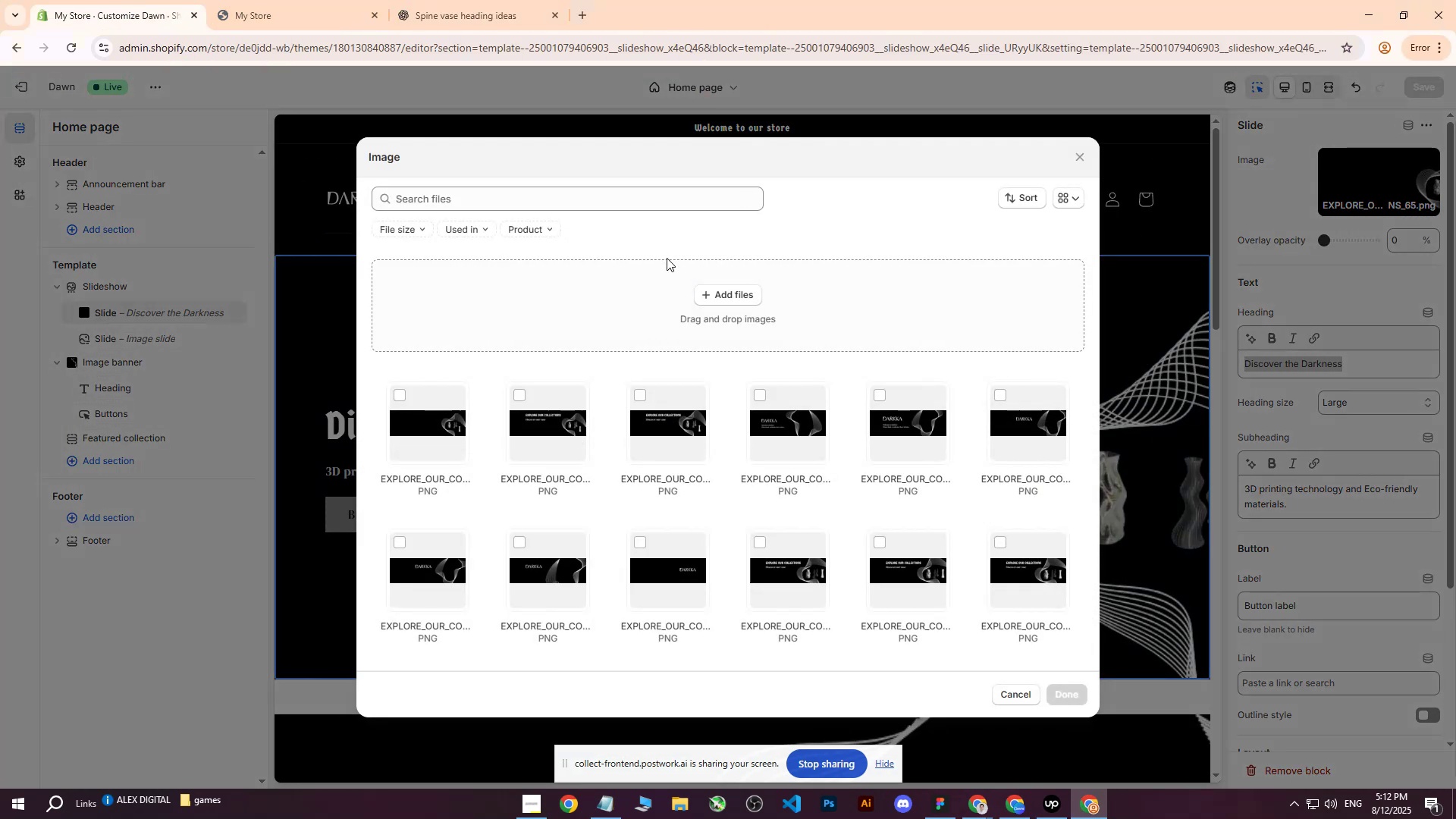 
left_click([758, 306])
 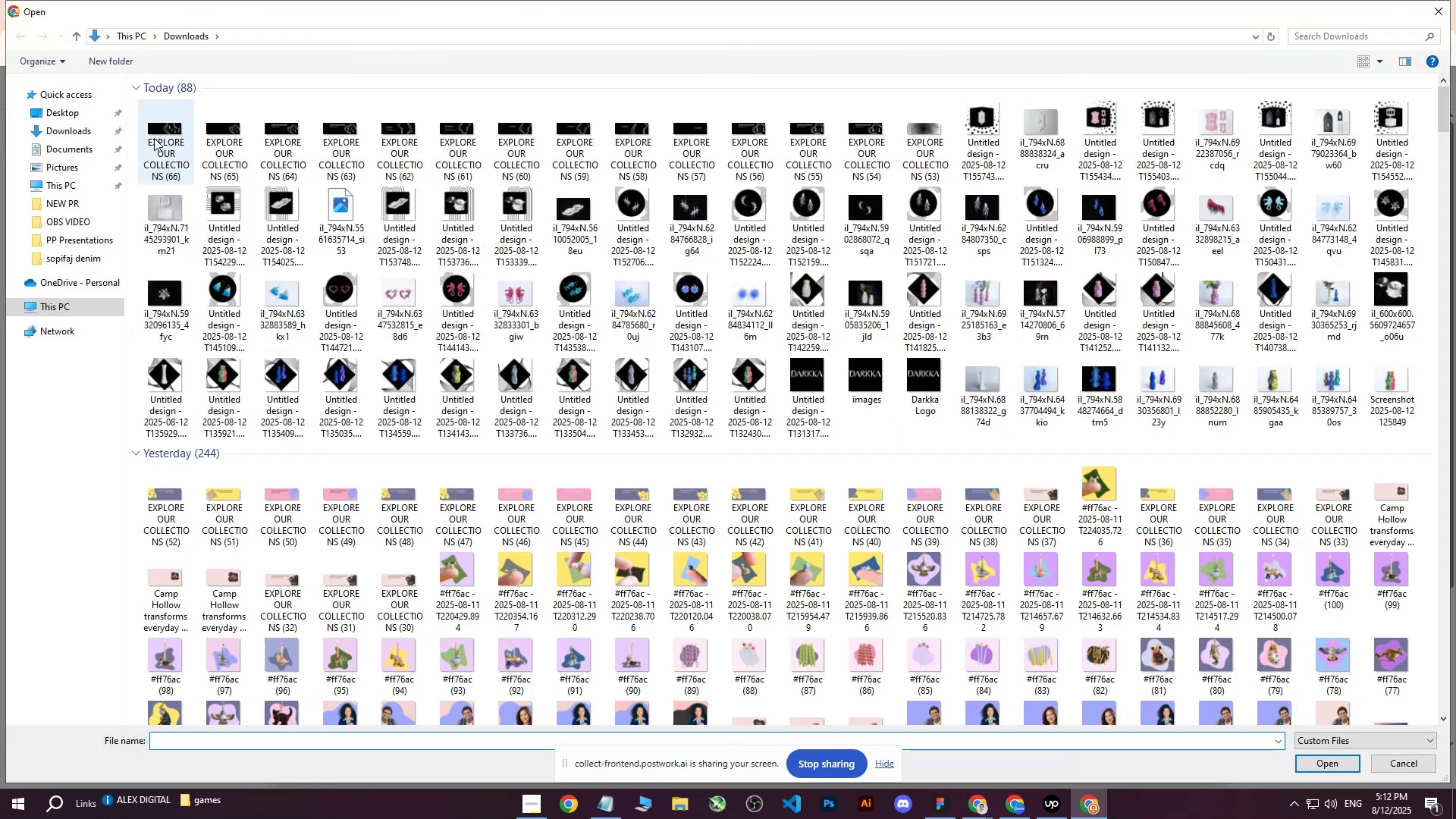 
left_click([152, 129])
 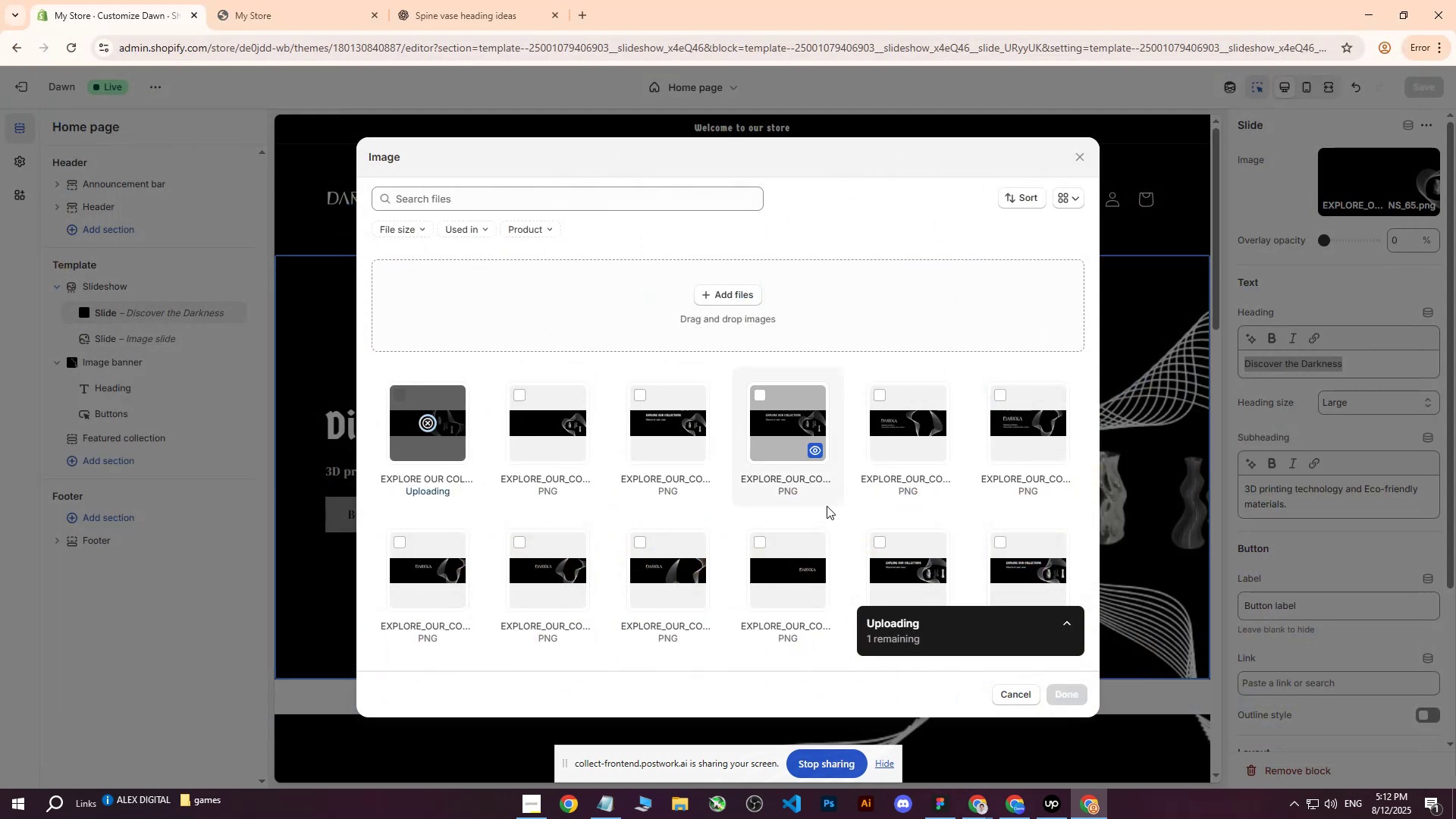 
mouse_move([849, 507])
 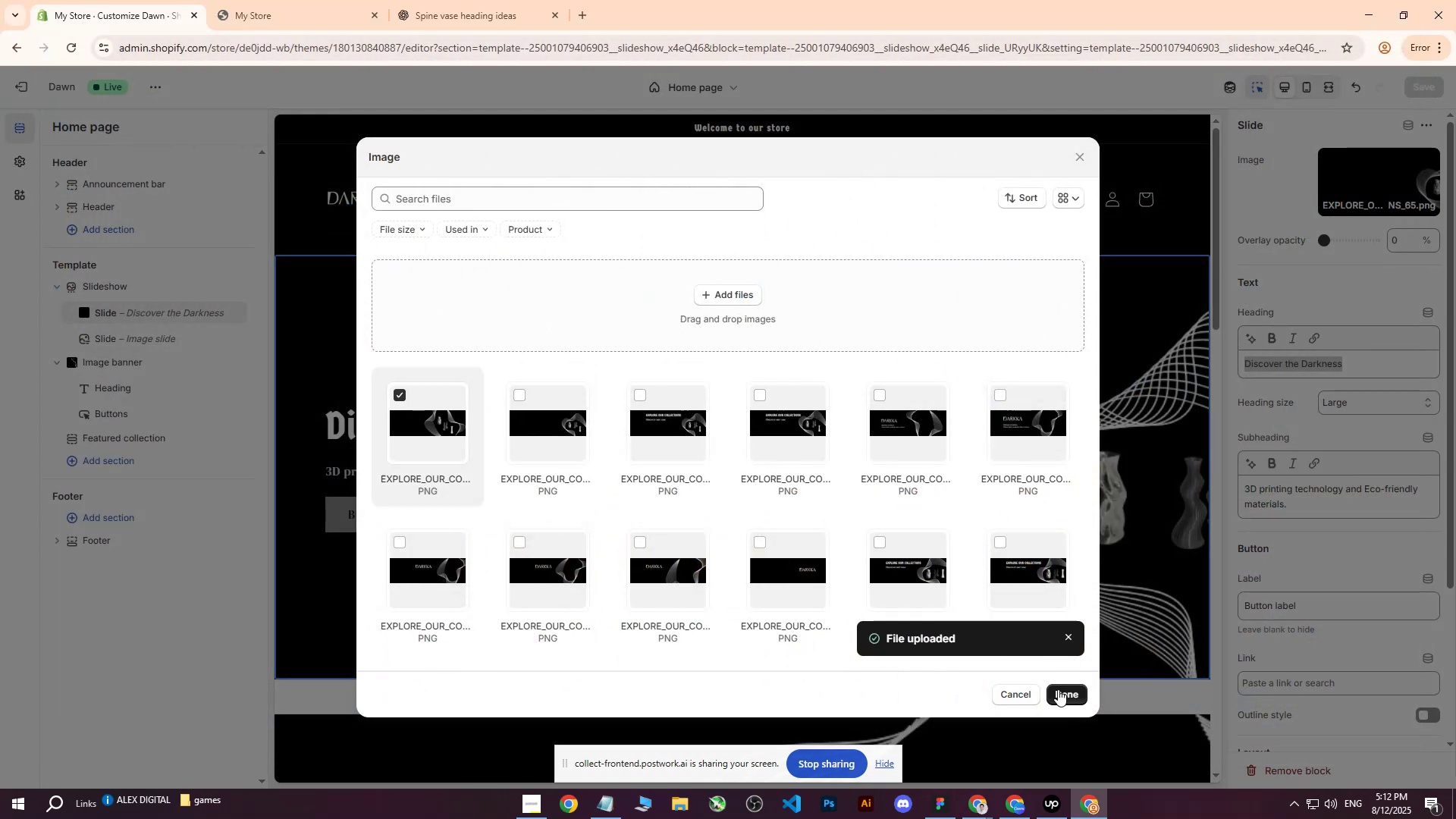 
left_click([1059, 690])
 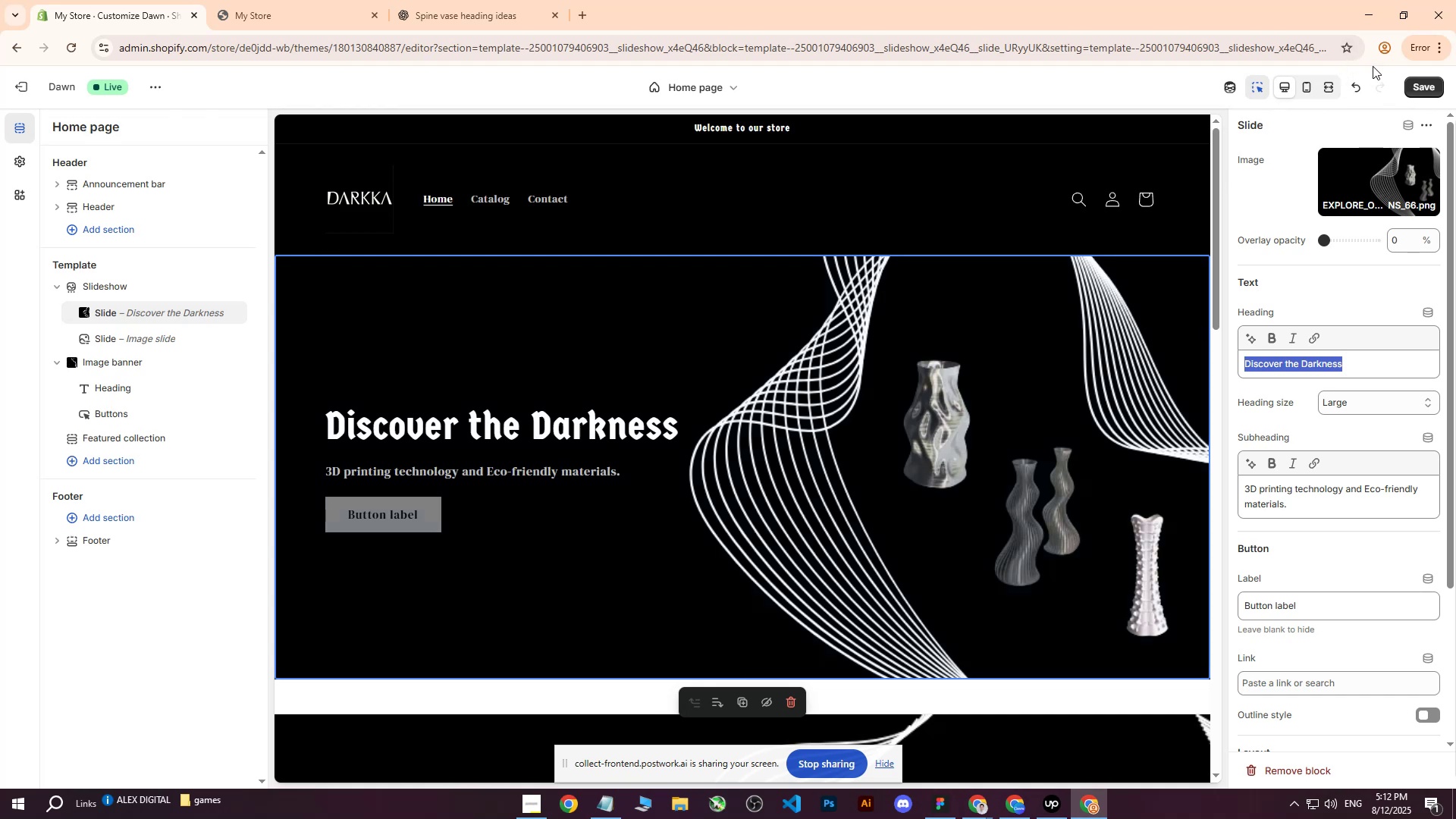 
left_click([1422, 87])
 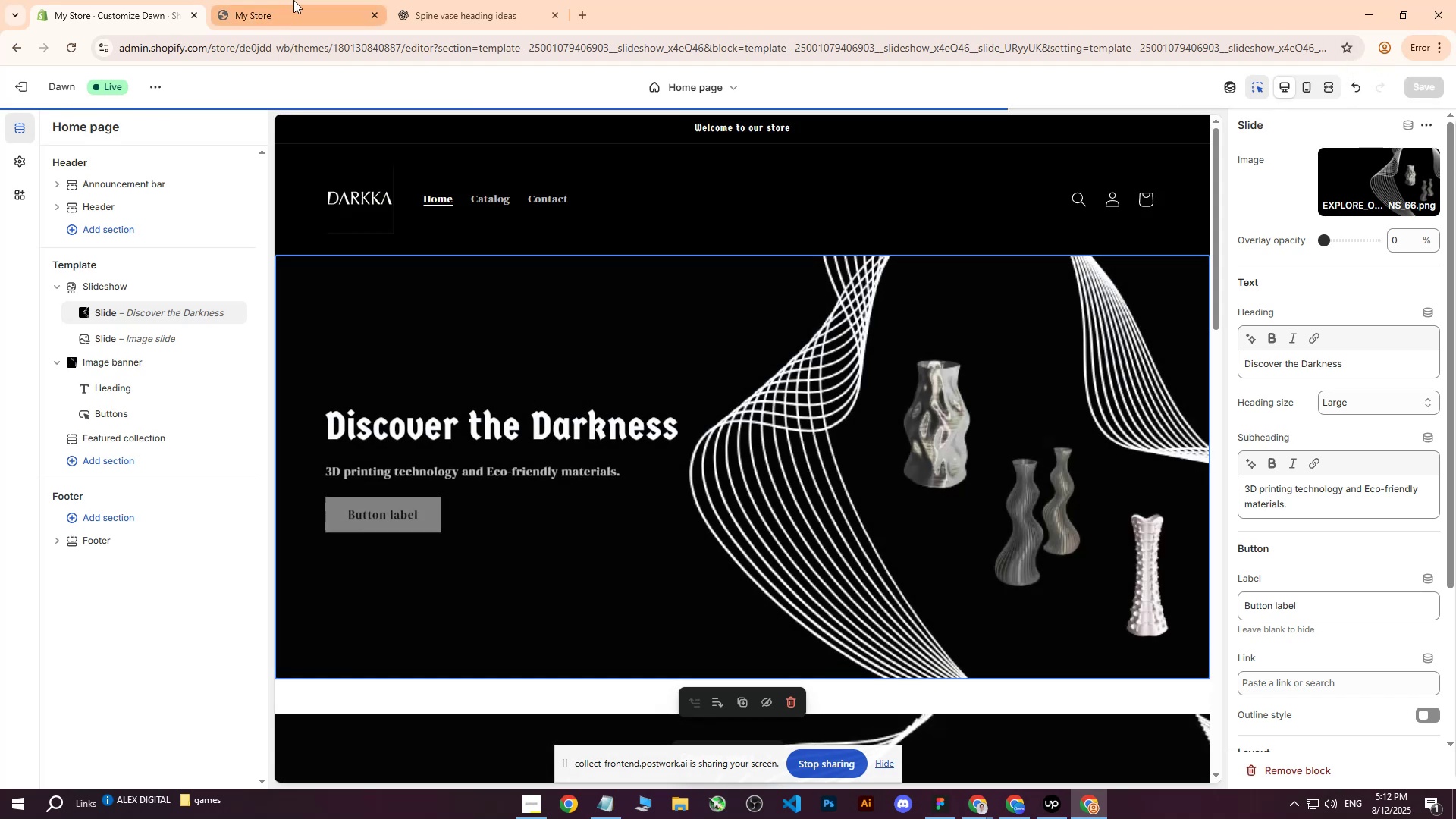 
left_click([293, 0])
 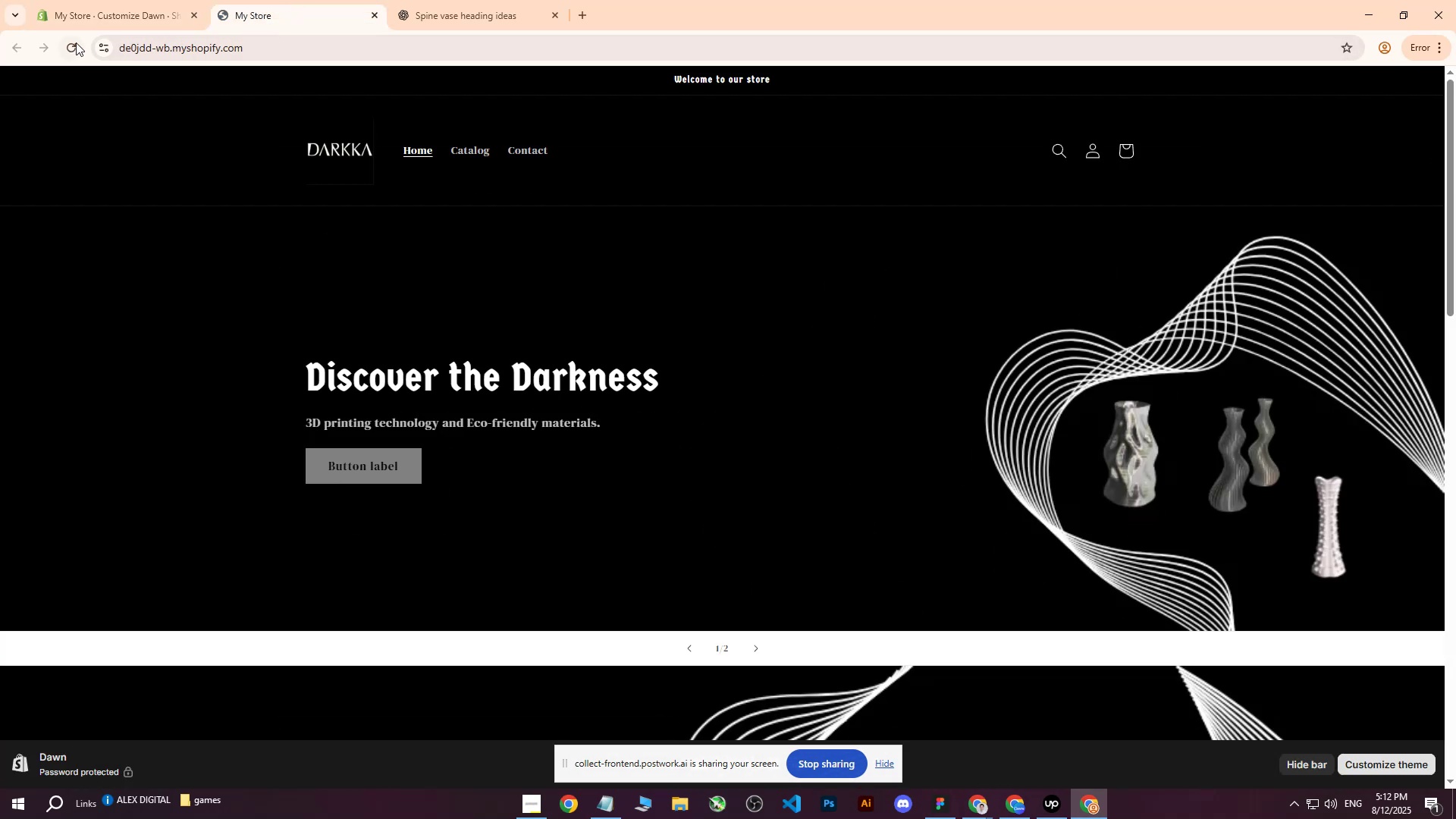 
left_click([75, 42])
 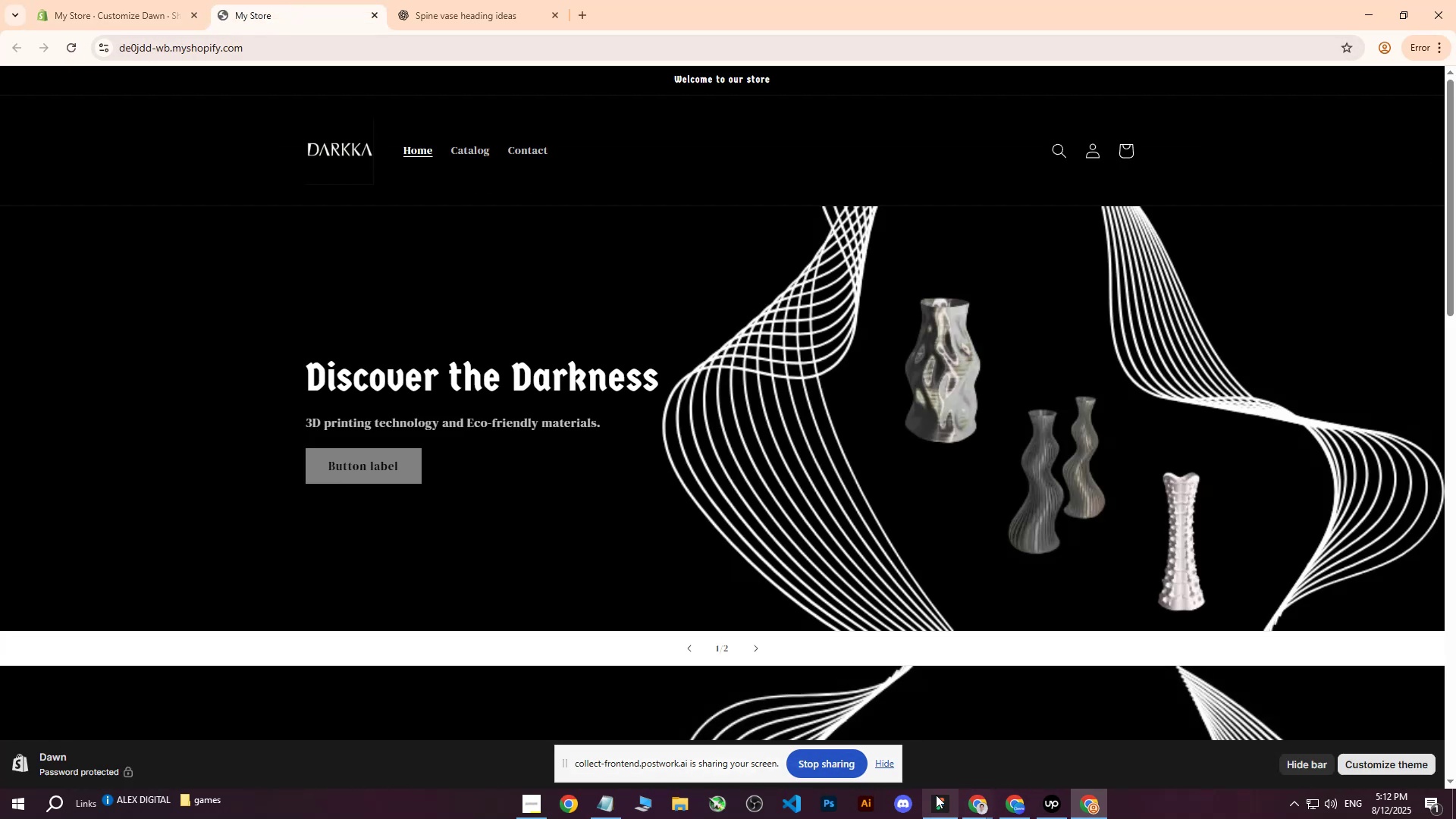 
left_click([1024, 809])
 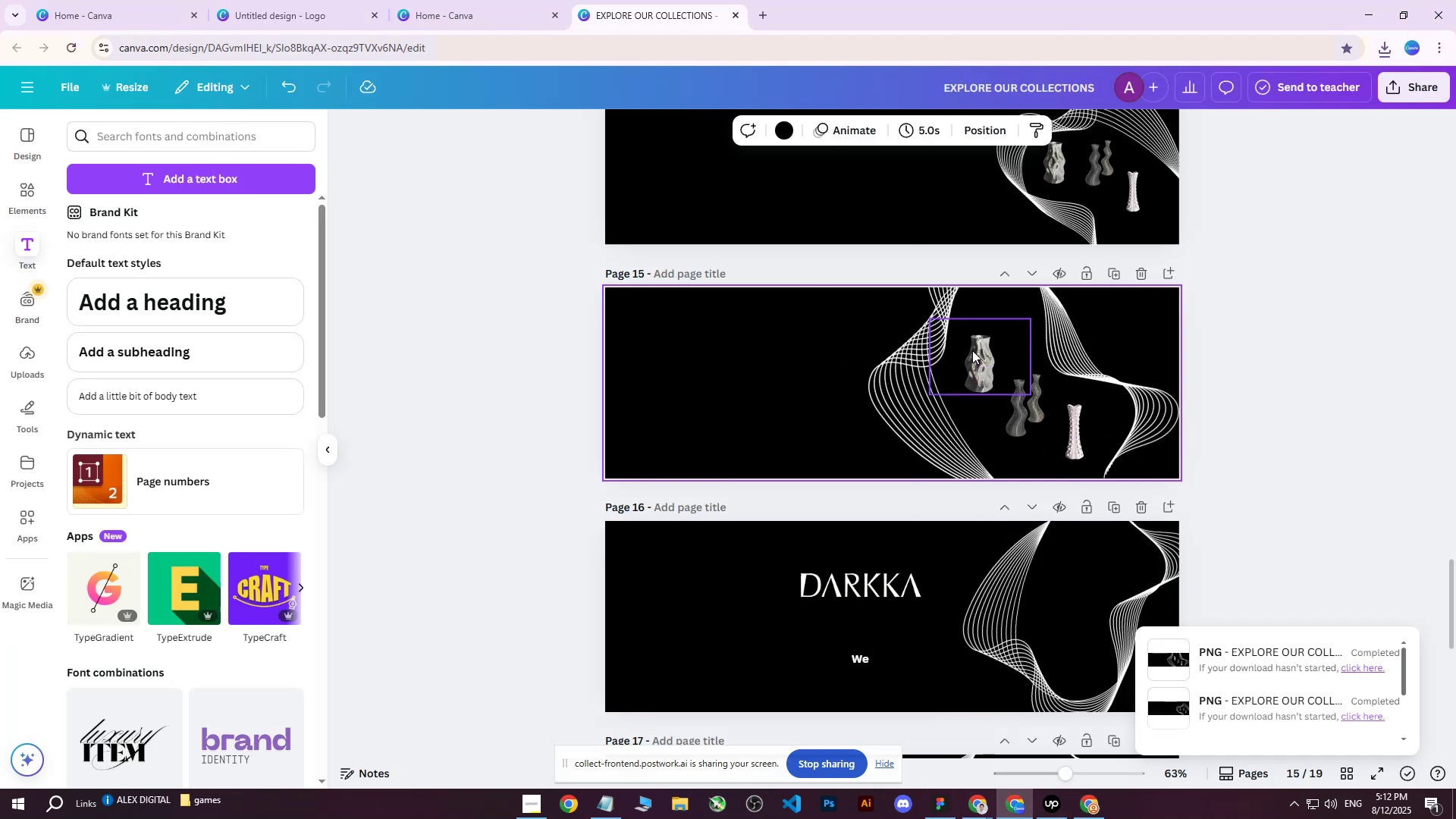 
left_click([940, 346])
 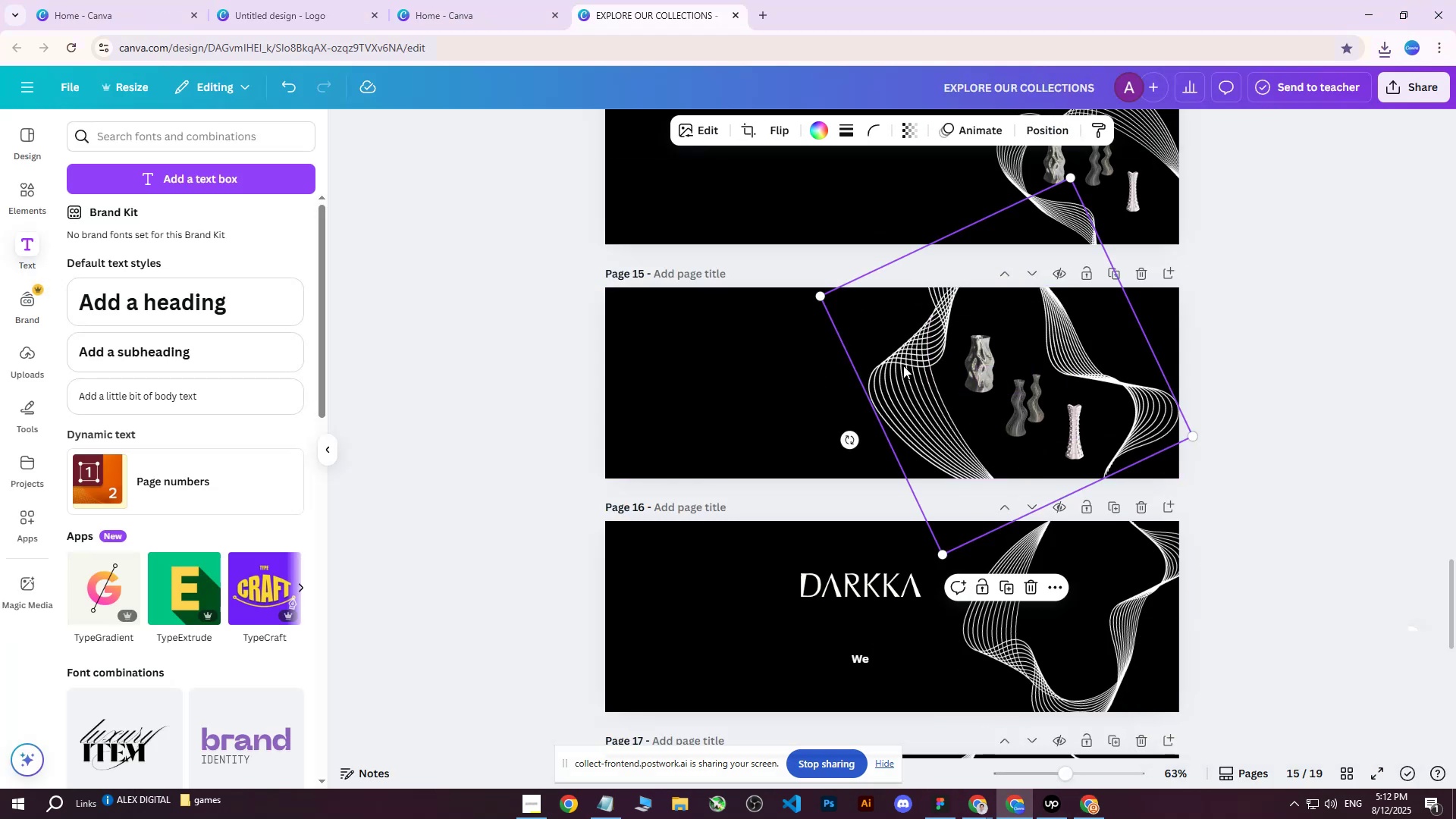 
hold_key(key=ShiftLeft, duration=0.98)
double_click([990, 362])
 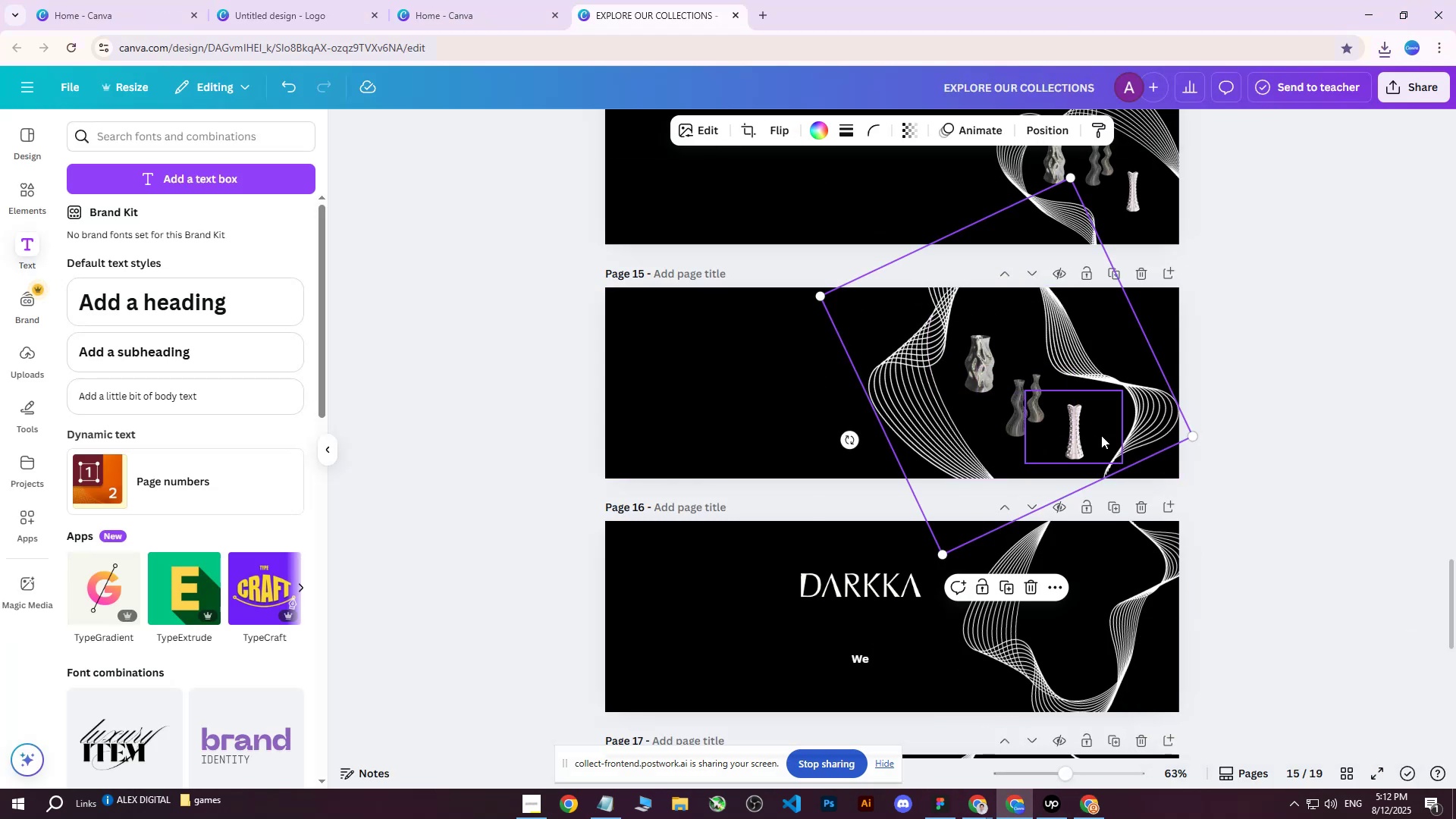 
left_click([1191, 430])
 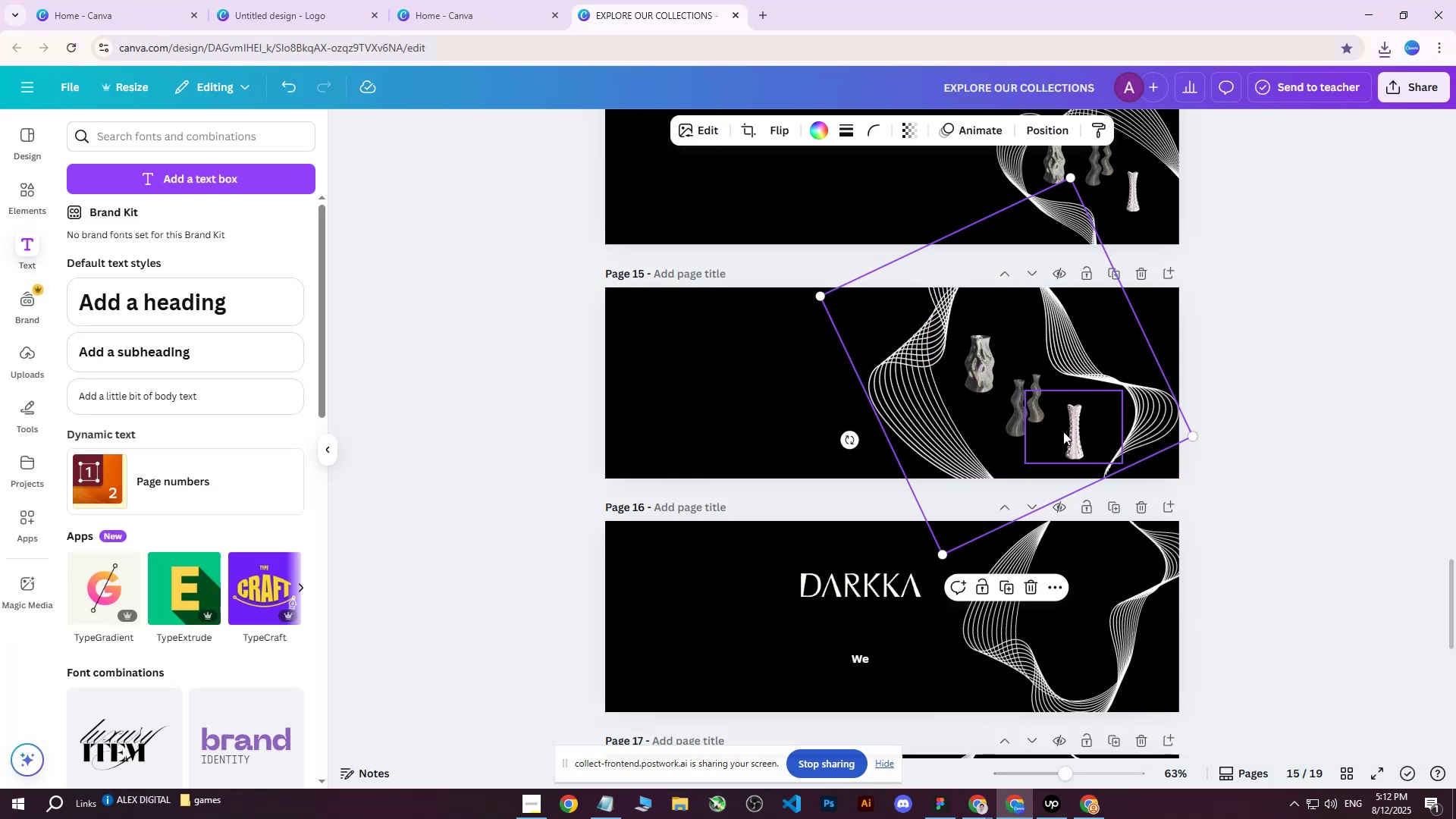 
hold_key(key=ShiftLeft, duration=1.53)
left_click([1063, 431])
 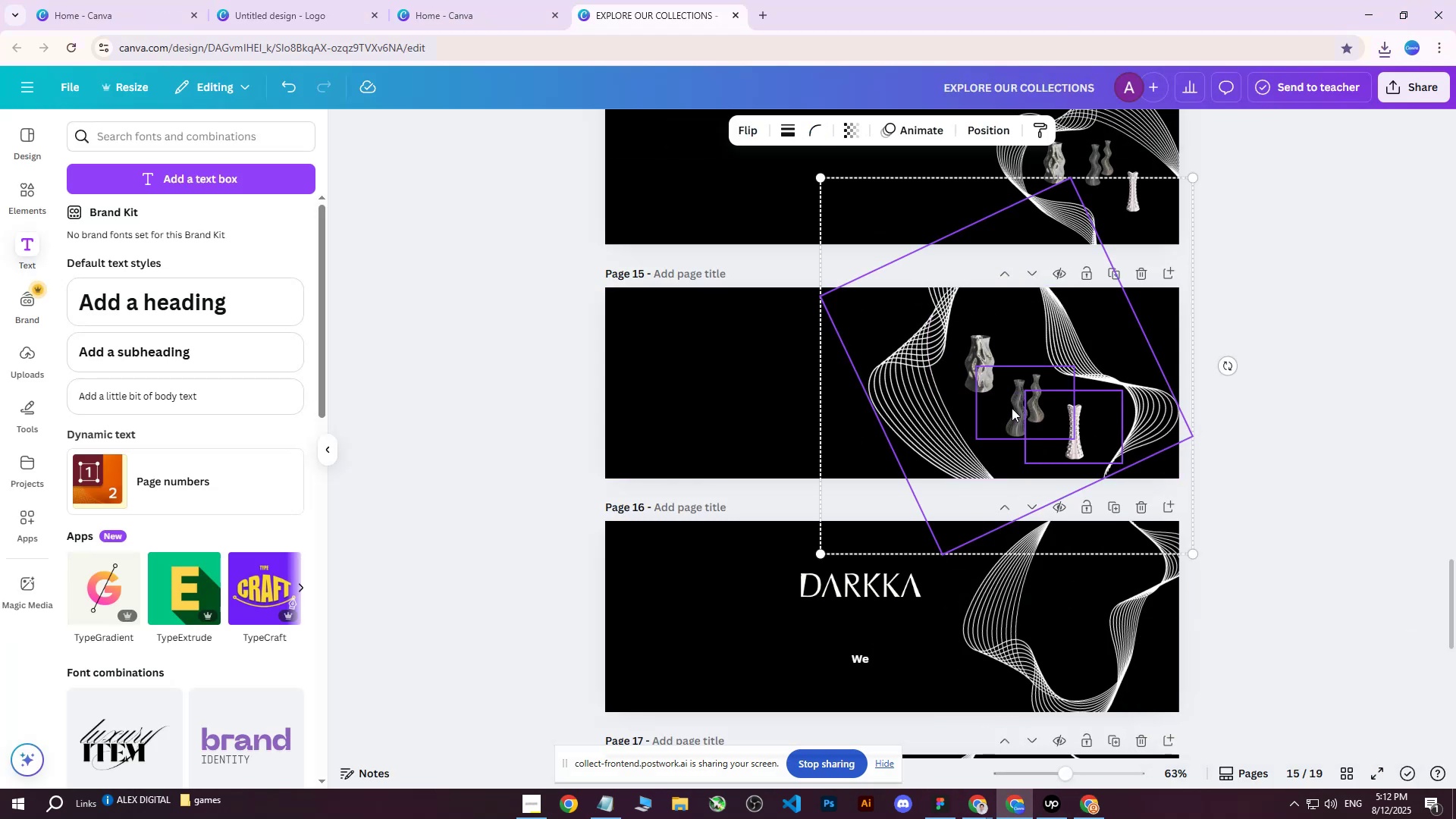 
left_click([1011, 408])
 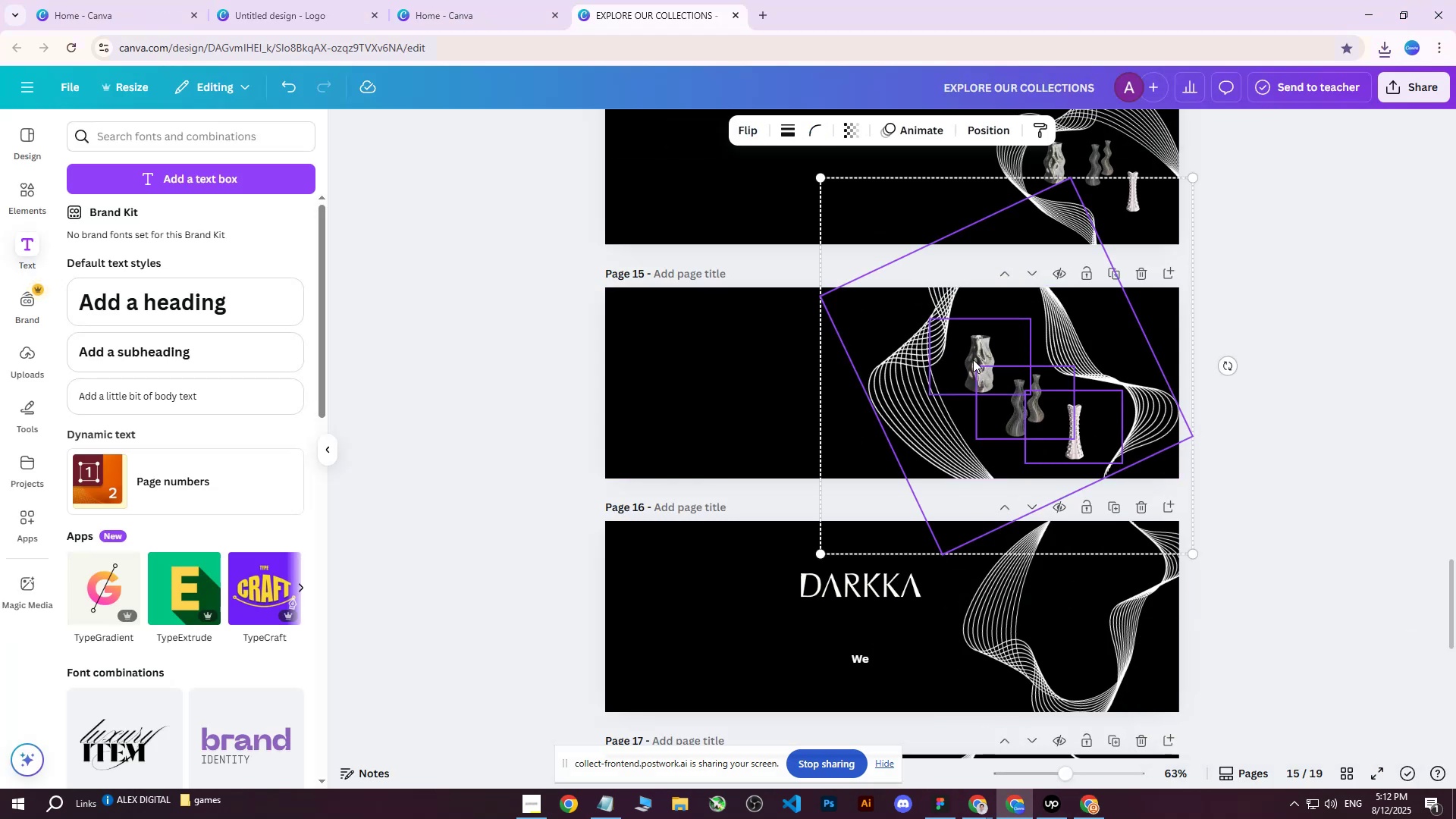 
left_click([973, 359])
 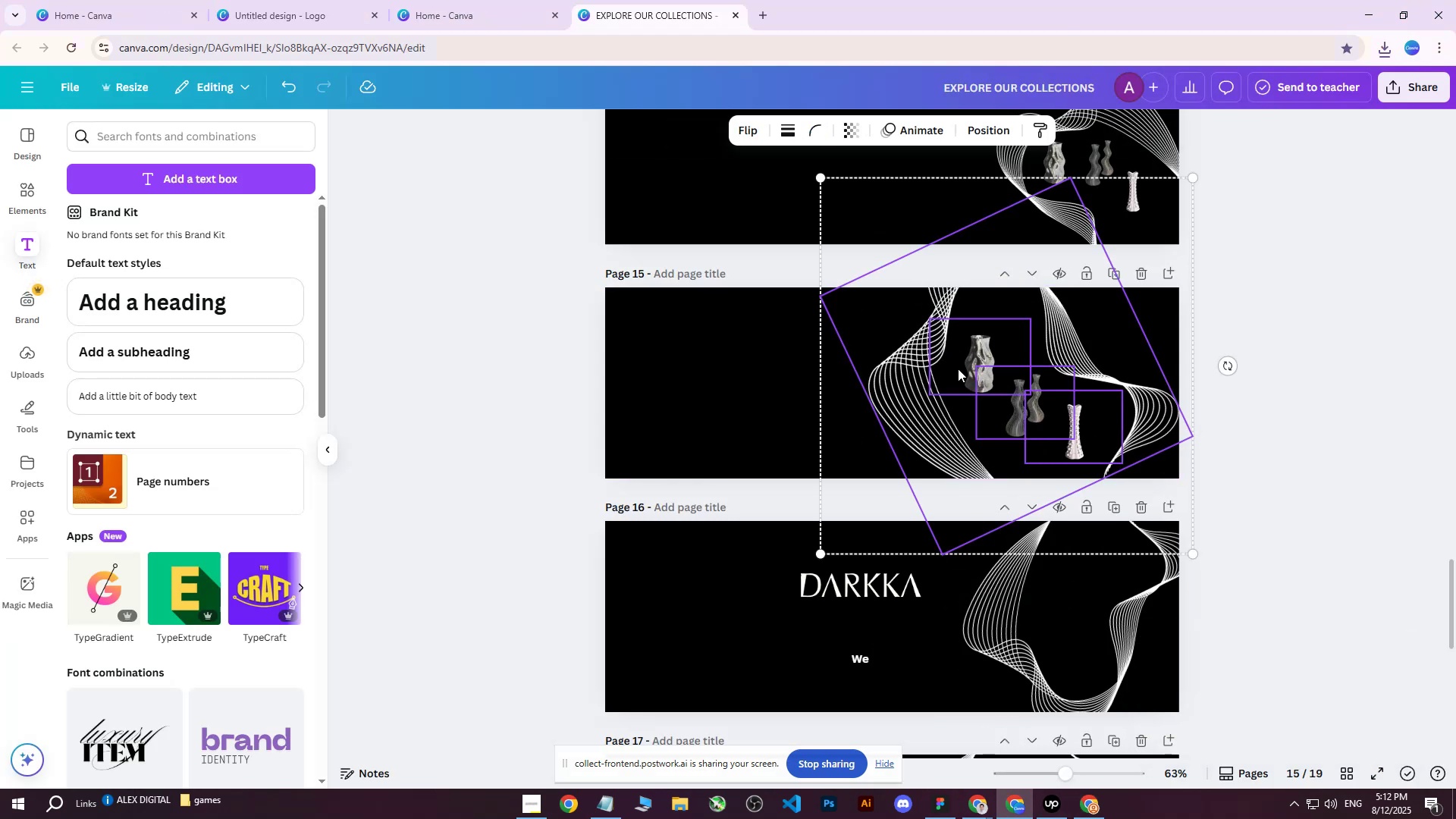 
key(Shift+ShiftLeft)
 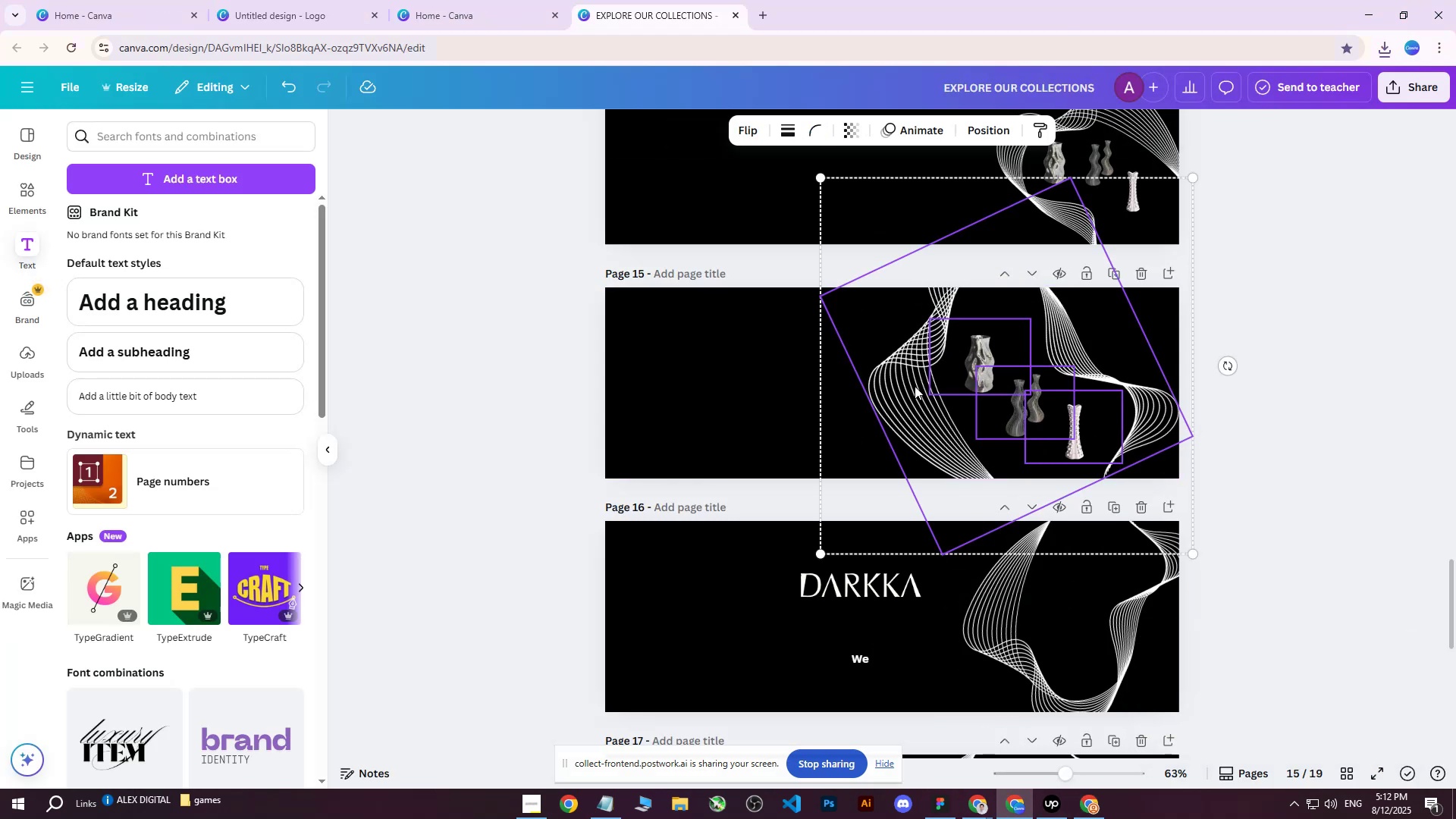 
key(Shift+ShiftLeft)
 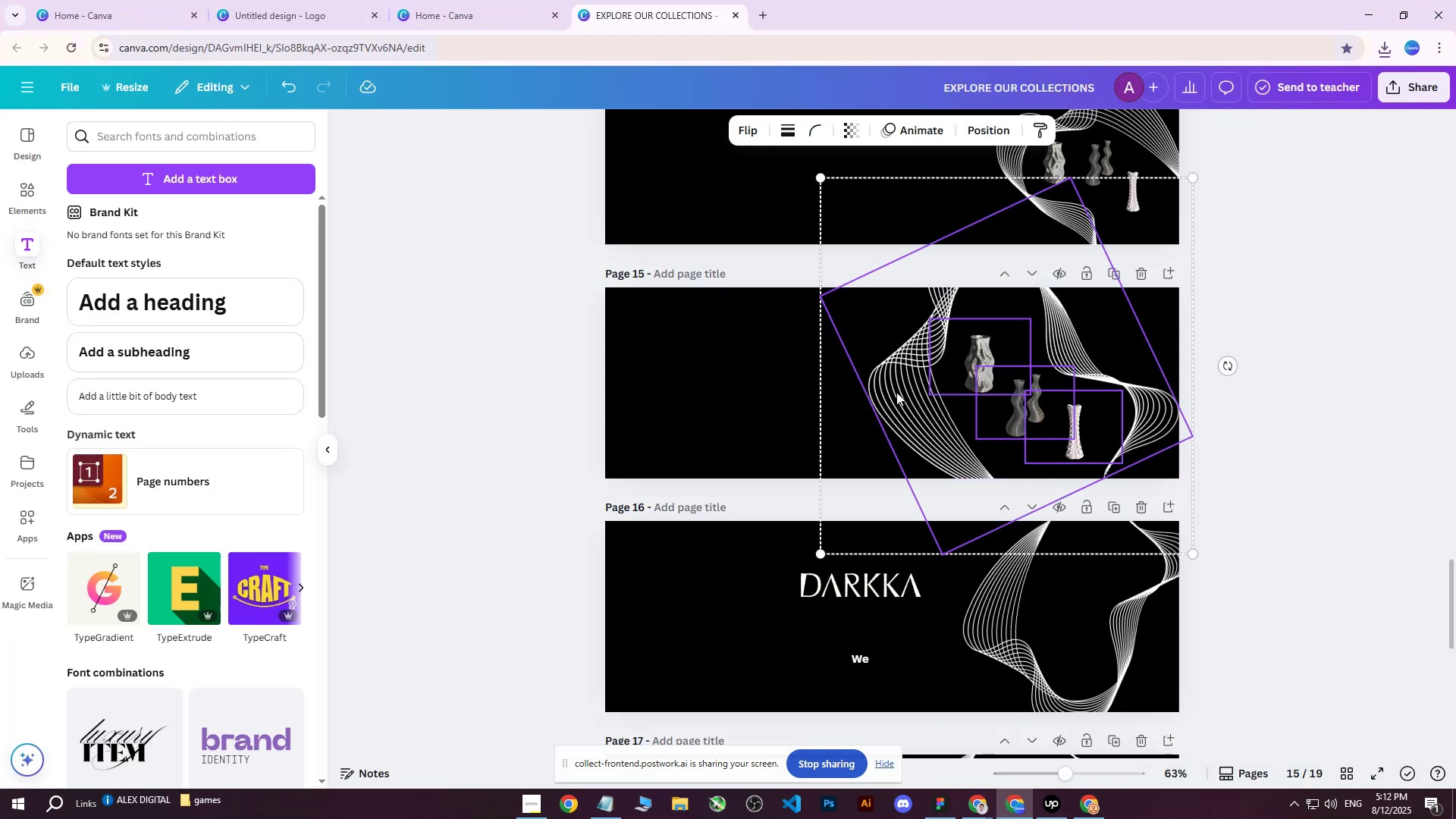 
key(Shift+ShiftLeft)
 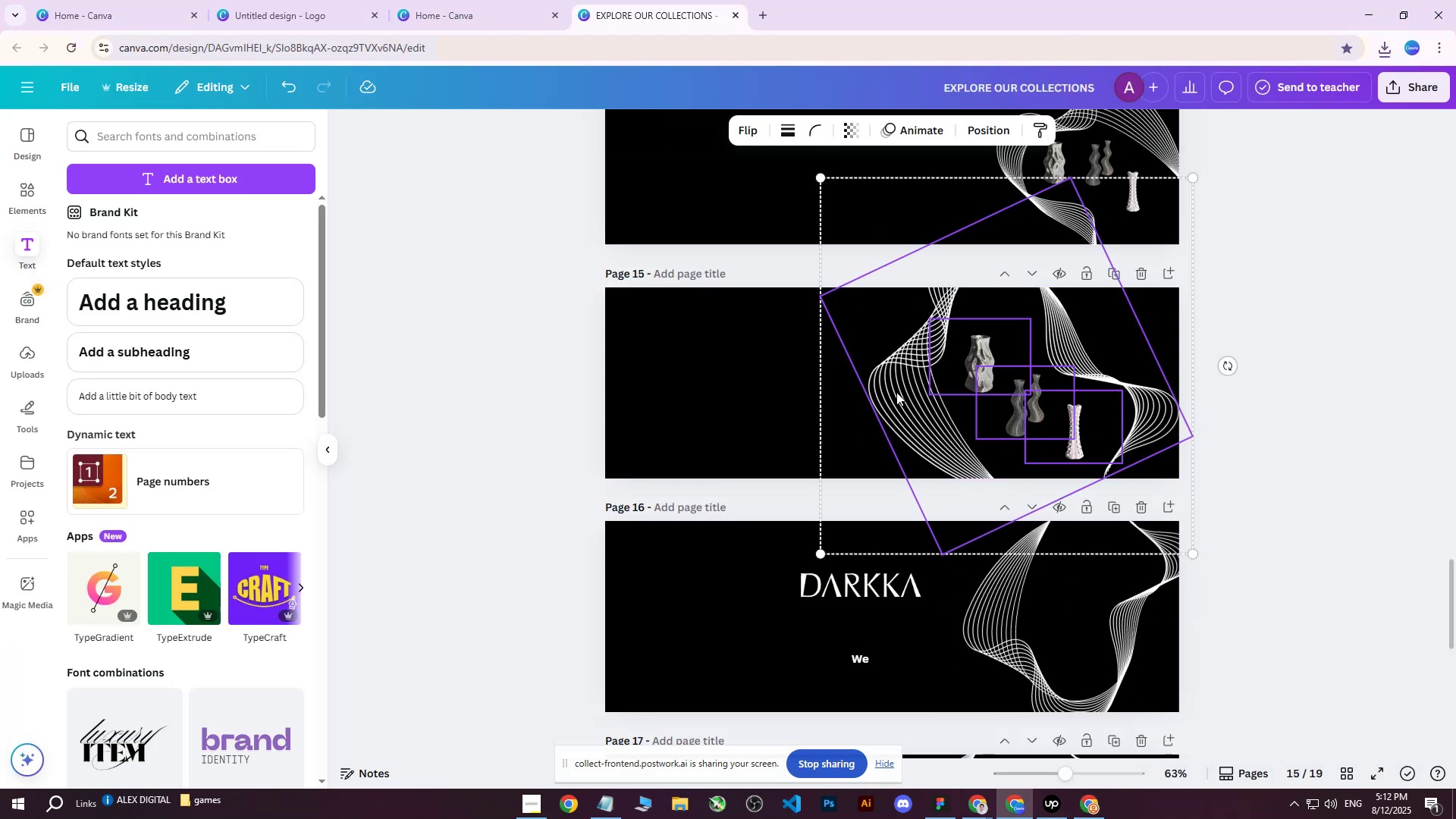 
key(Shift+ShiftLeft)
 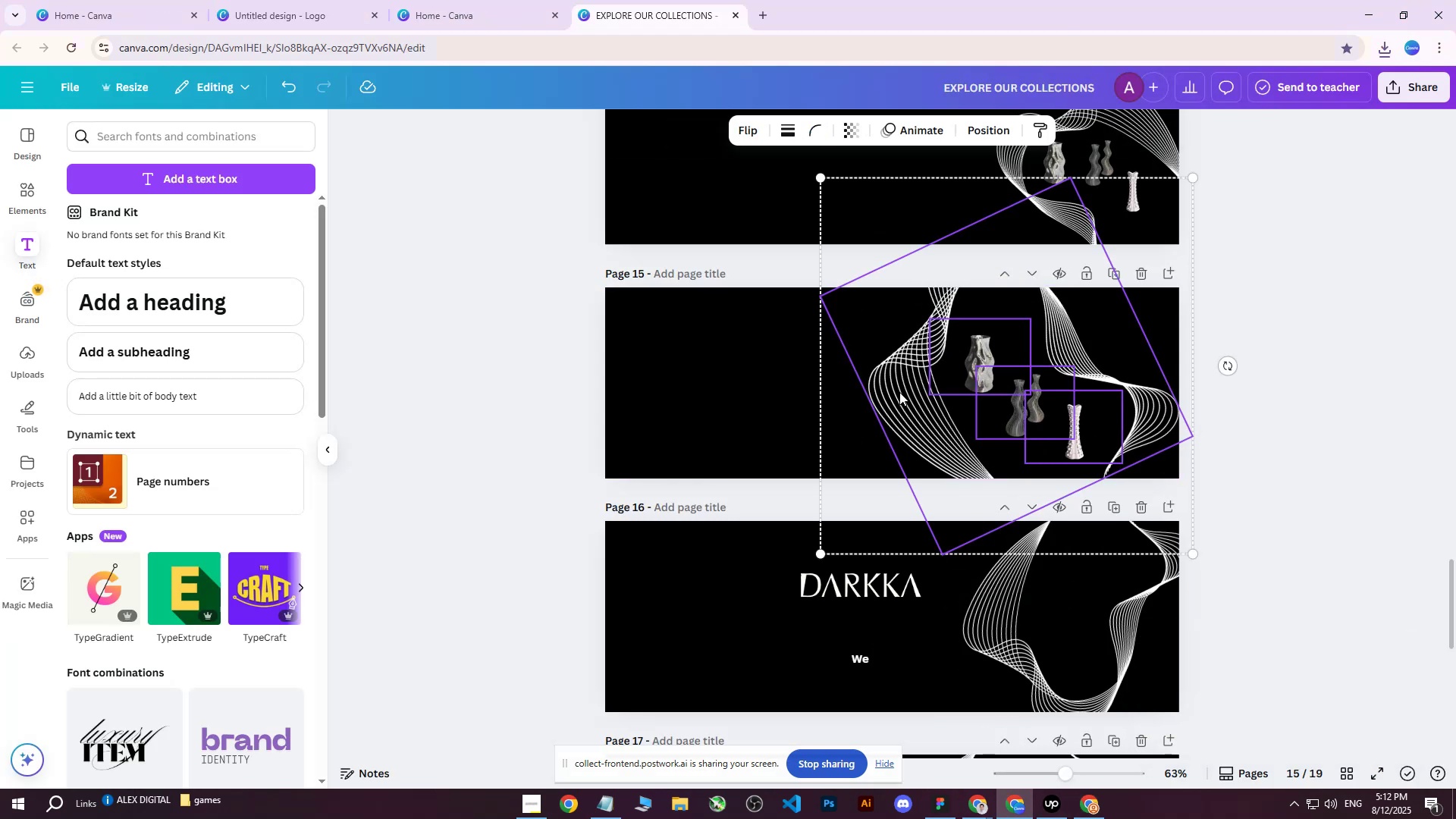 
key(Shift+ShiftLeft)
 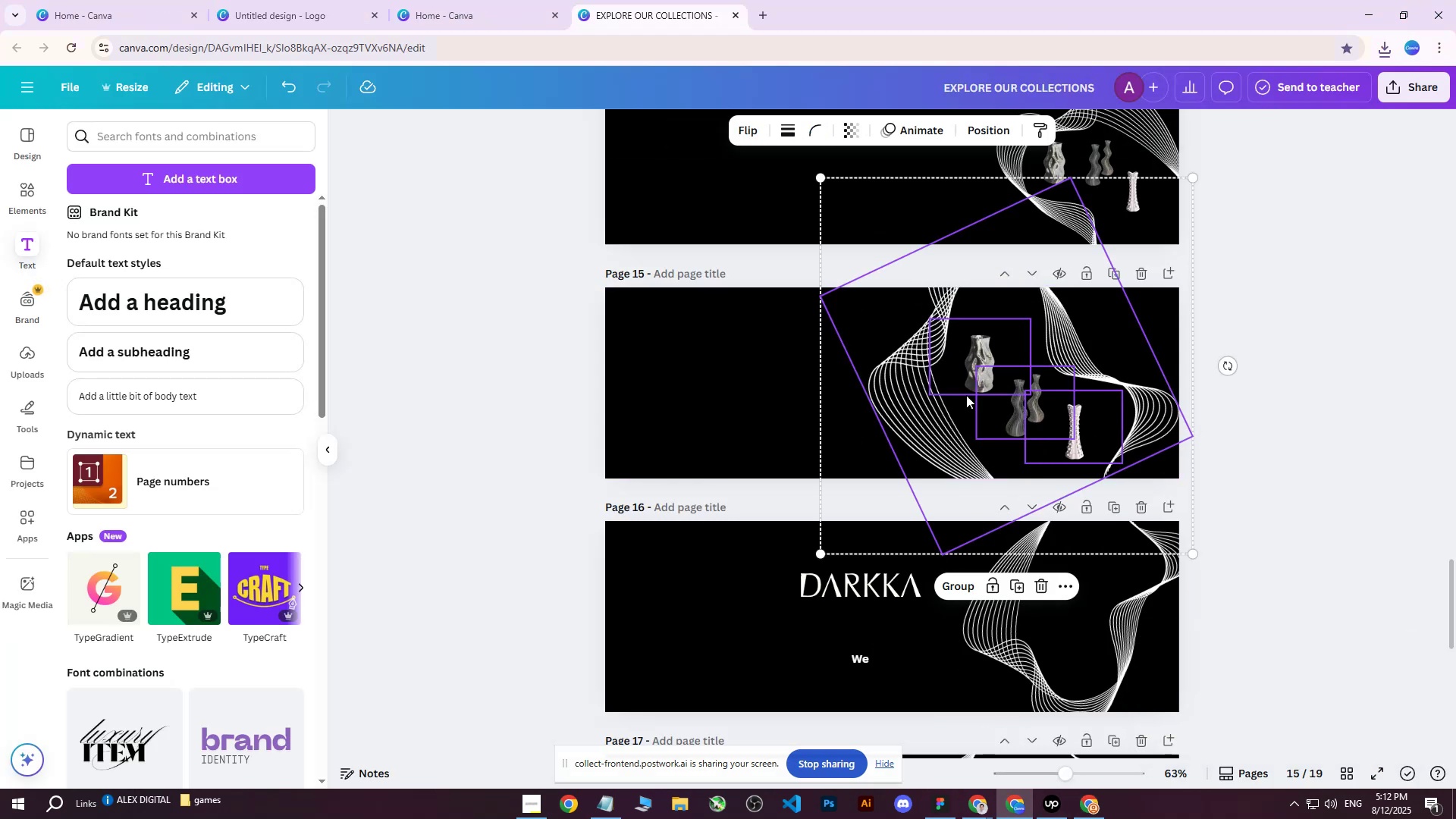 
key(Shift+ShiftLeft)
 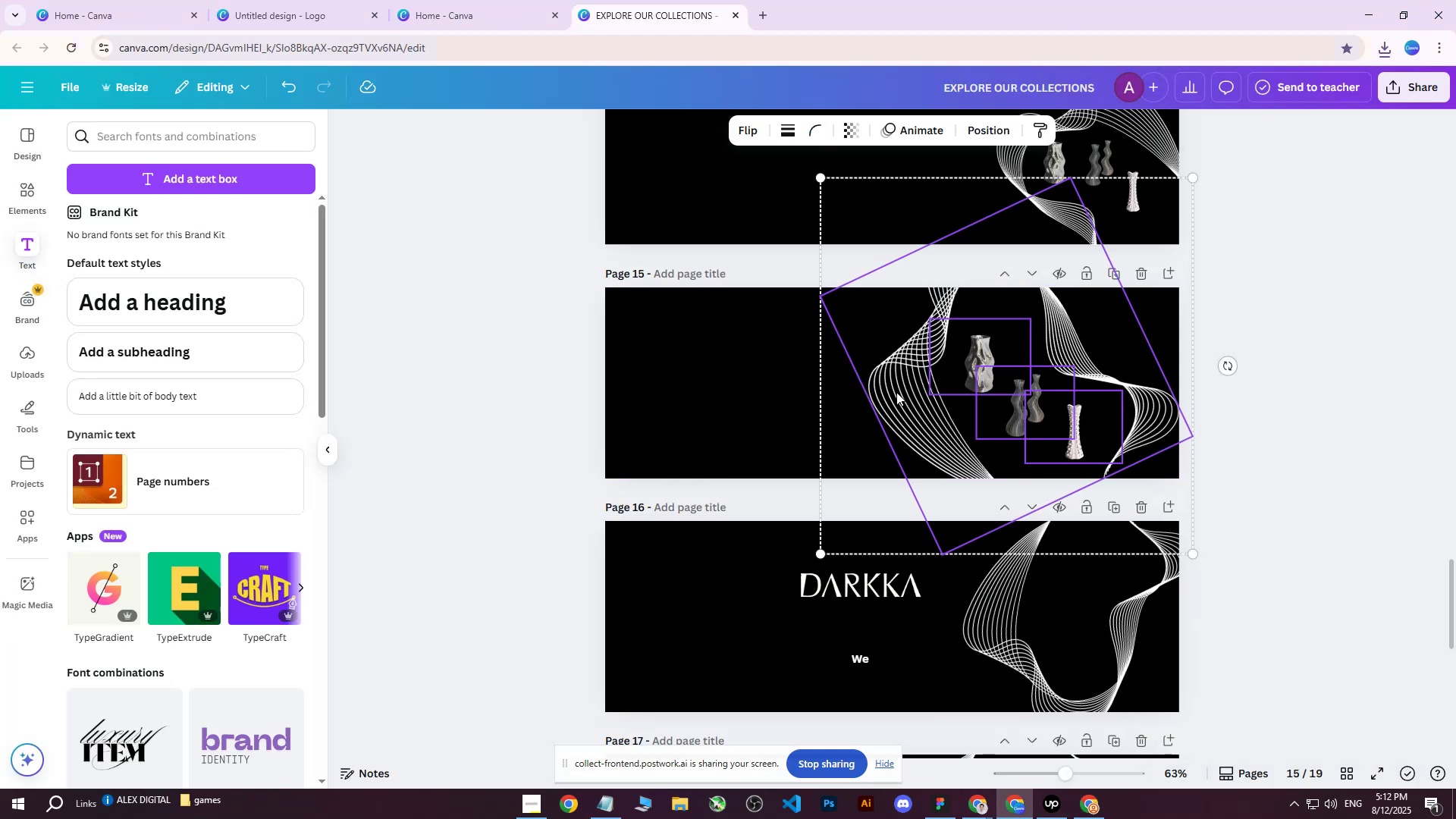 
key(Shift+ShiftLeft)
 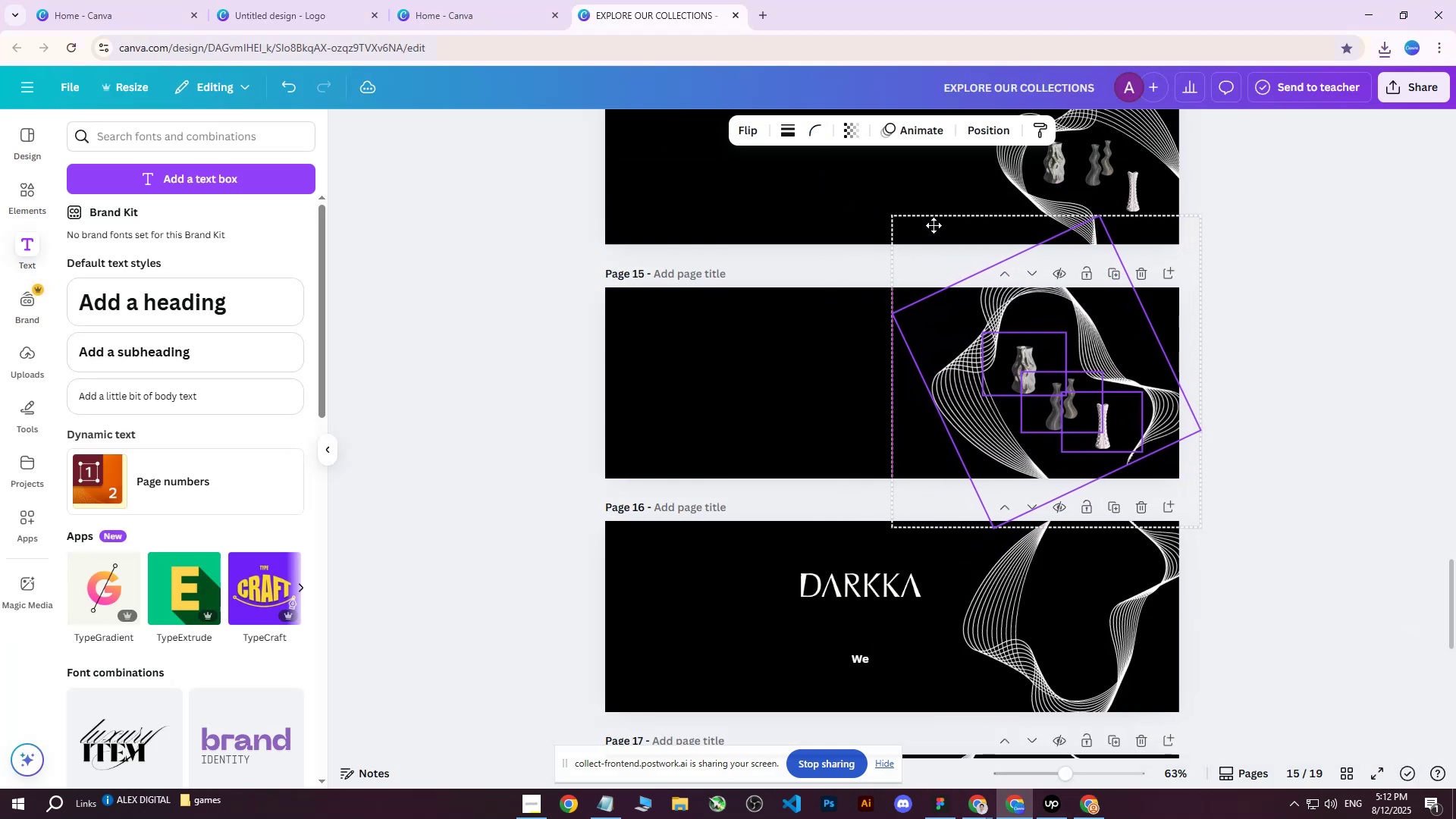 
wait(5.12)
 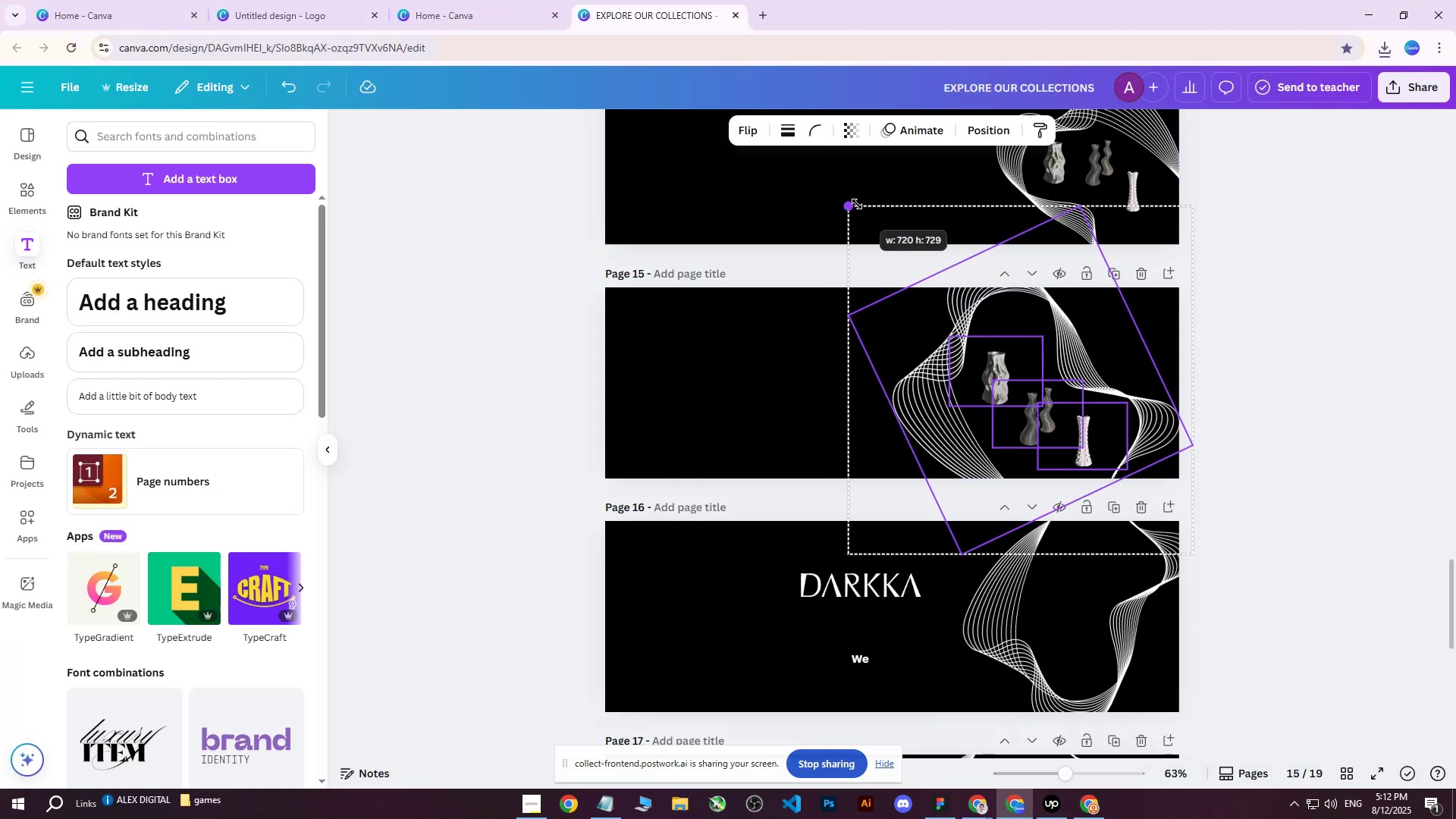 
left_click([1272, 378])
 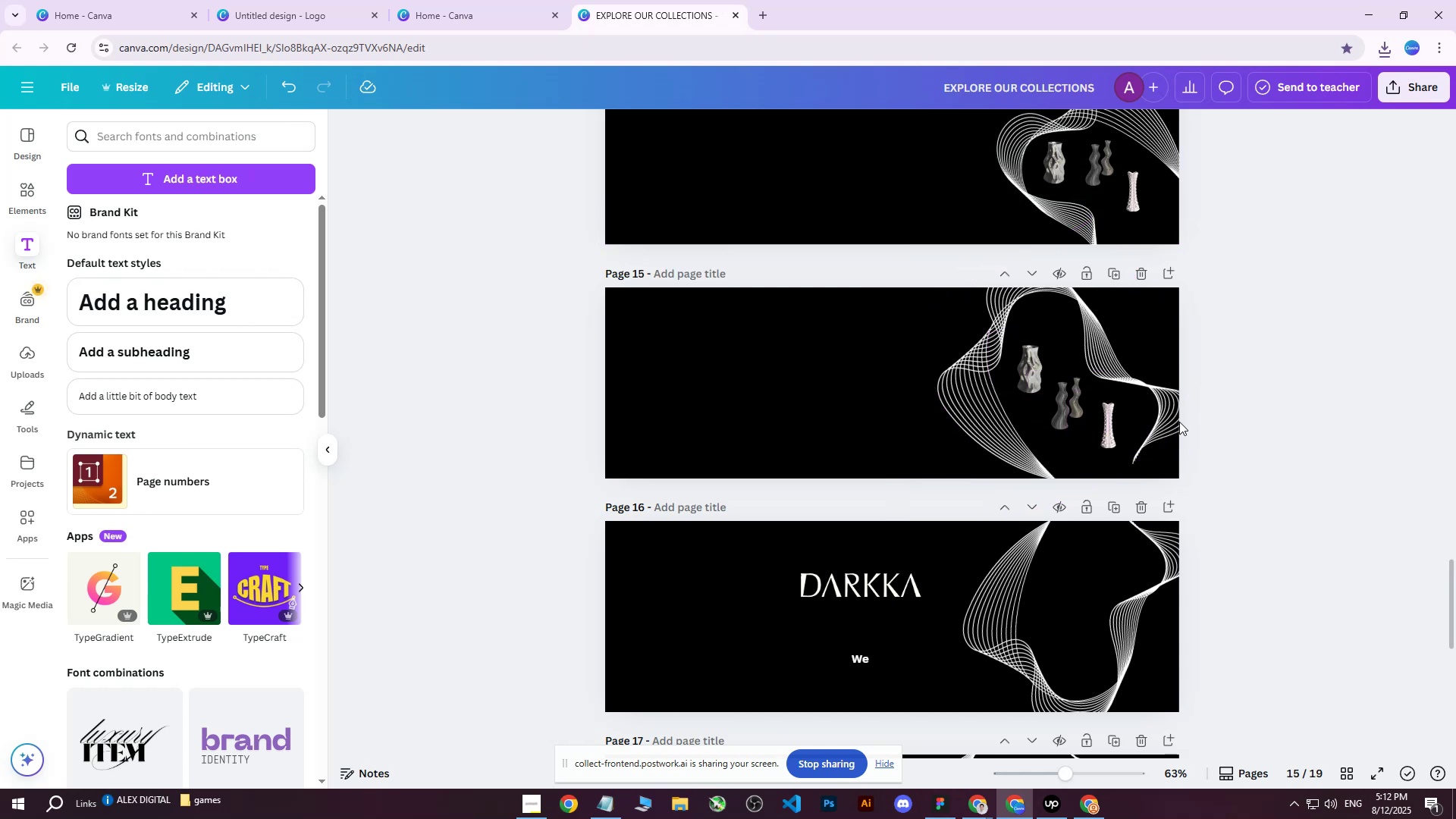 
left_click([1170, 422])
 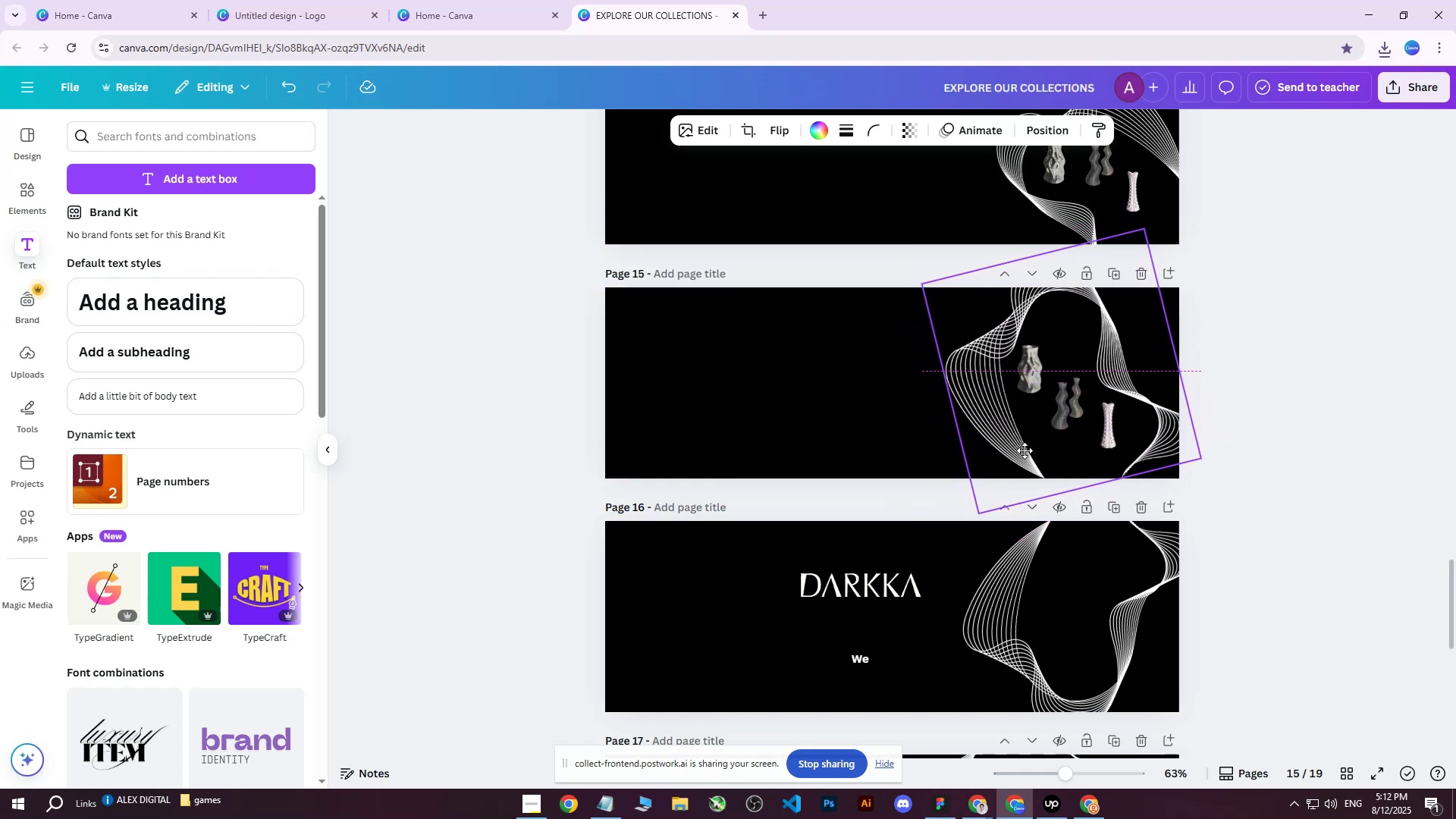 
wait(7.15)
 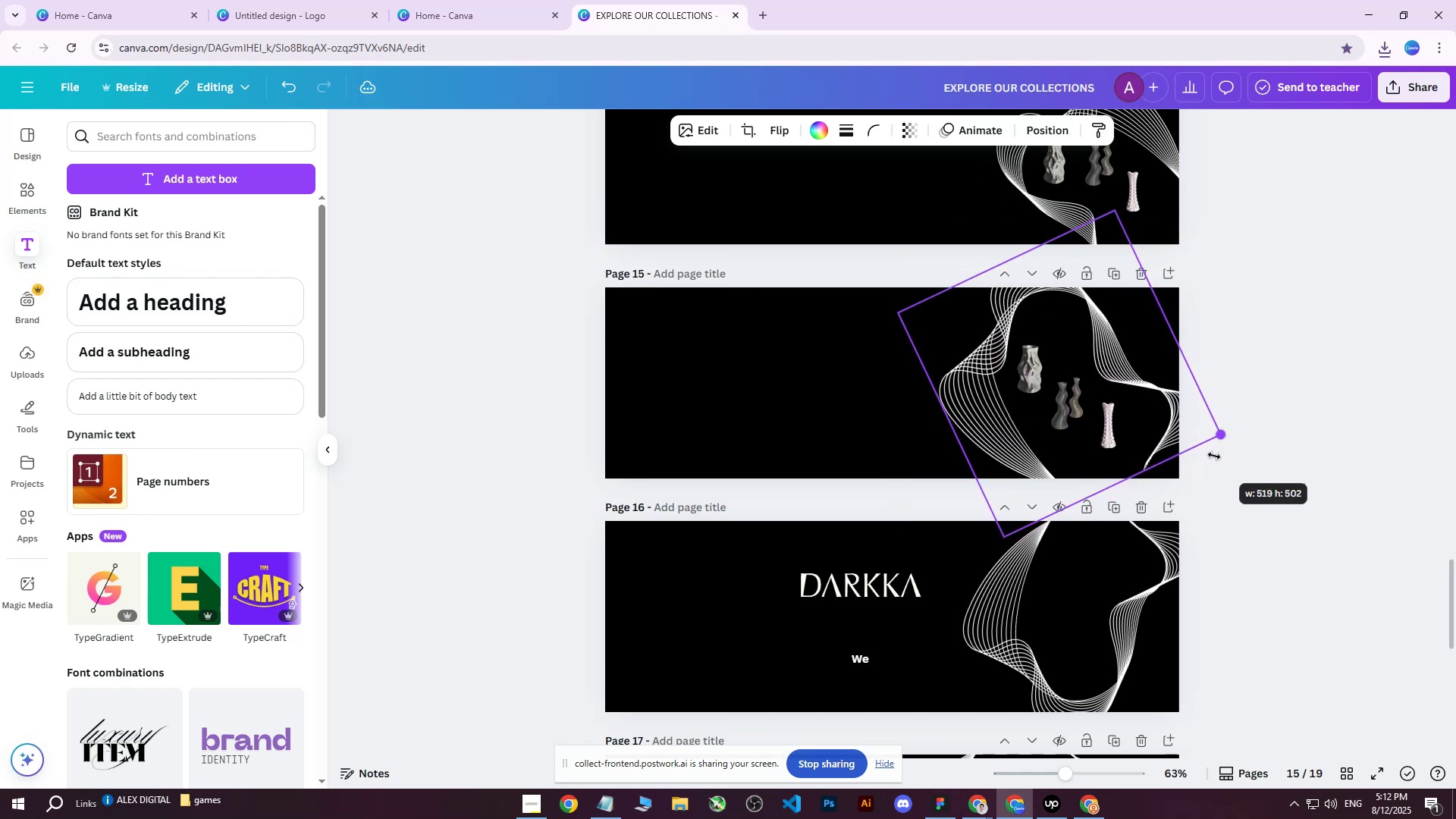 
left_click([1298, 363])
 